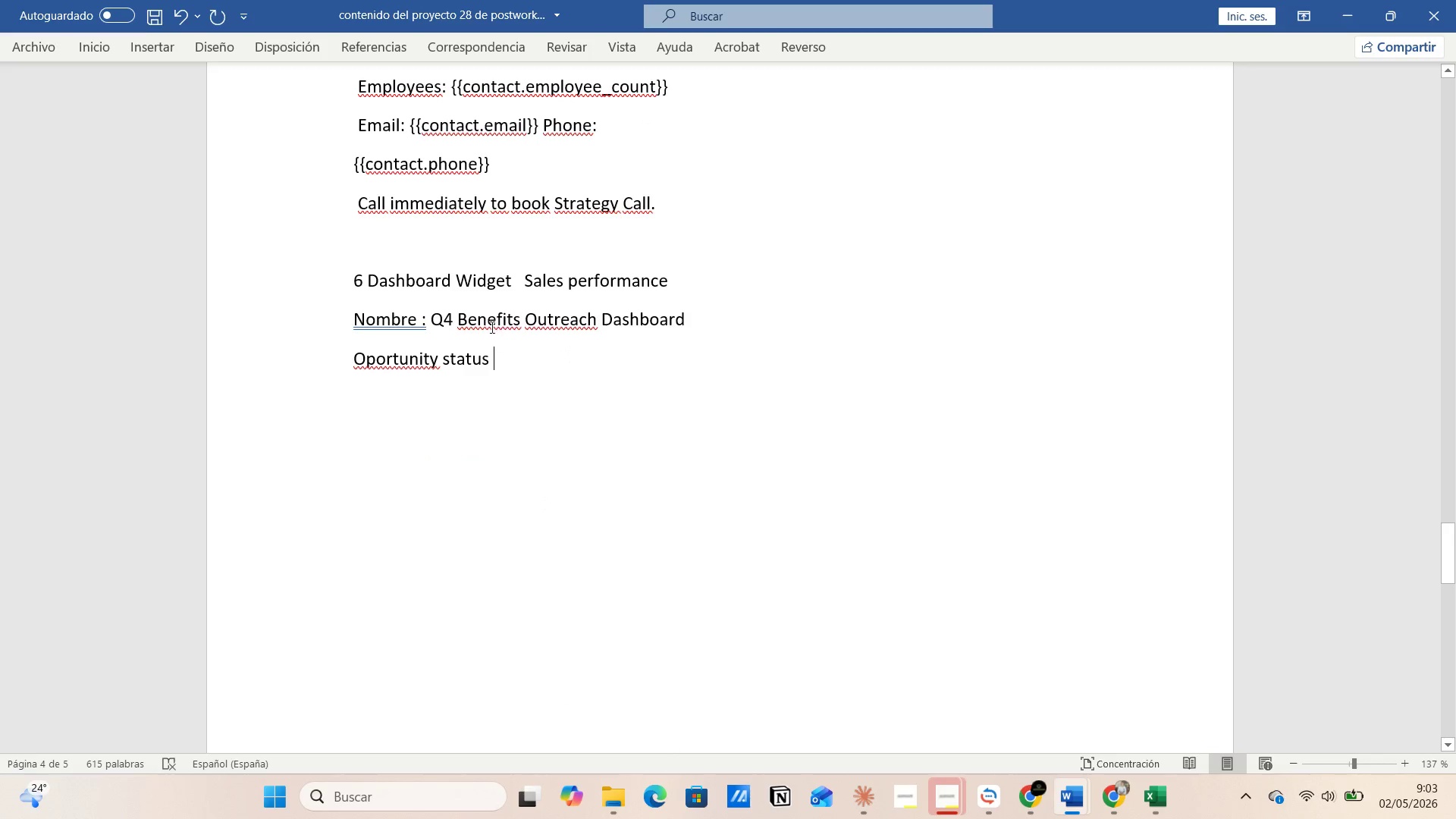 
left_click([484, 318])
 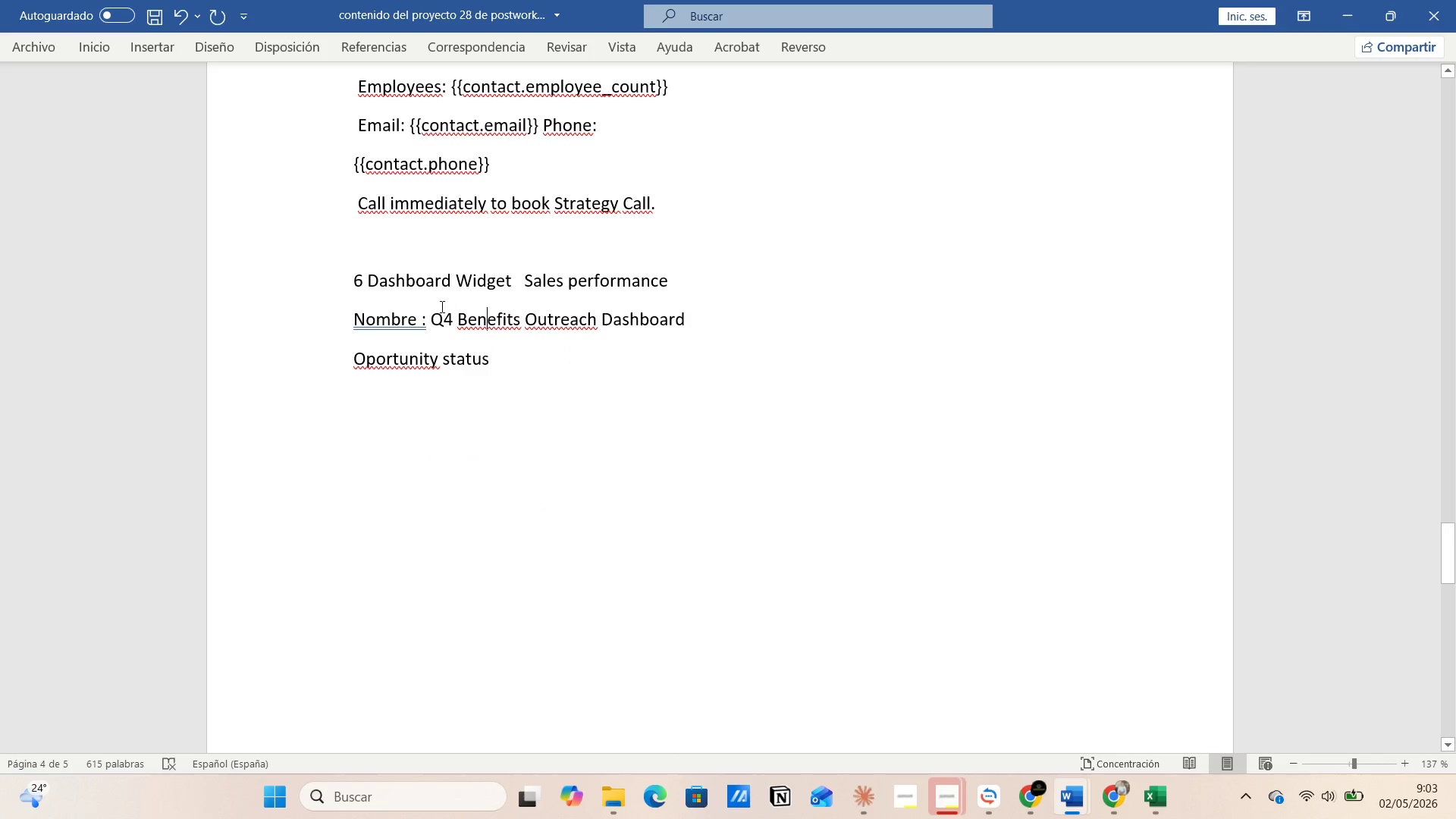 
left_click([418, 302])
 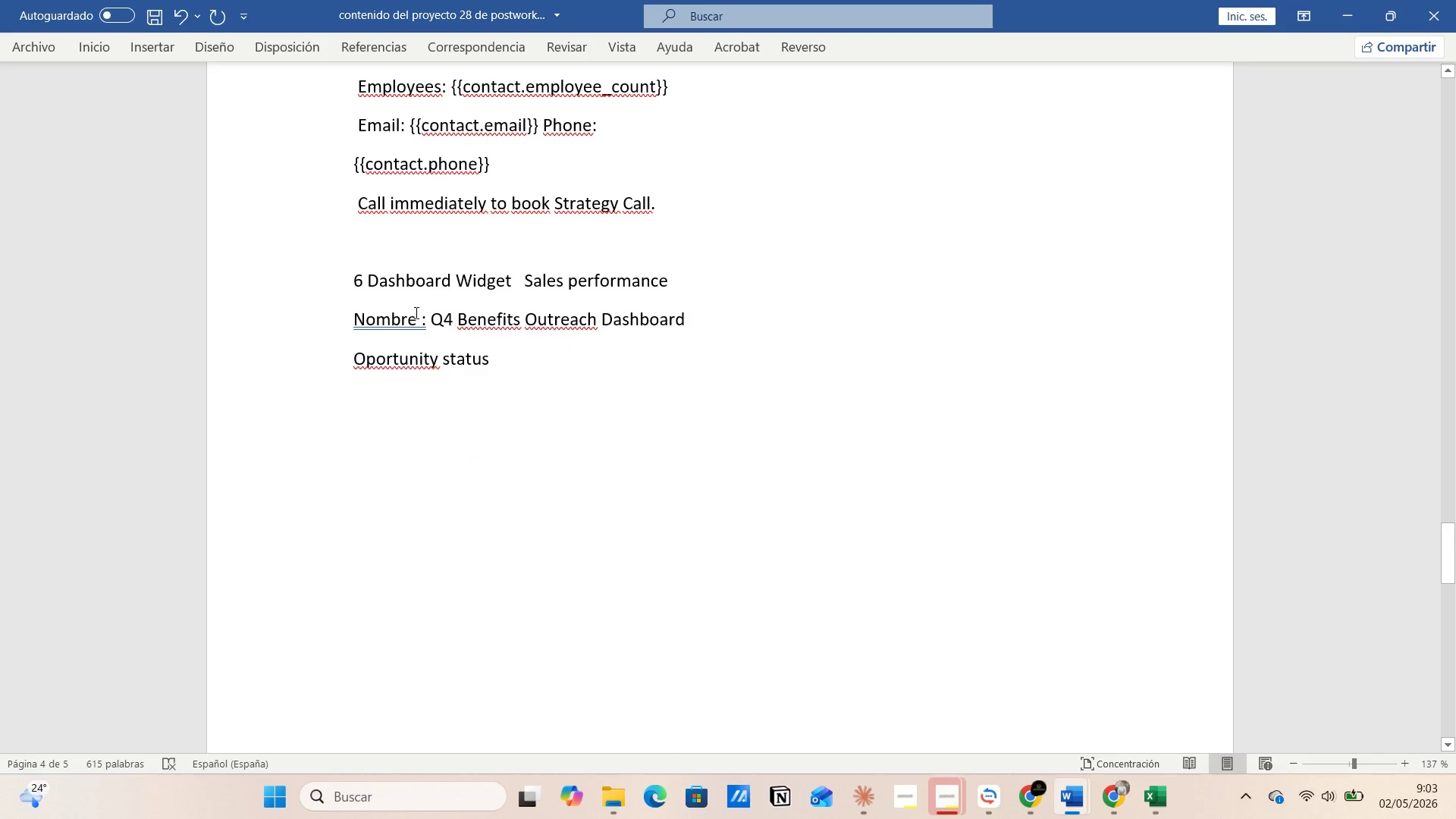 
left_click([419, 318])
 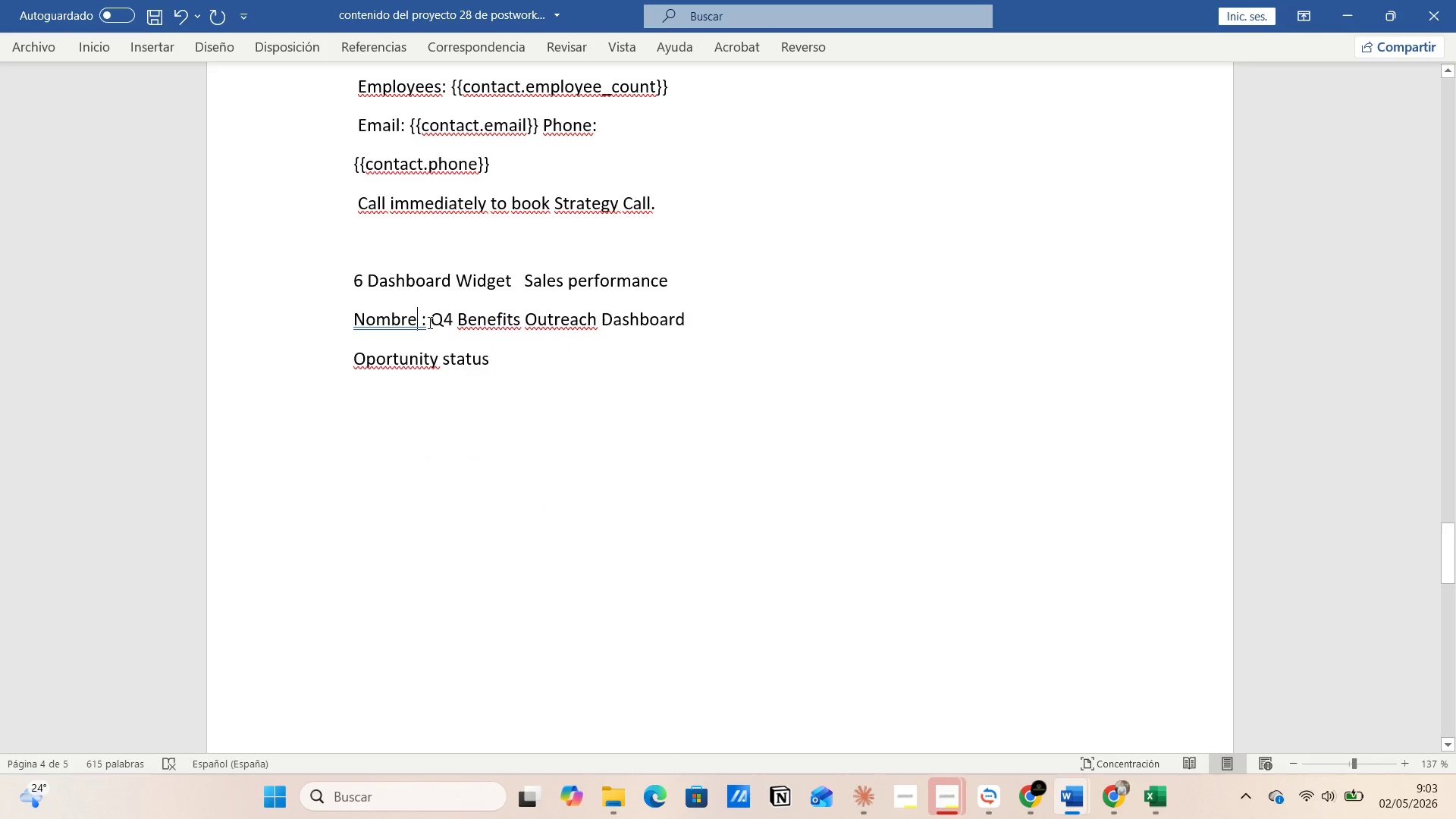 
left_click([428, 321])
 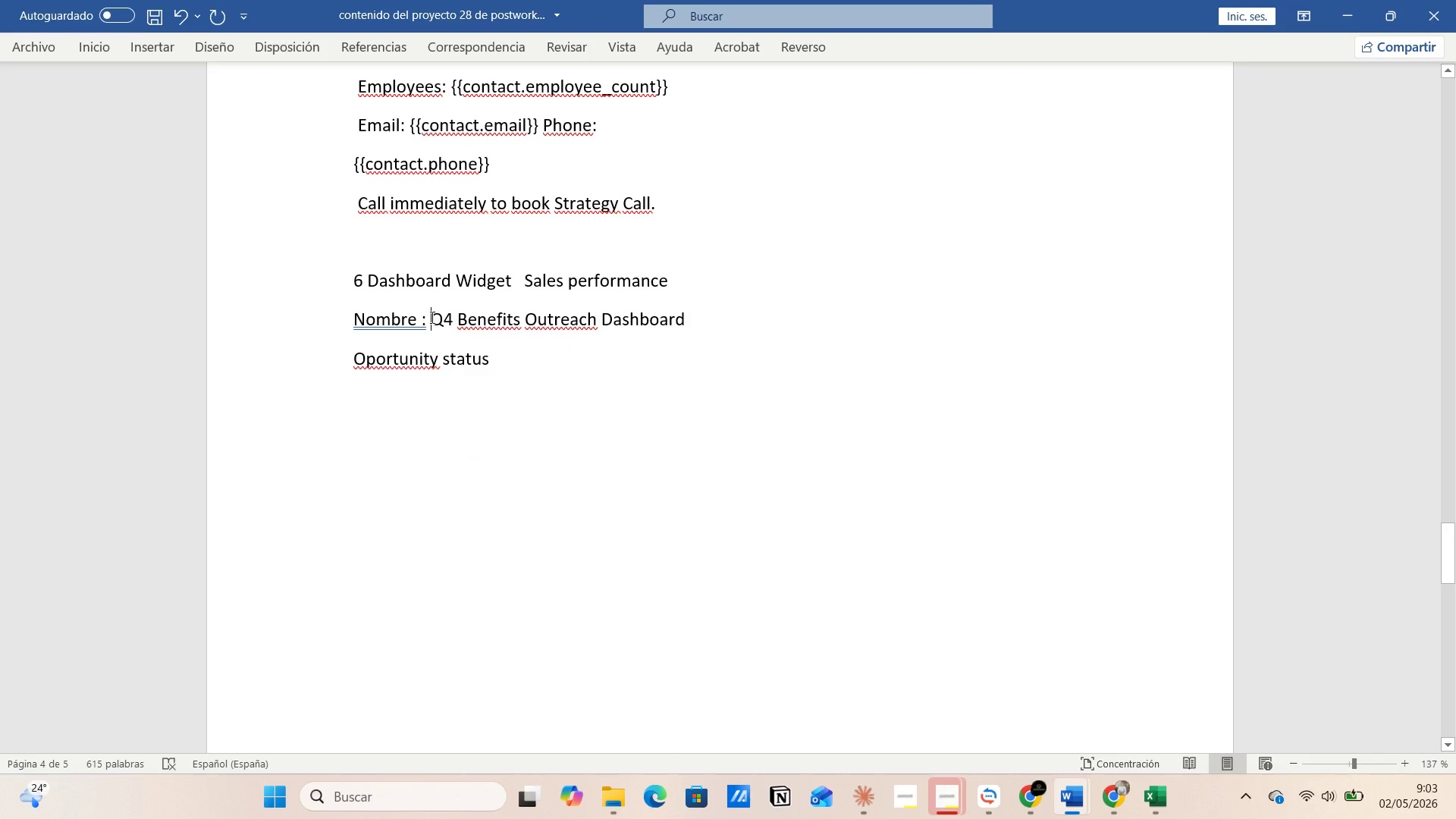 
left_click_drag(start_coordinate=[431, 317], to_coordinate=[689, 317])
 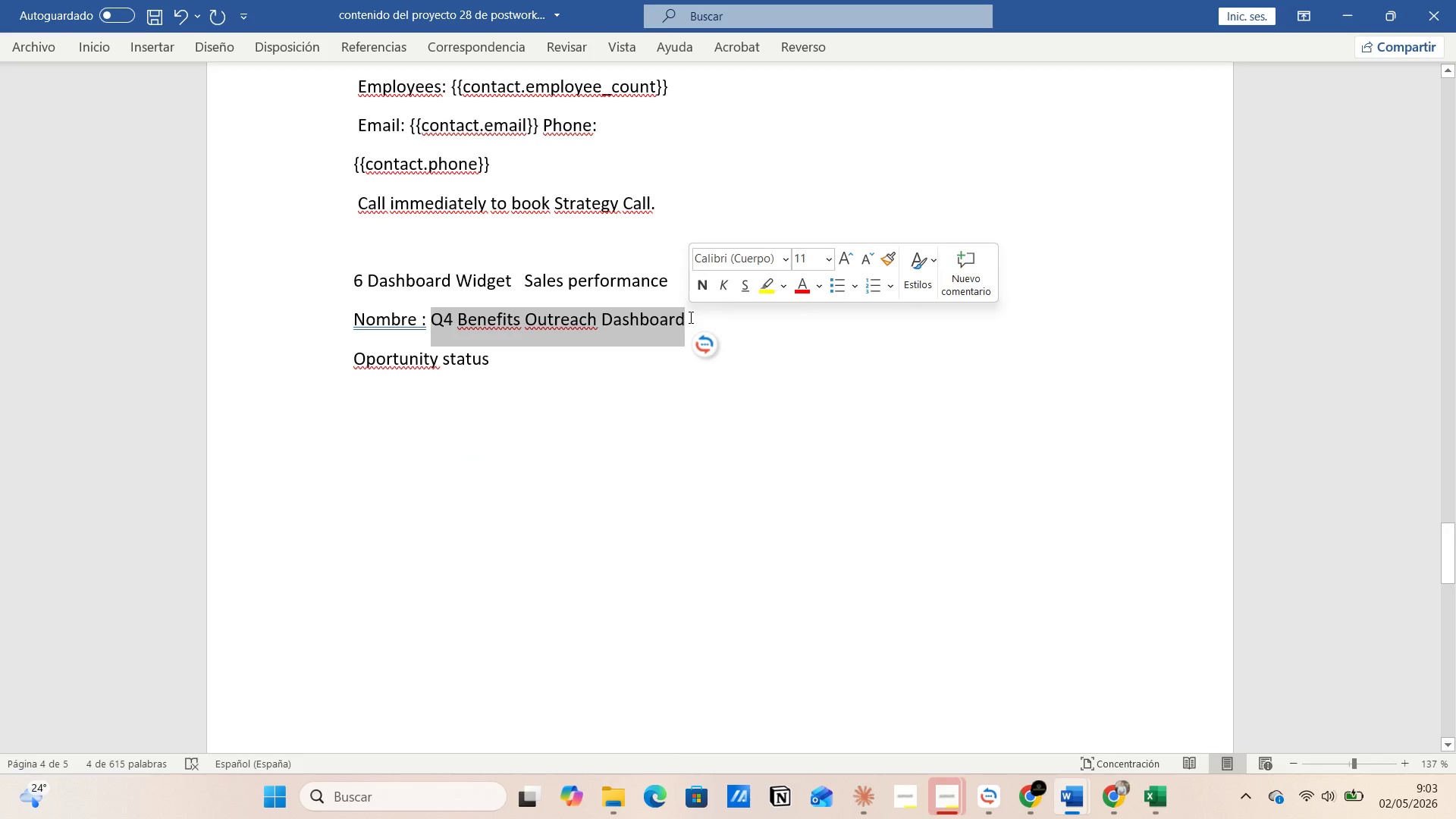 
key(Control+C)
 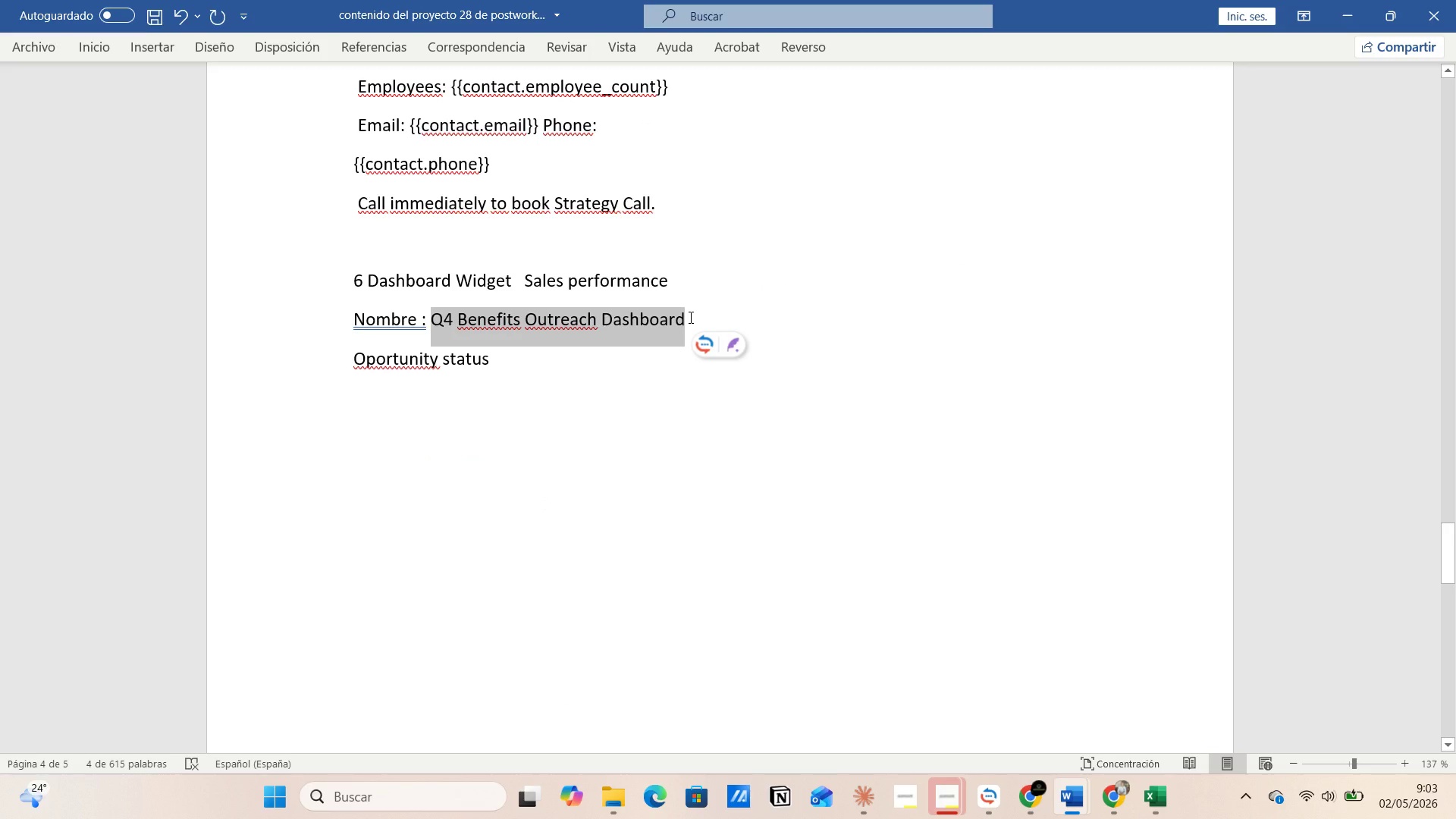 
key(Alt+Tab)
 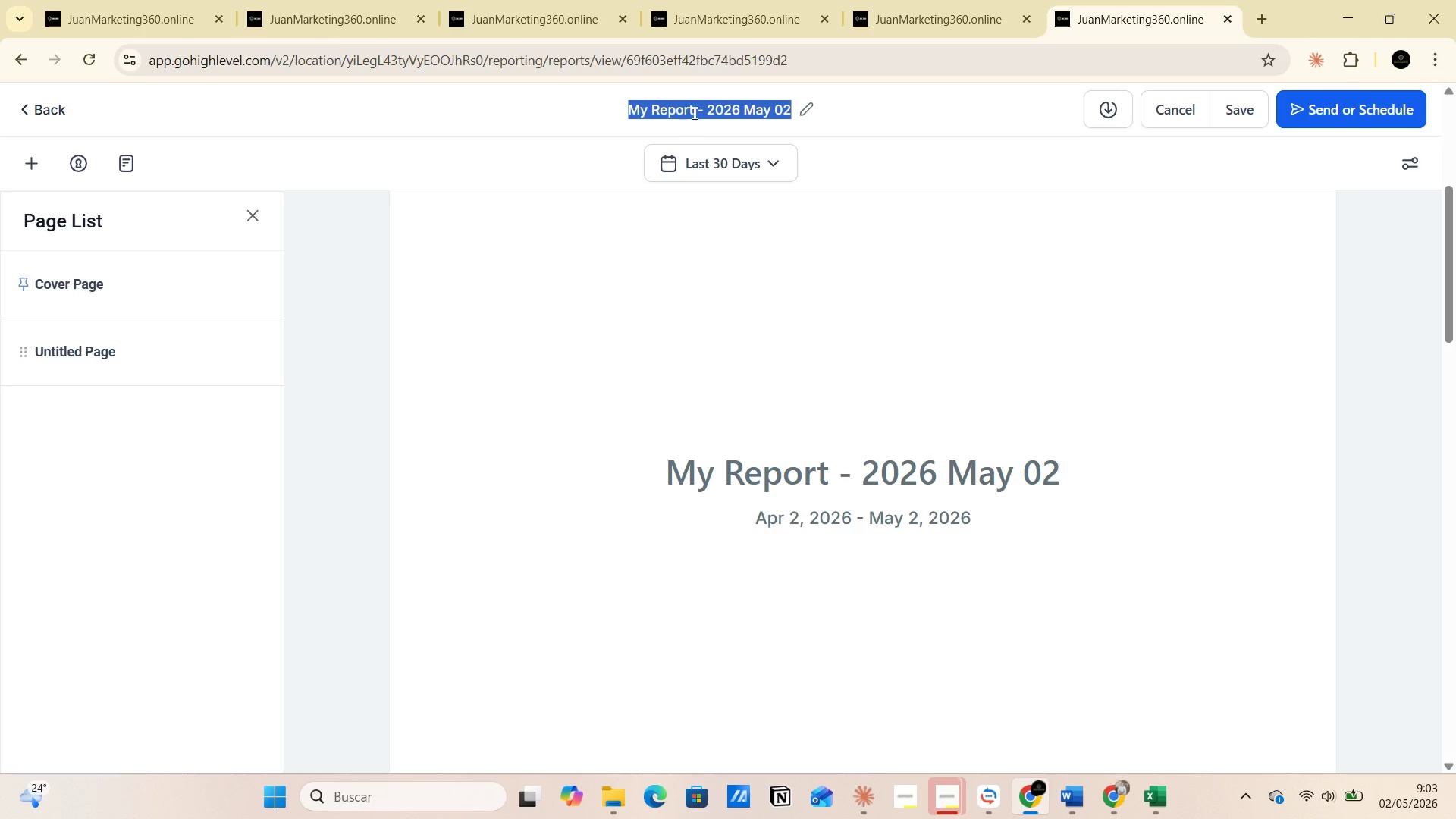 
double_click([695, 111])
 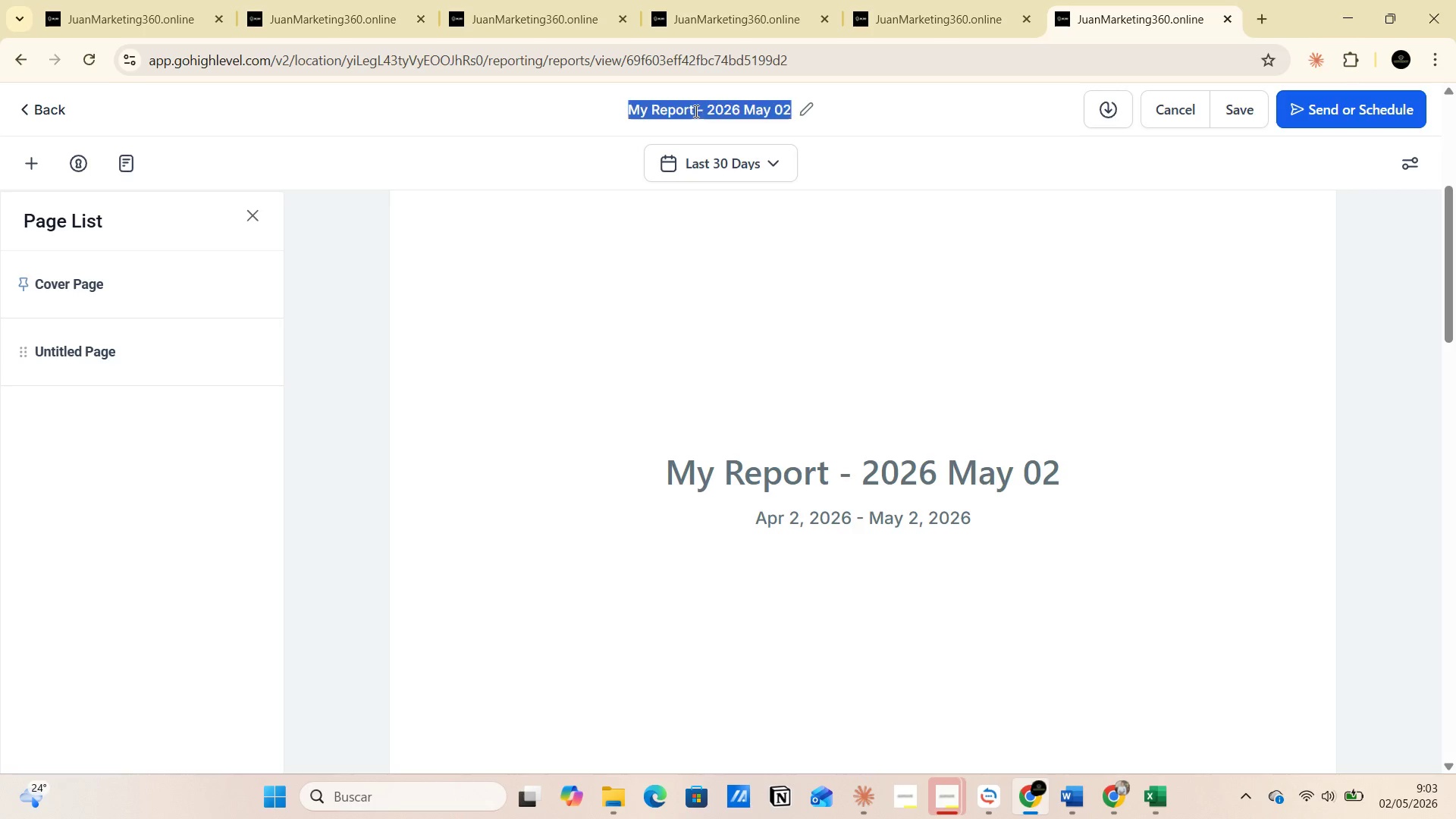 
triple_click([695, 111])
 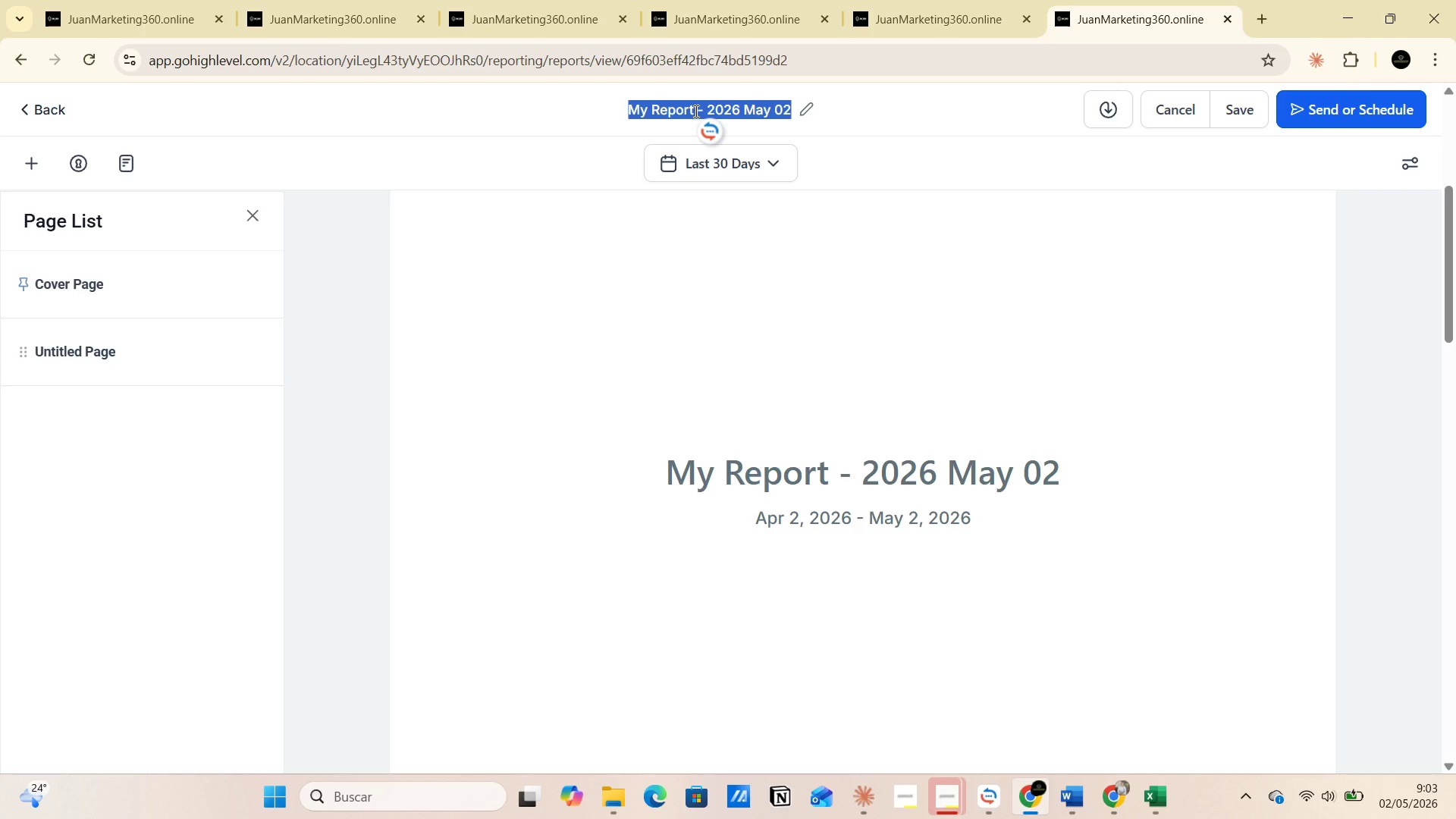 
hold_key(key=ControlLeft, duration=0.61)
 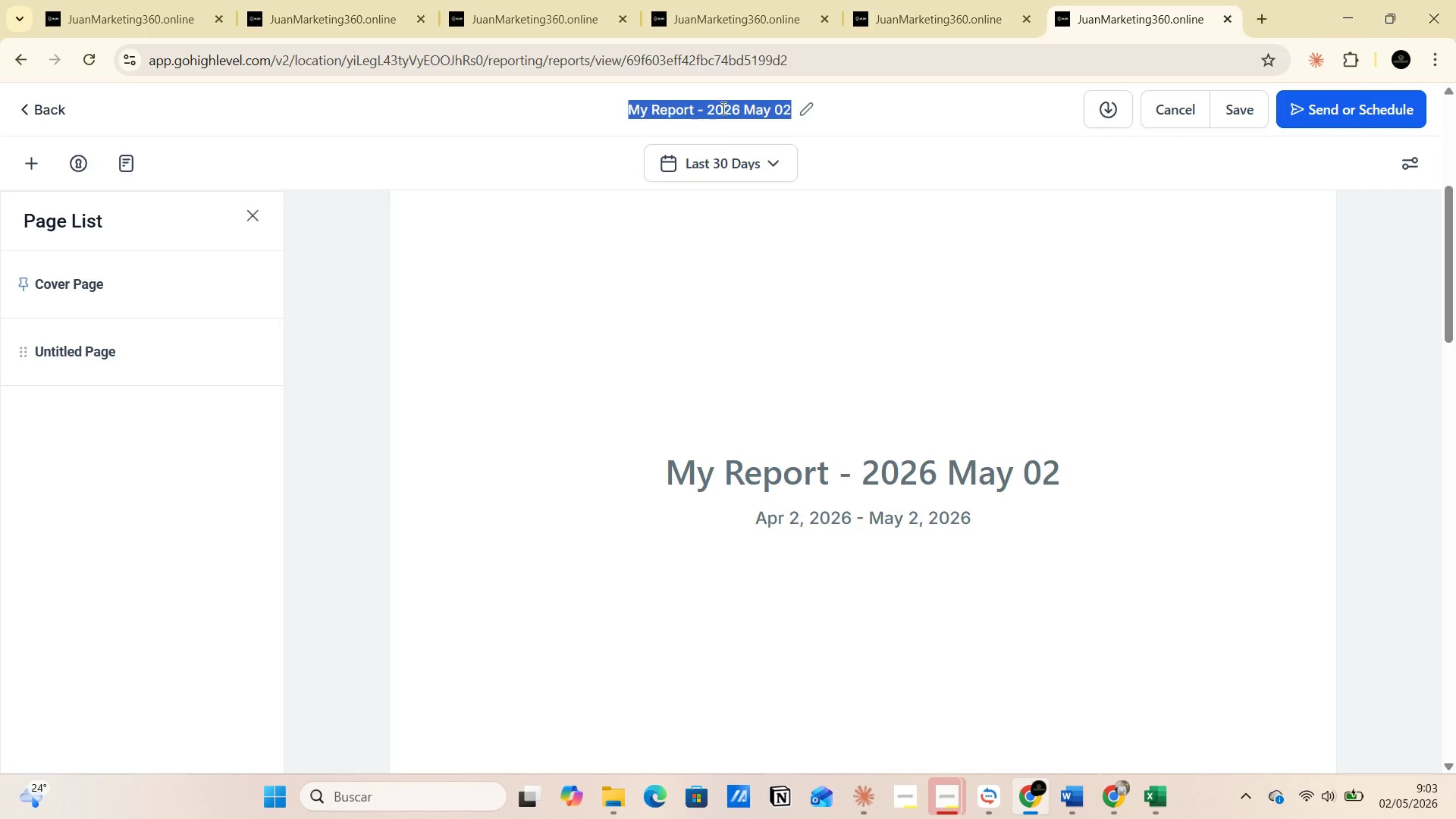 
left_click([722, 108])
 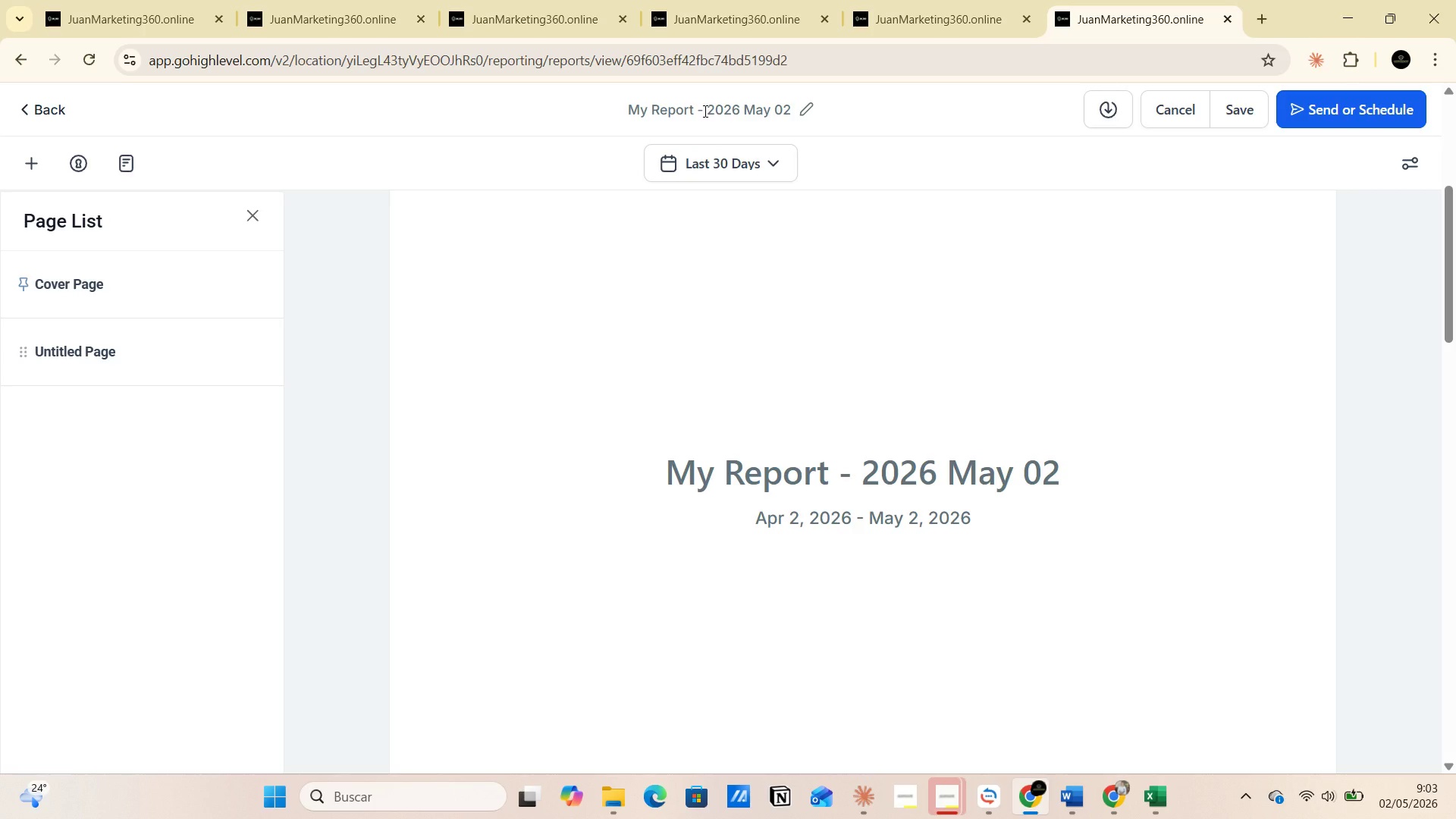 
left_click_drag(start_coordinate=[704, 111], to_coordinate=[788, 108])
 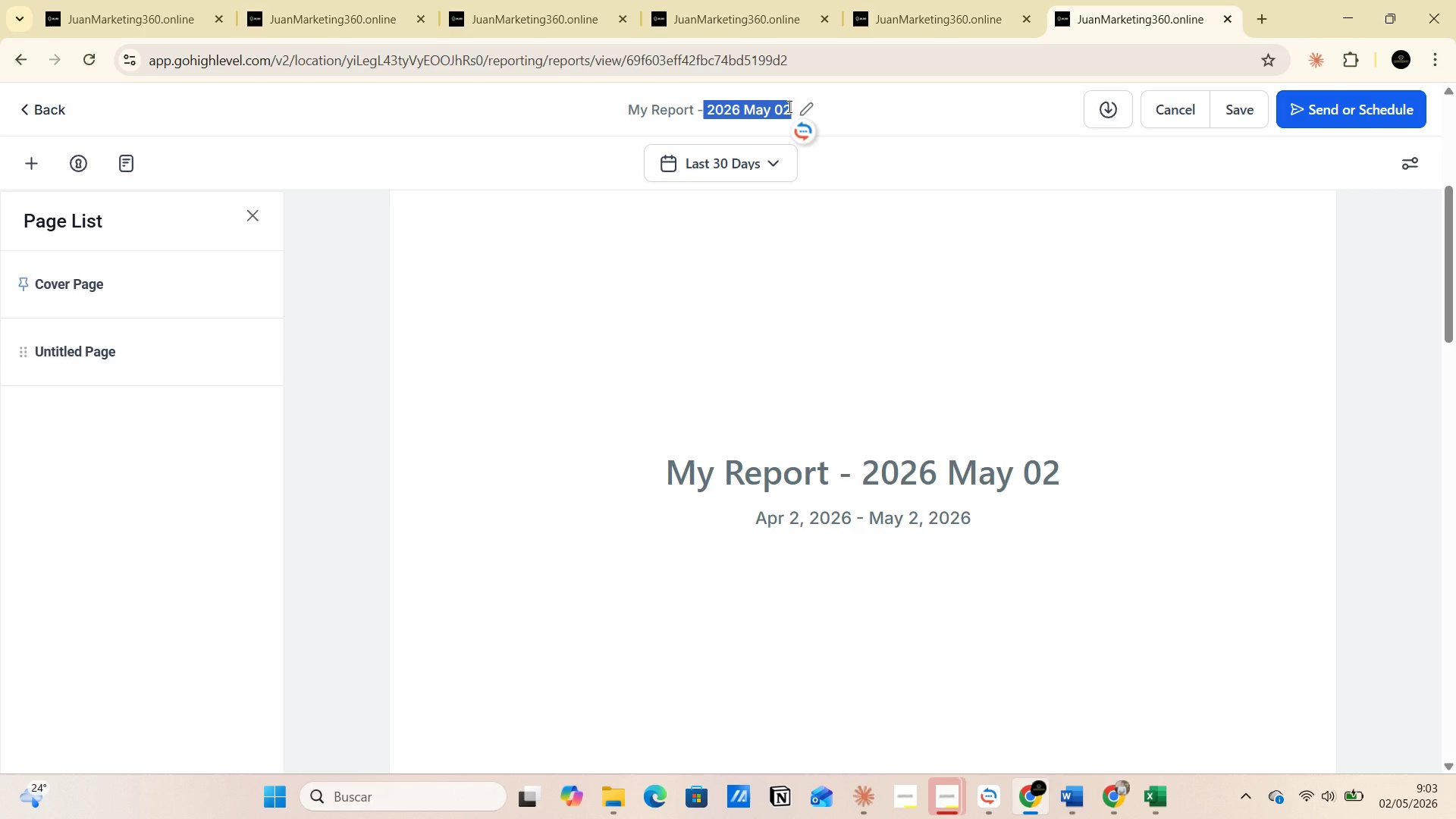 
key(Control+V)
 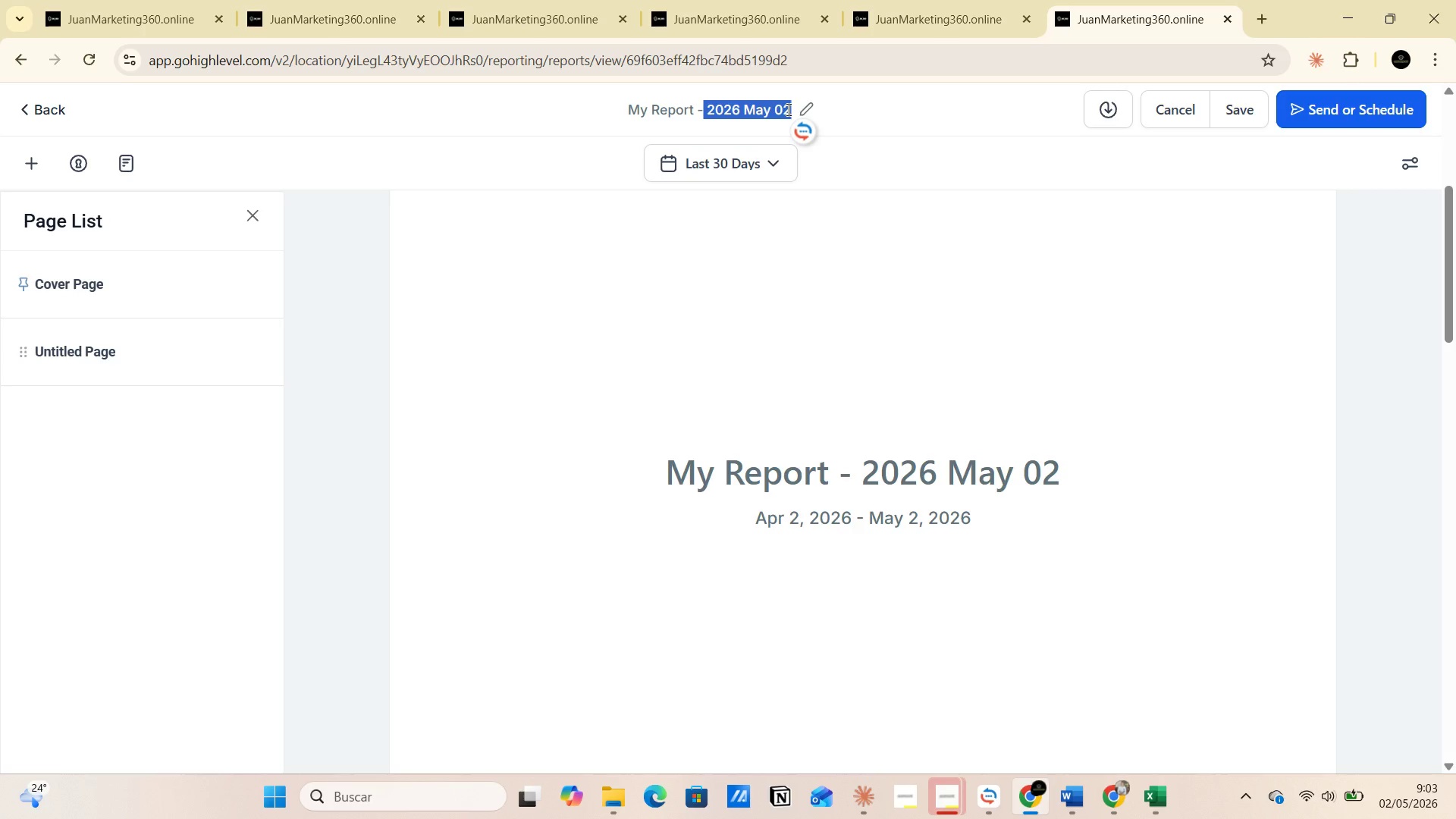 
left_click([764, 107])
 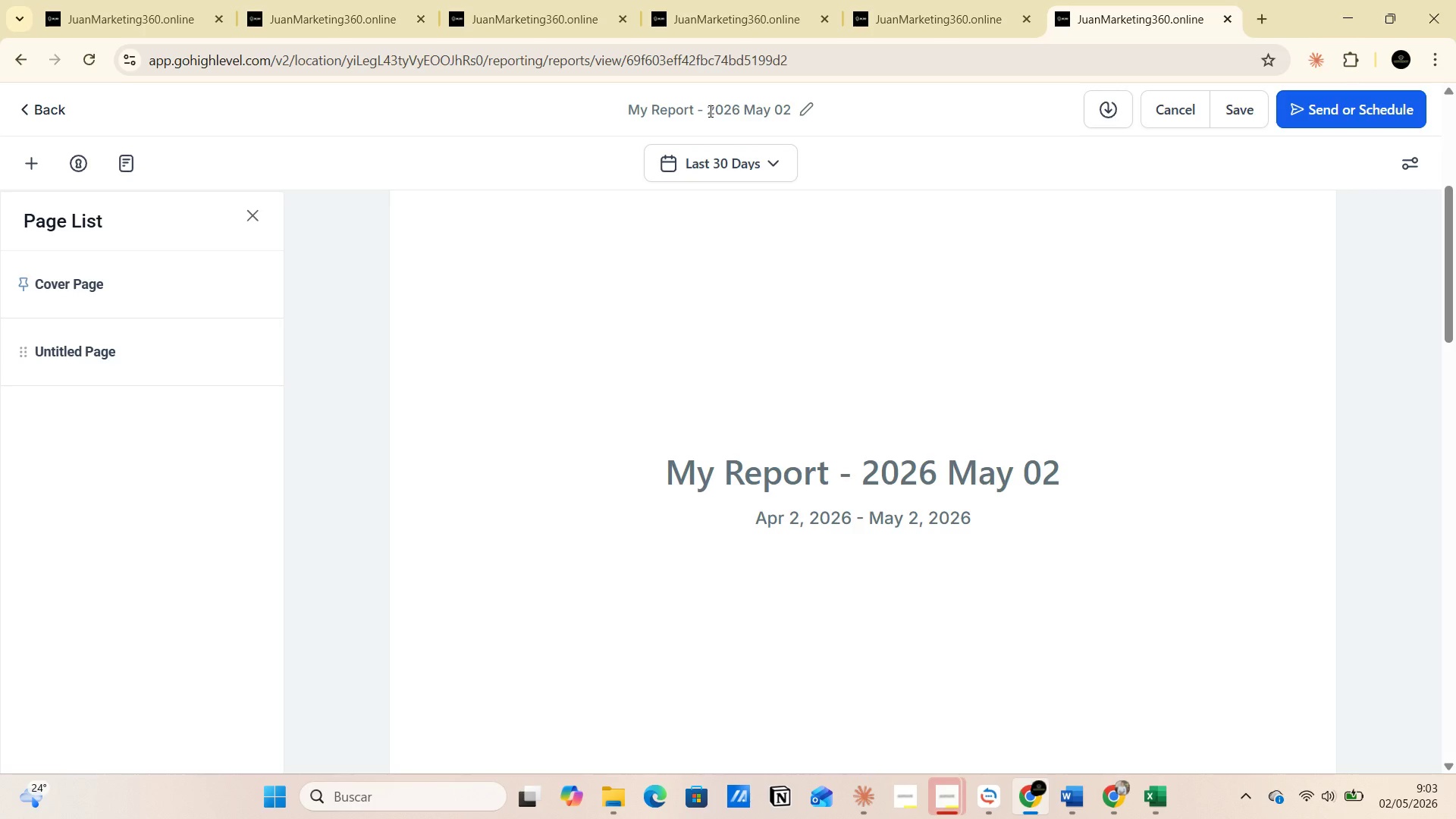 
left_click_drag(start_coordinate=[709, 109], to_coordinate=[793, 101])
 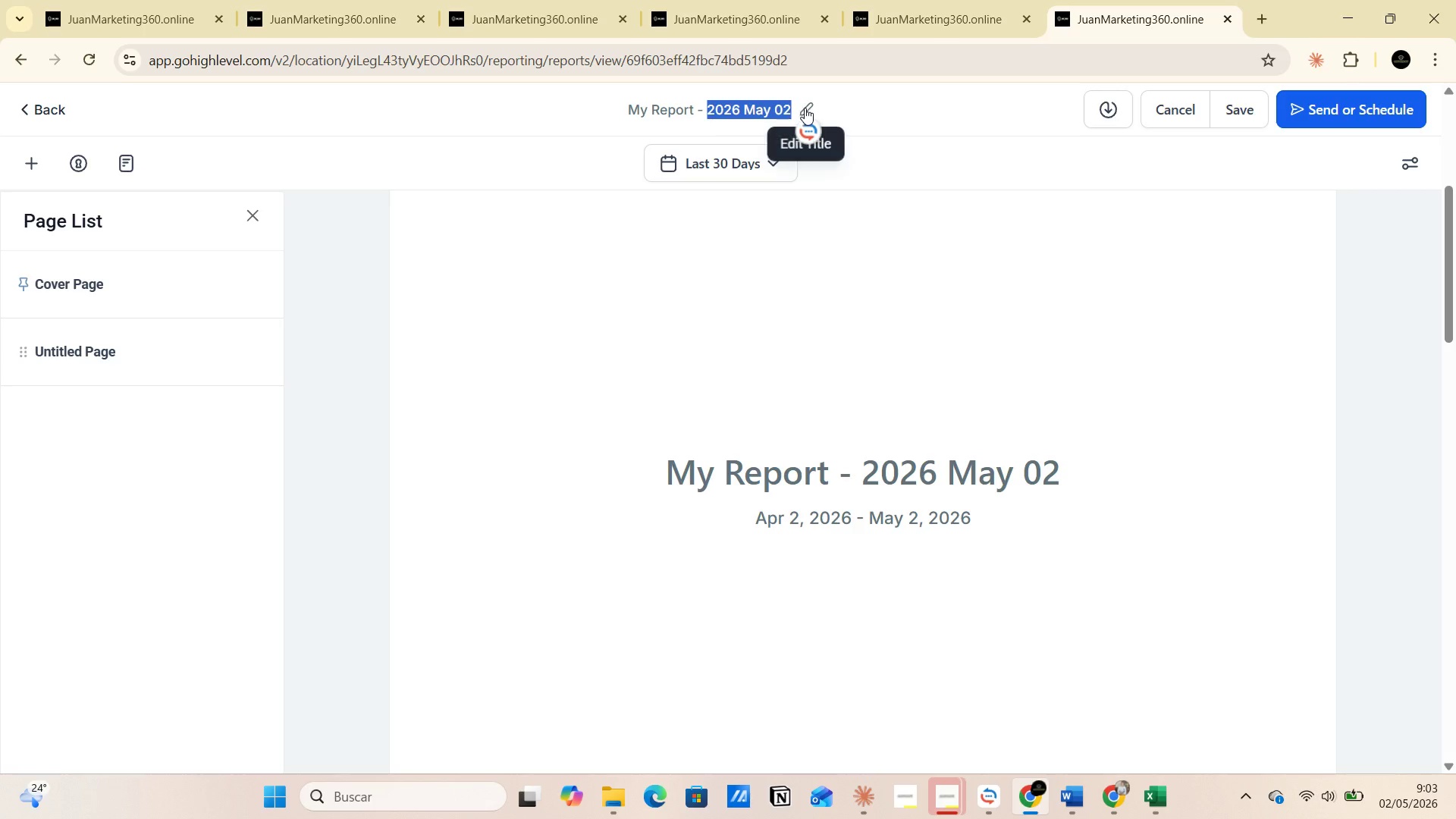 
left_click([805, 108])
 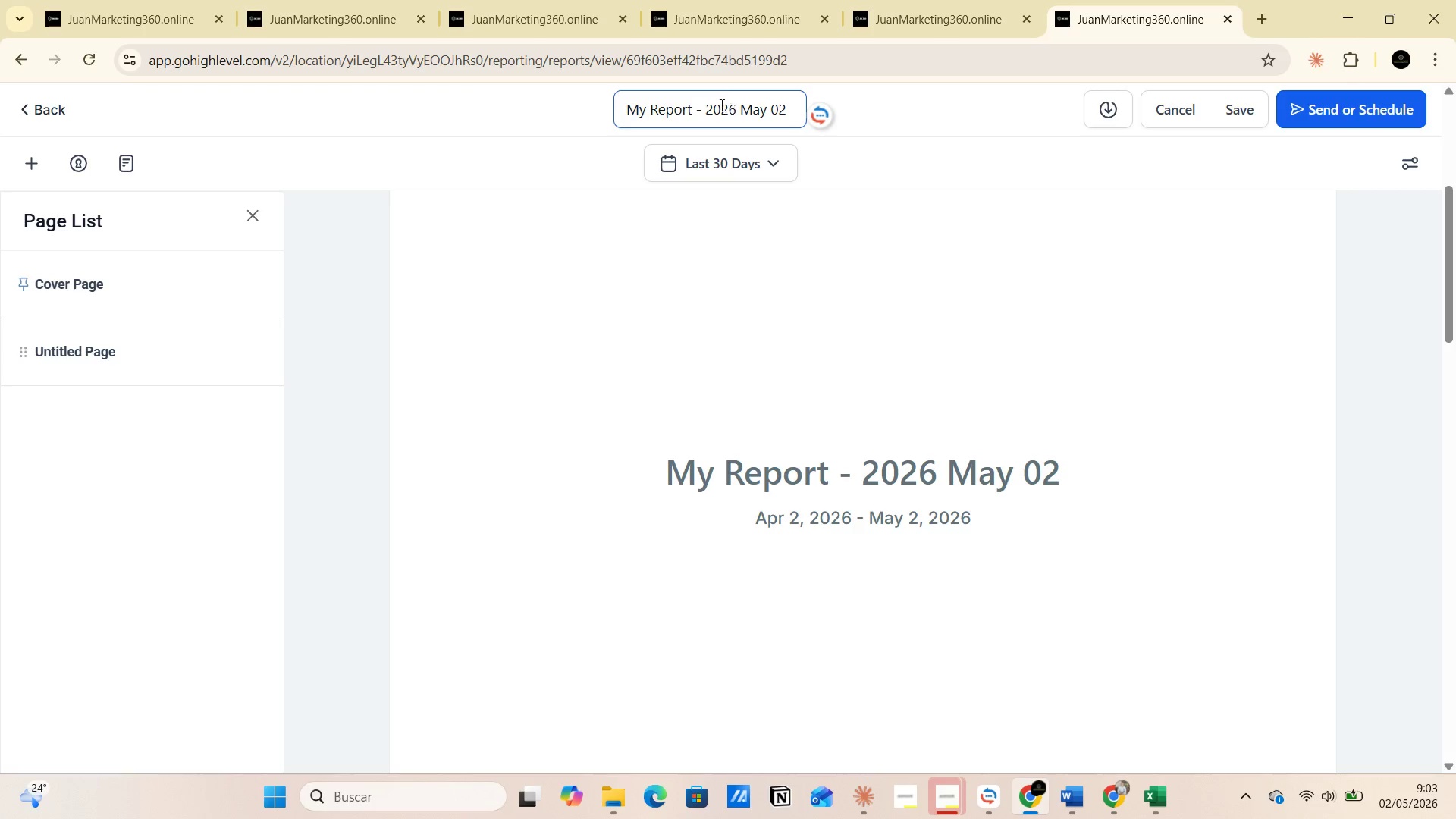 
left_click([703, 104])
 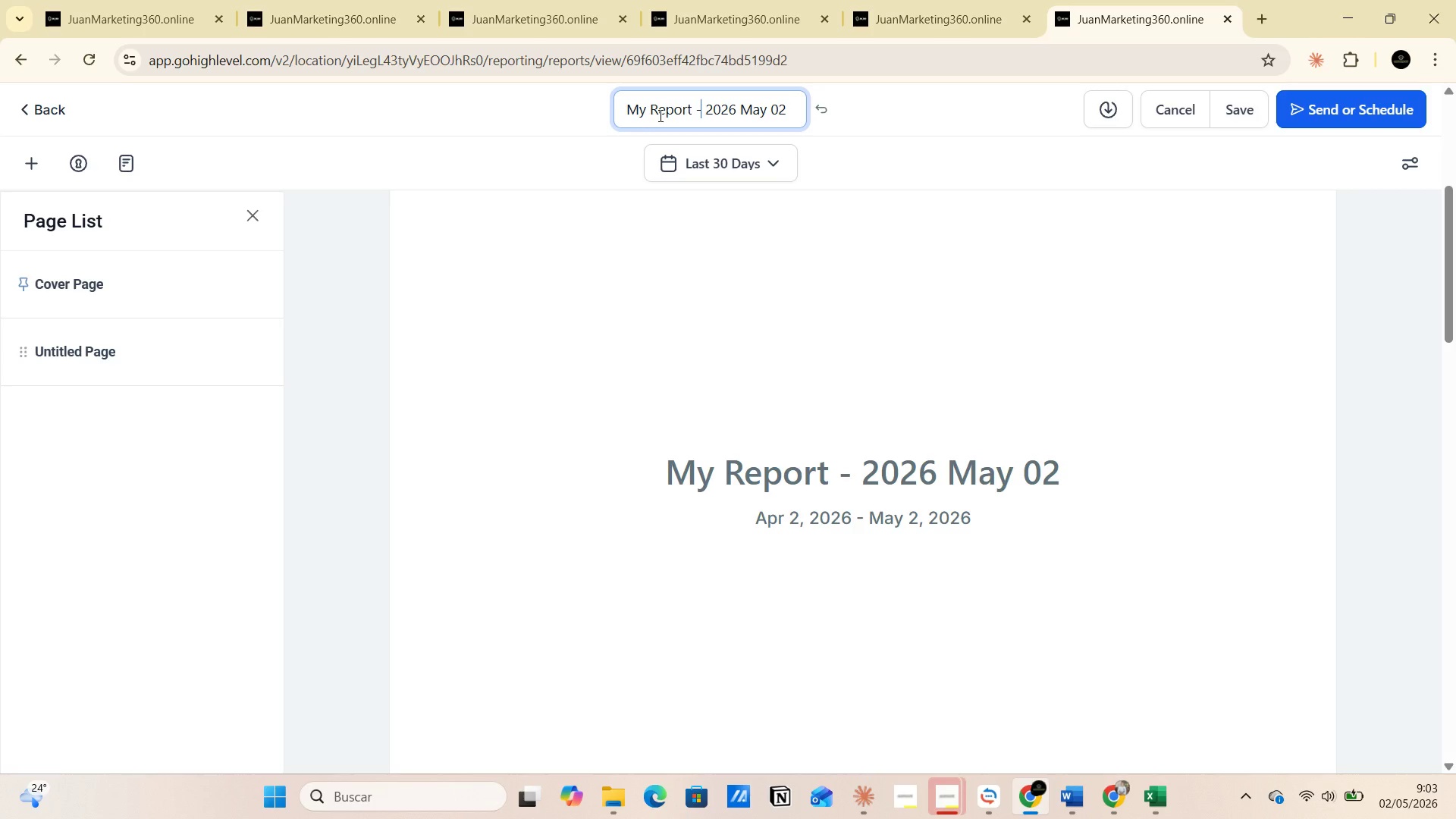 
left_click_drag(start_coordinate=[624, 111], to_coordinate=[798, 109])
 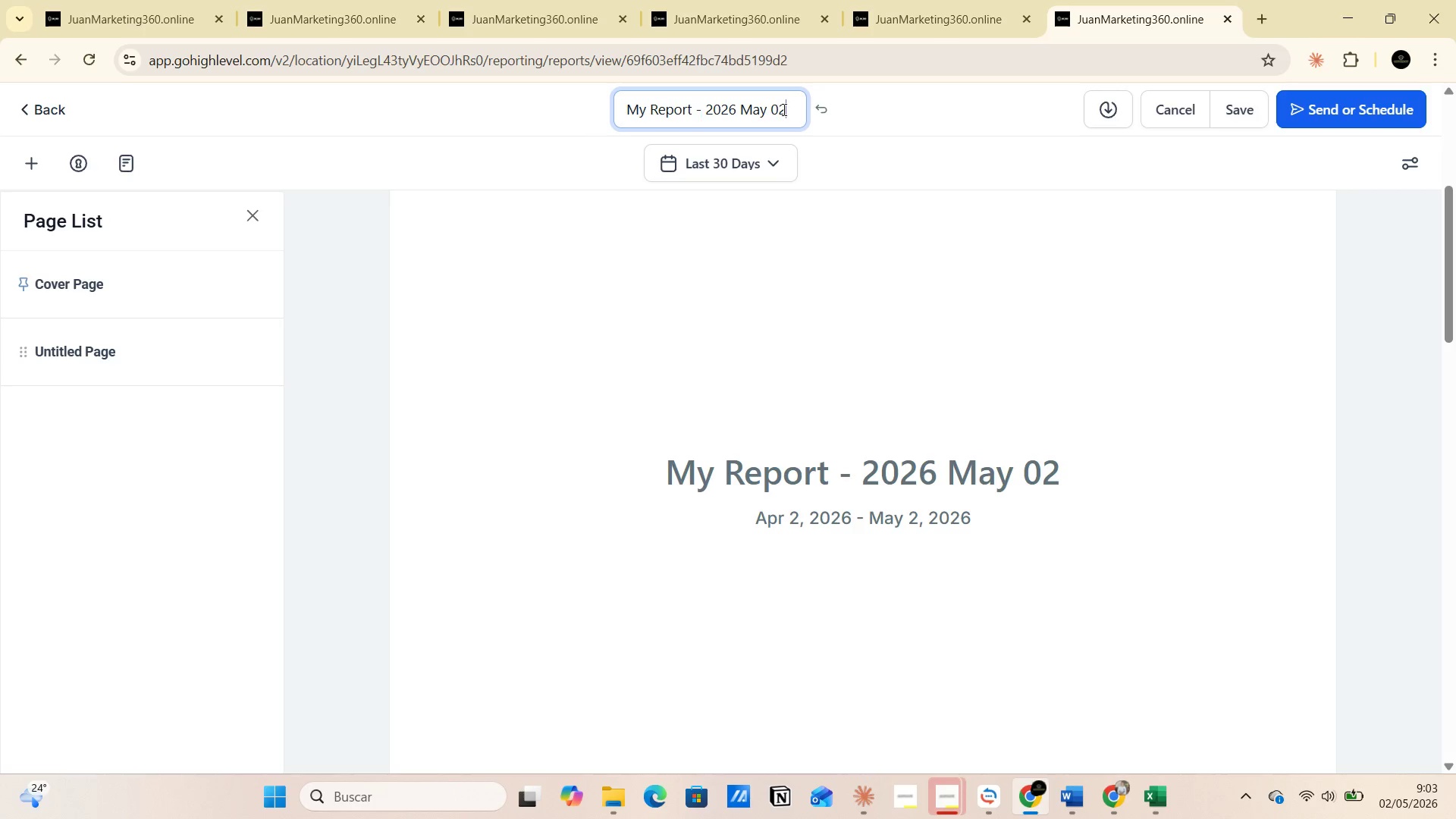 
left_click([783, 109])
 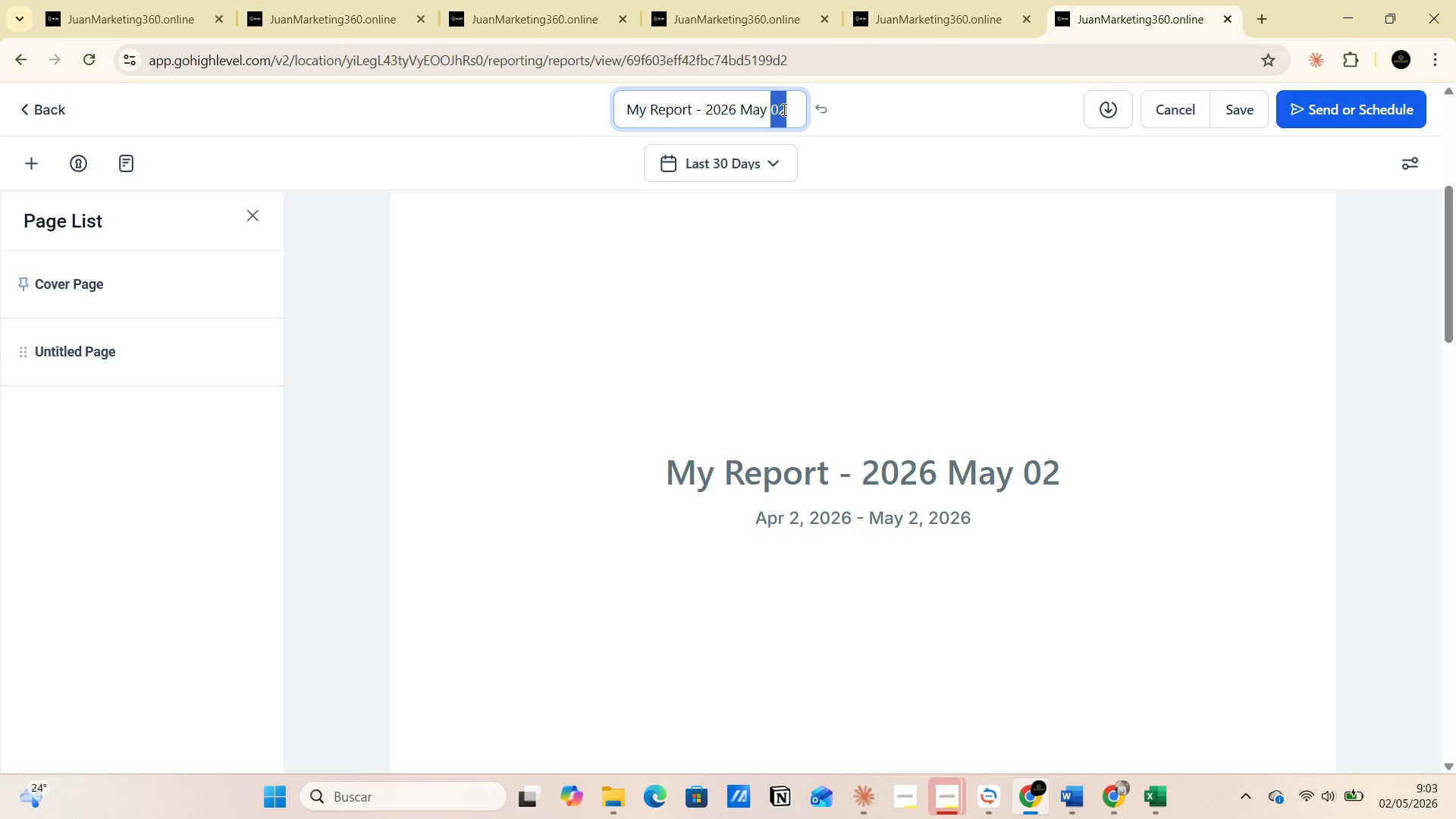 
left_click_drag(start_coordinate=[783, 109], to_coordinate=[606, 115])
 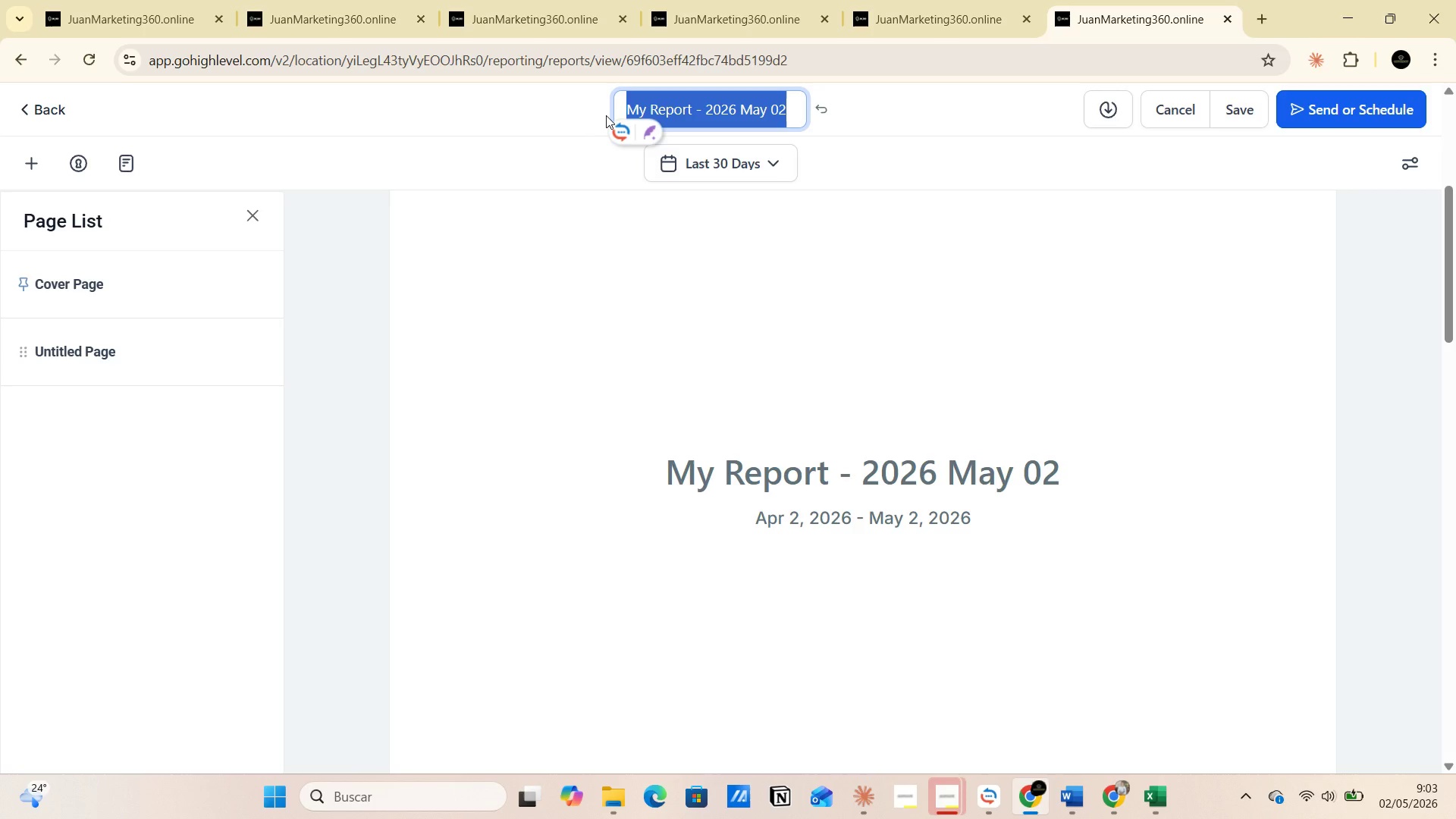 
key(Control+V)
 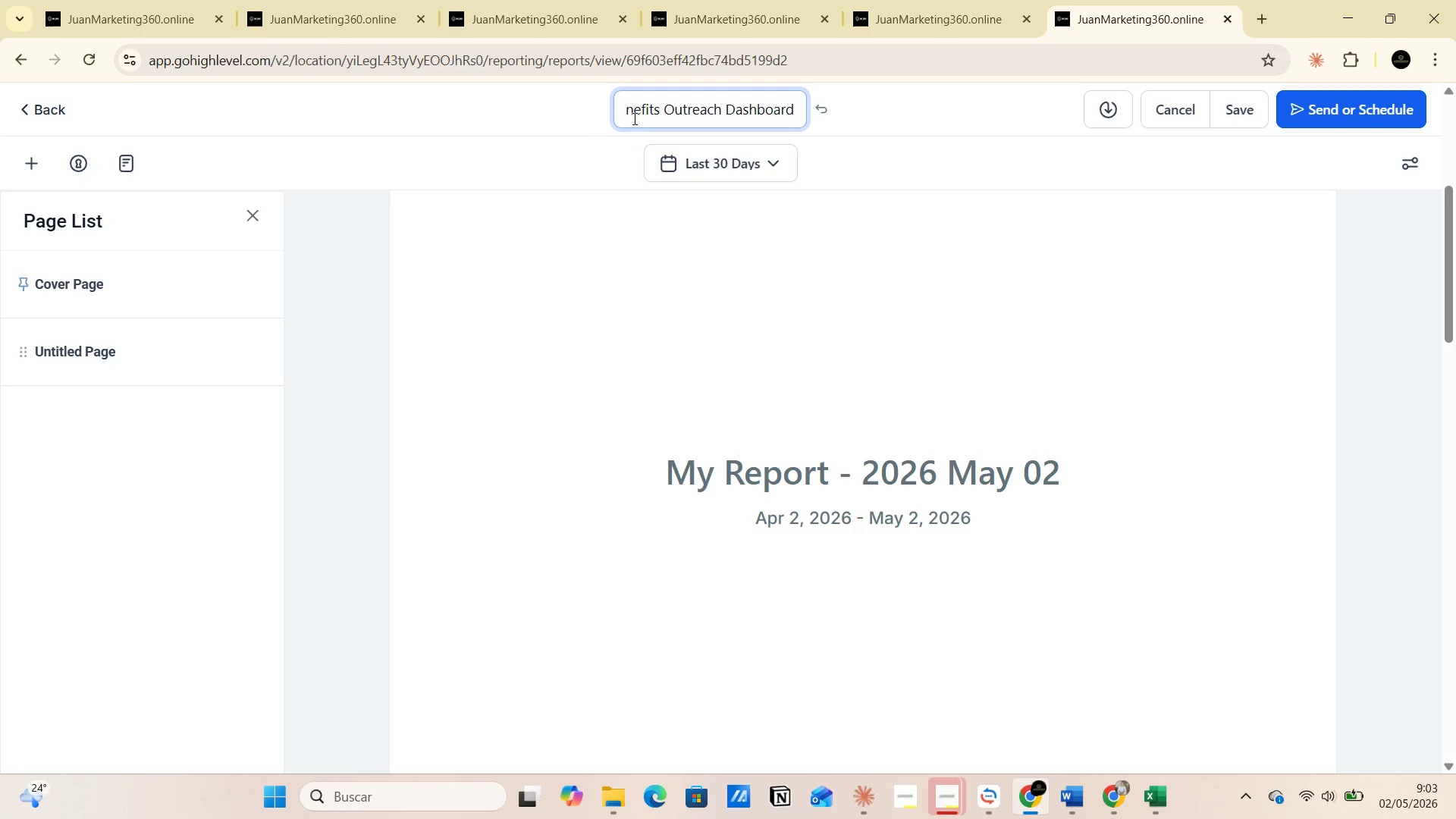 
left_click([635, 114])
 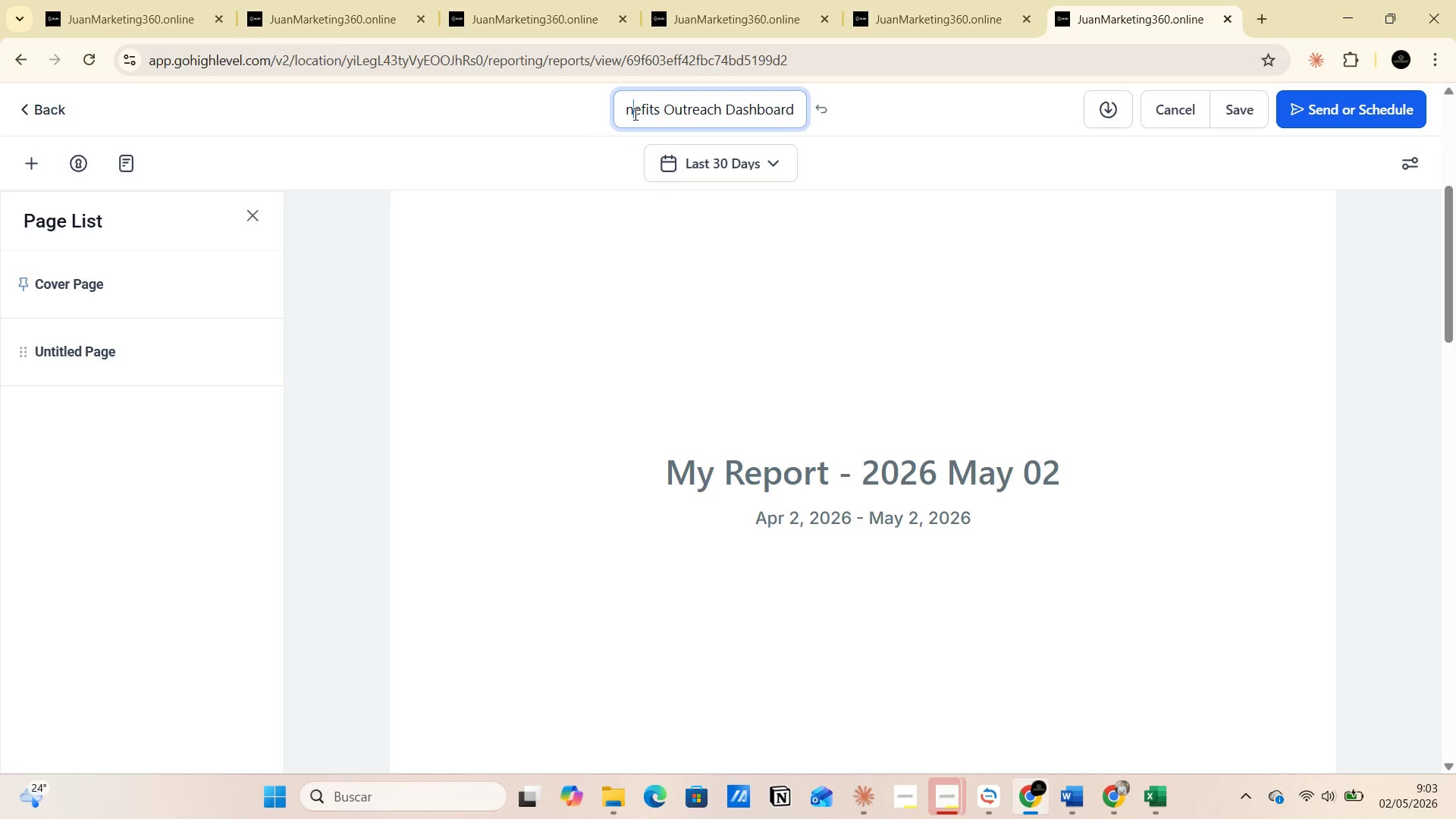 
hold_key(key=ArrowLeft, duration=1.22)
 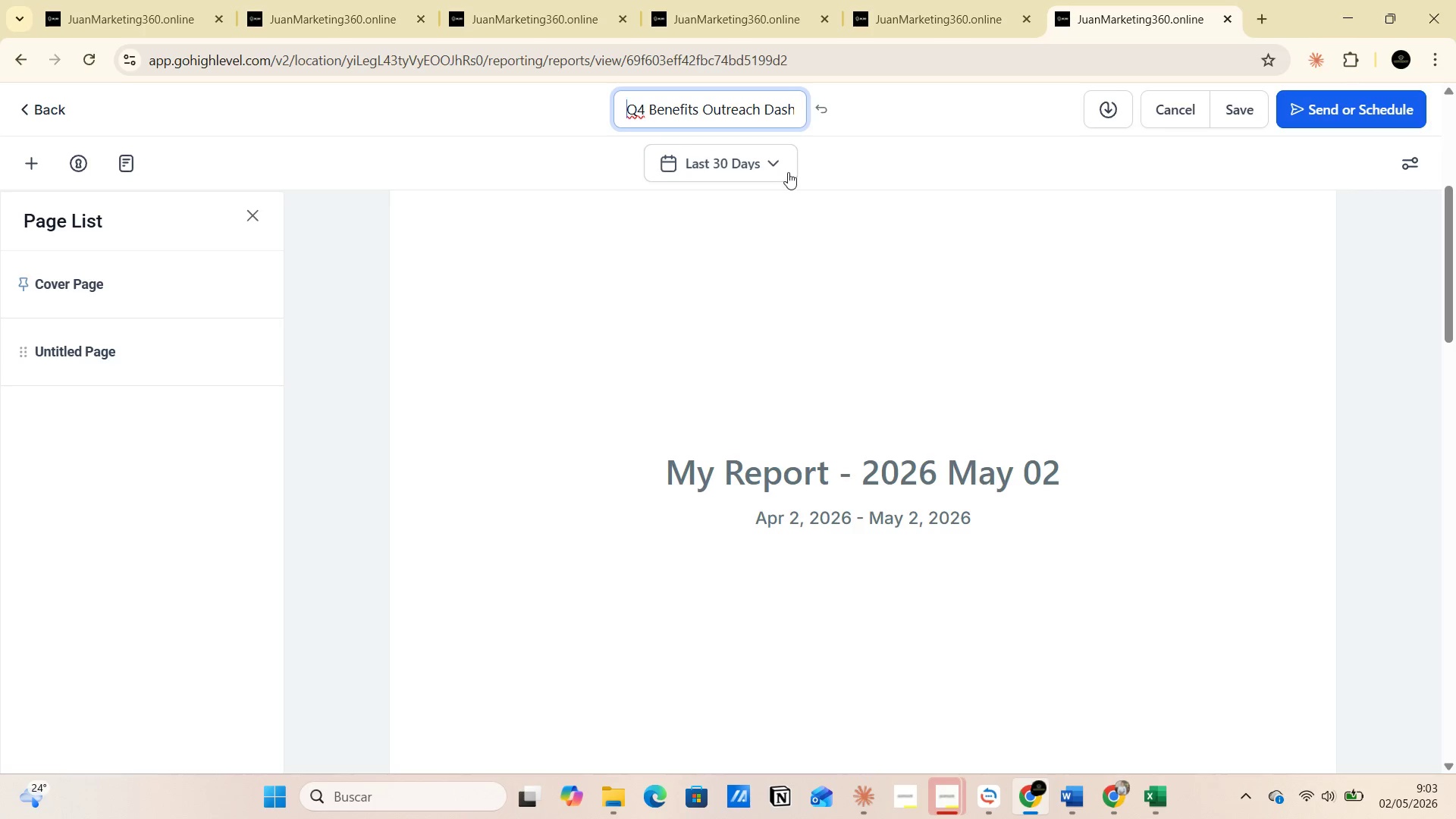 
left_click([836, 241])
 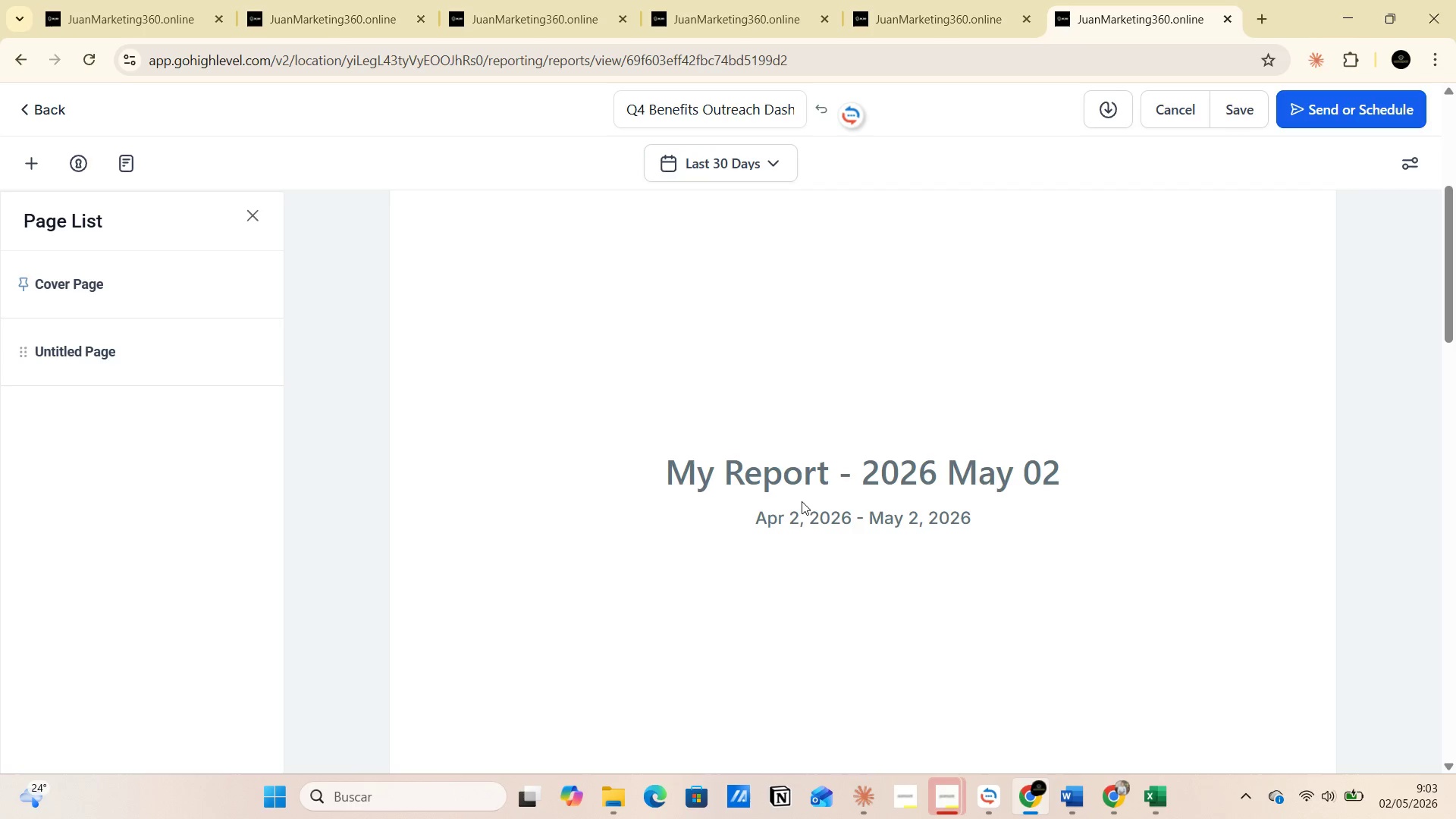 
double_click([820, 477])
 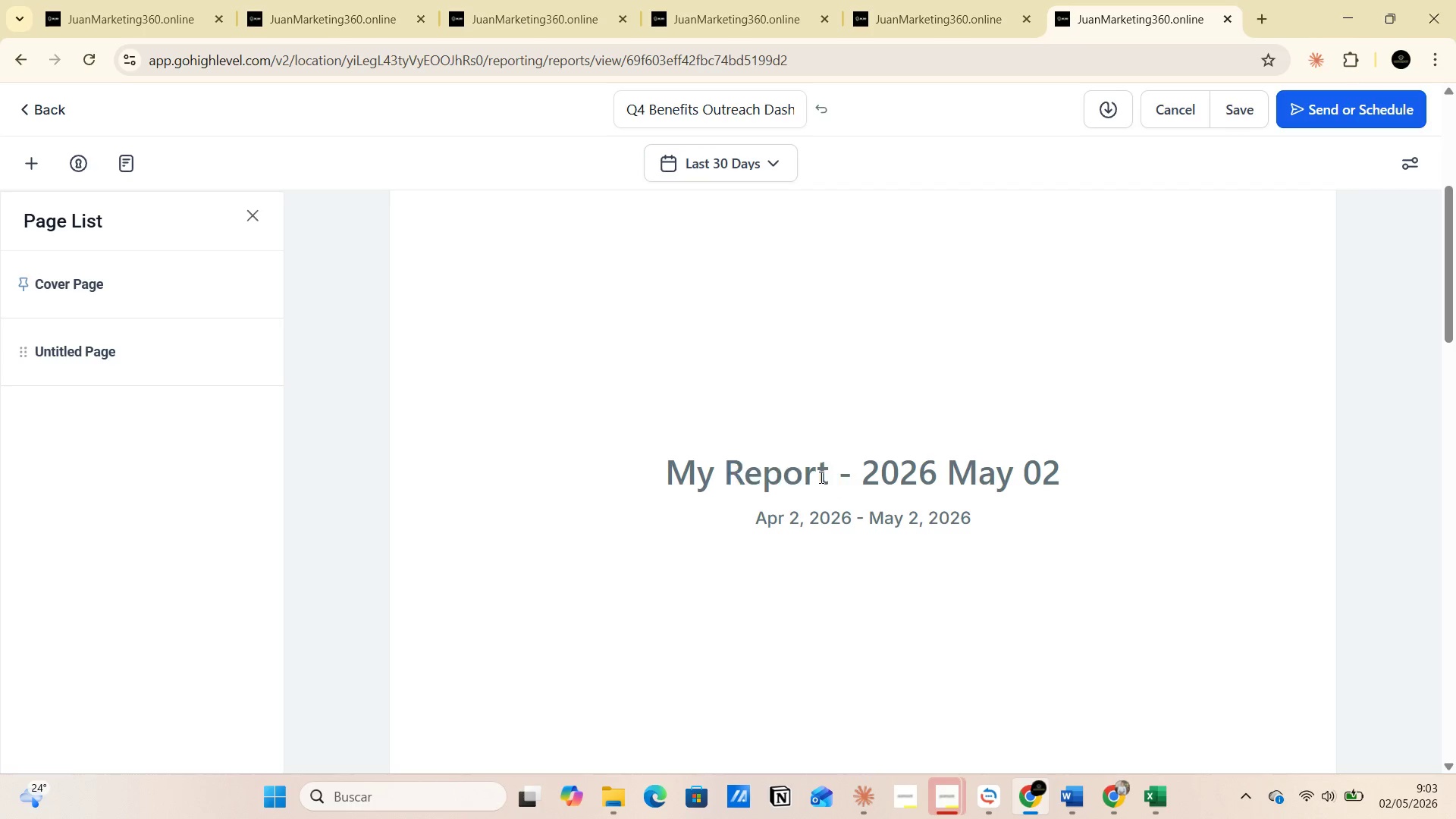 
double_click([820, 477])
 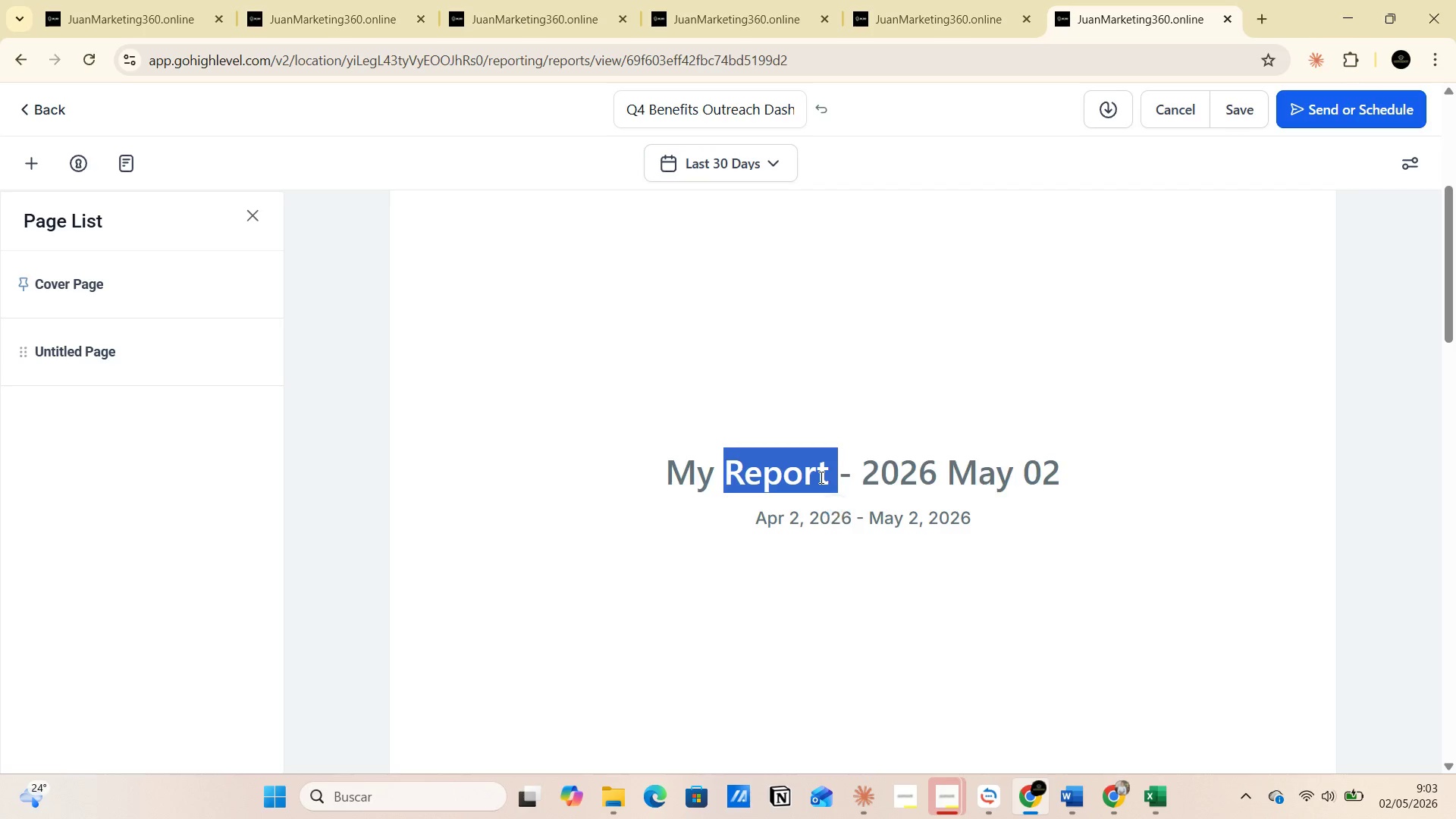 
triple_click([820, 477])
 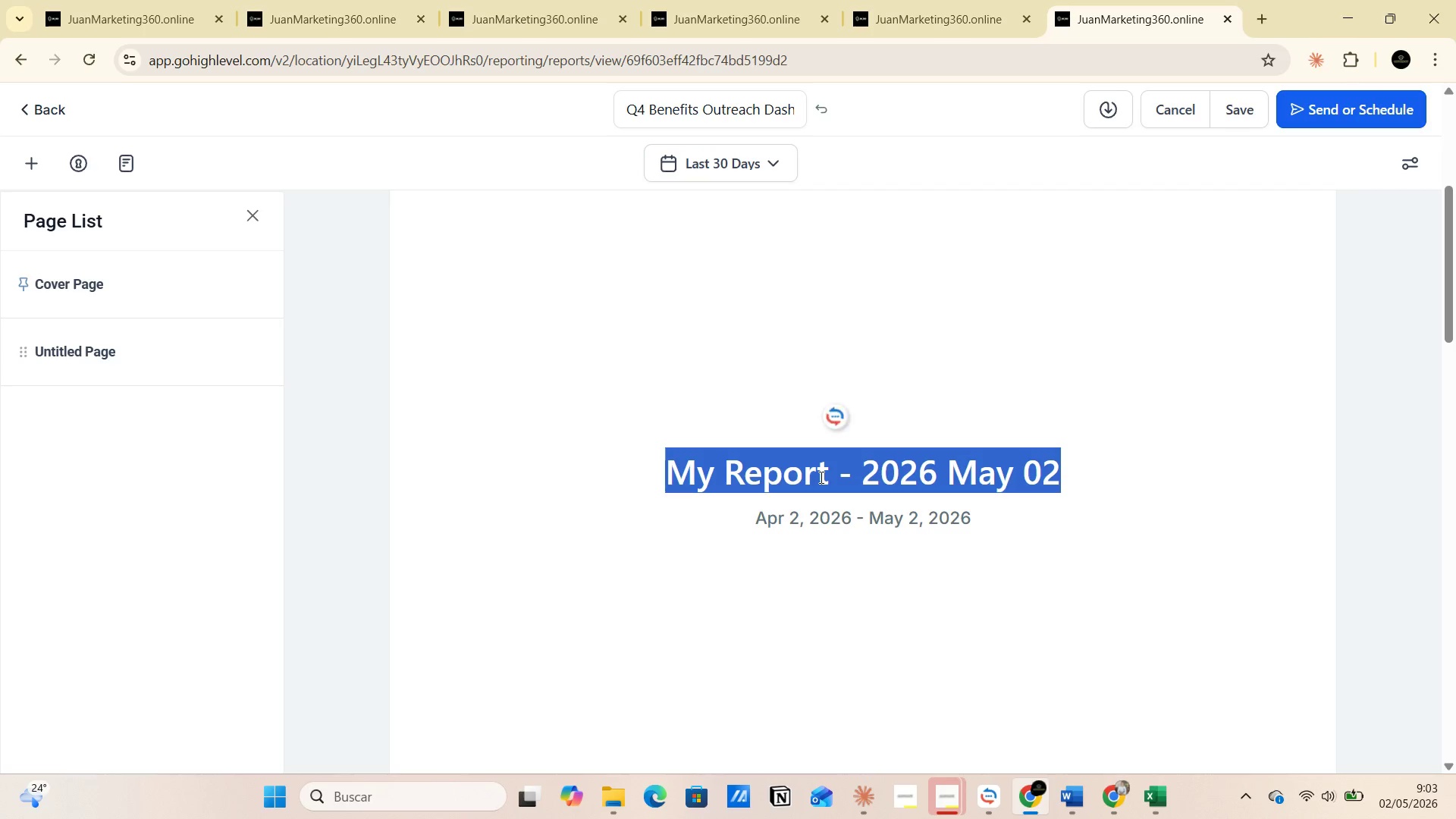 
triple_click([820, 477])
 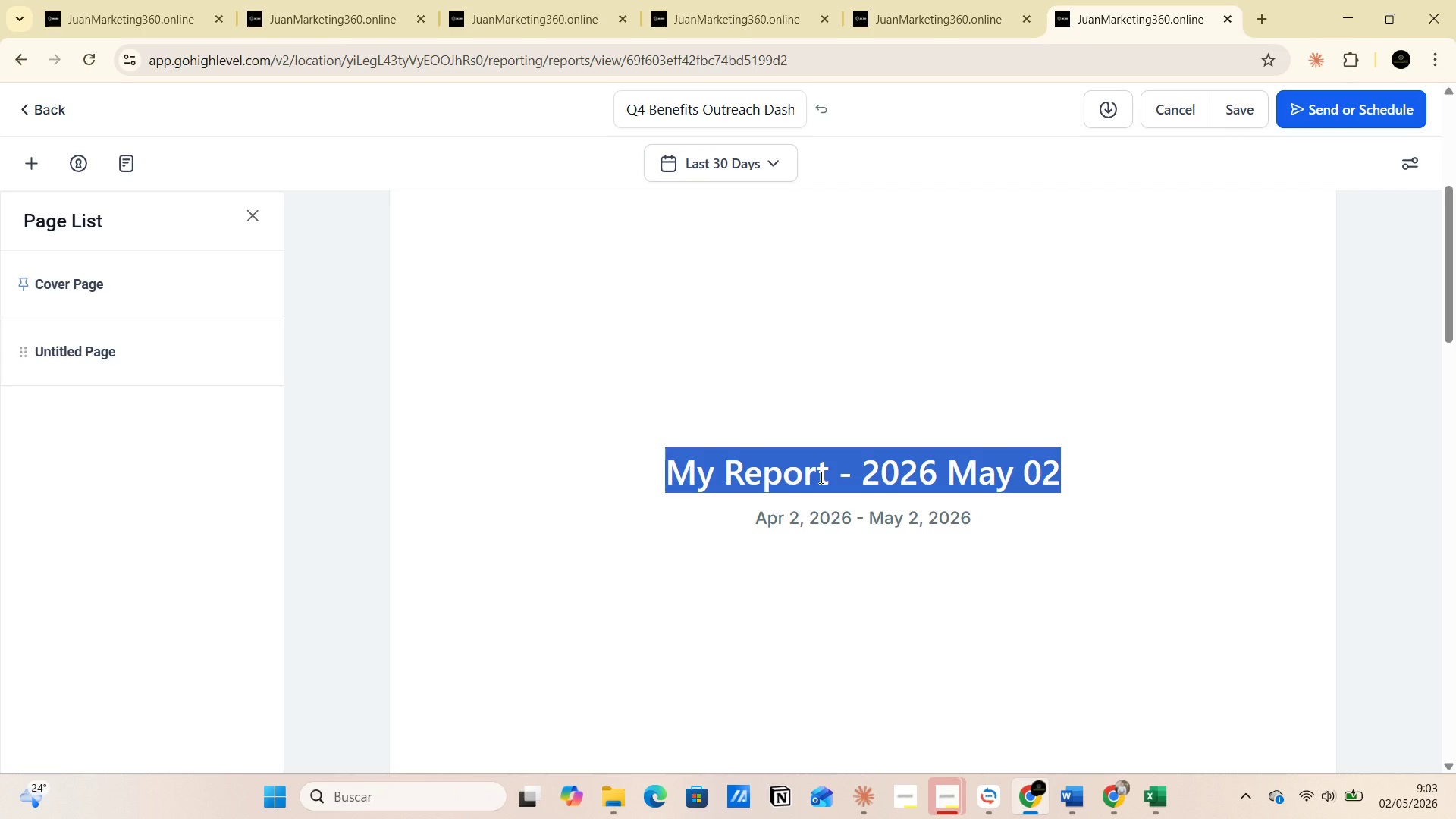 
key(Control+V)
 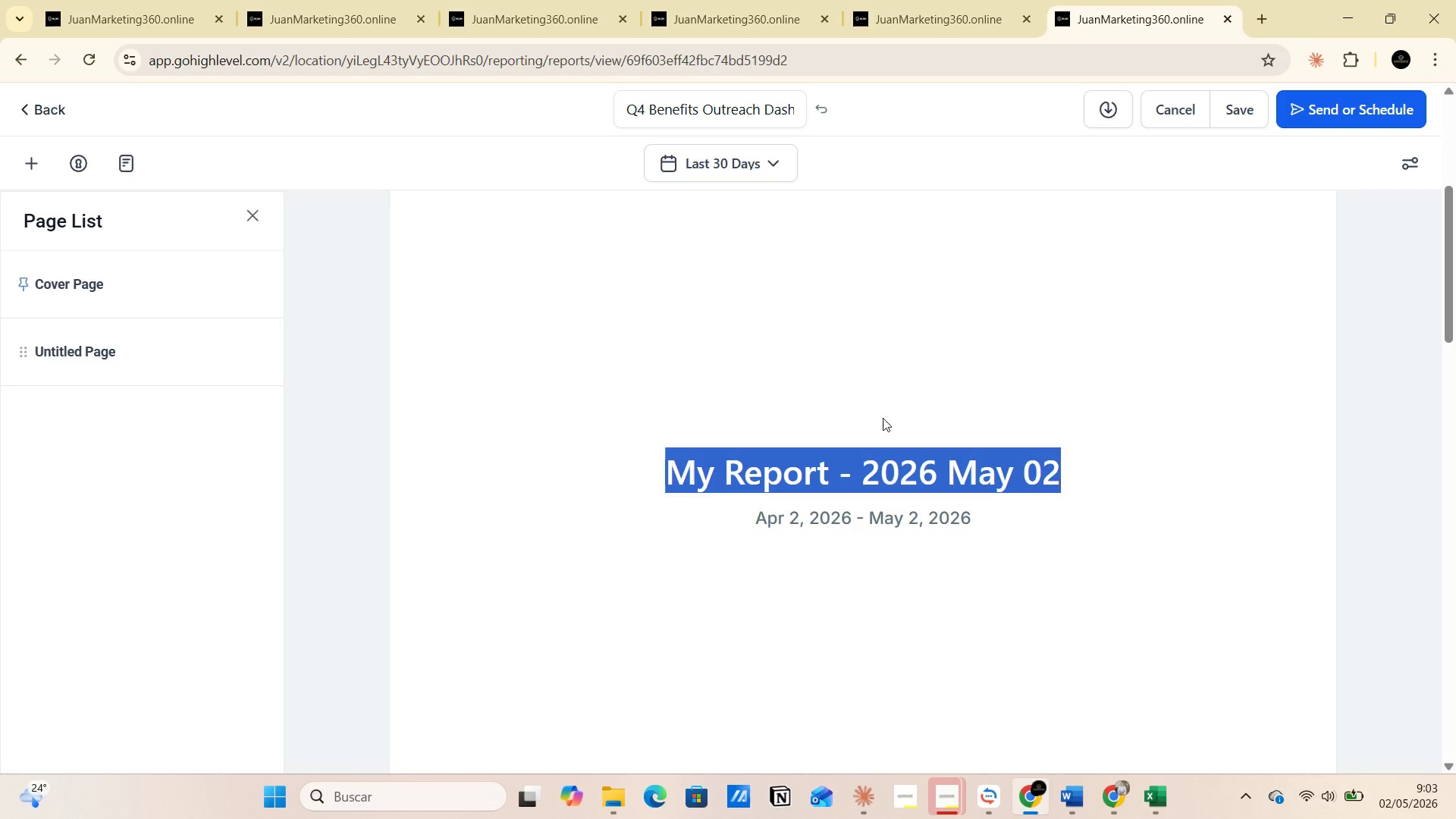 
left_click([873, 392])
 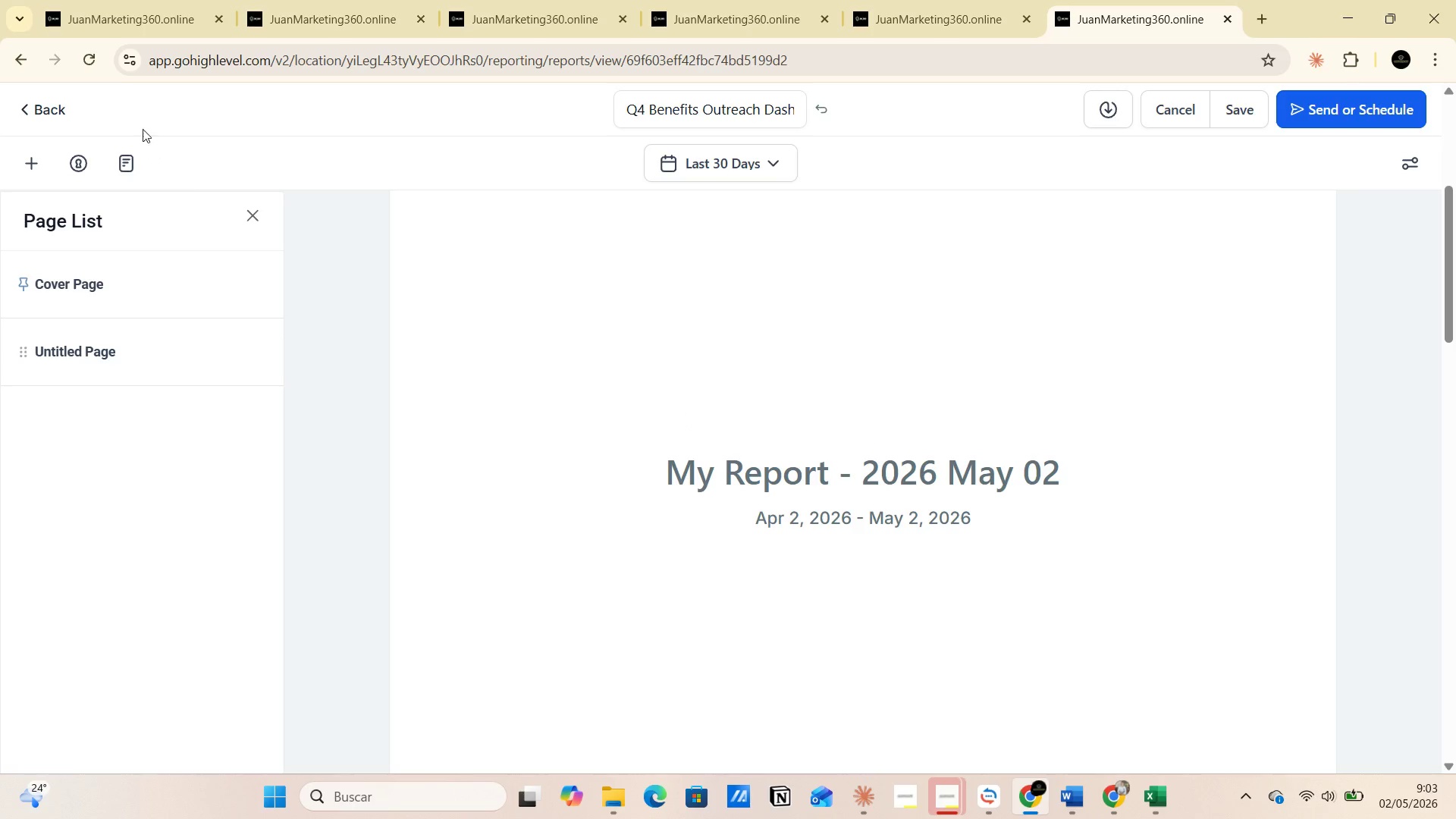 
left_click([89, 54])
 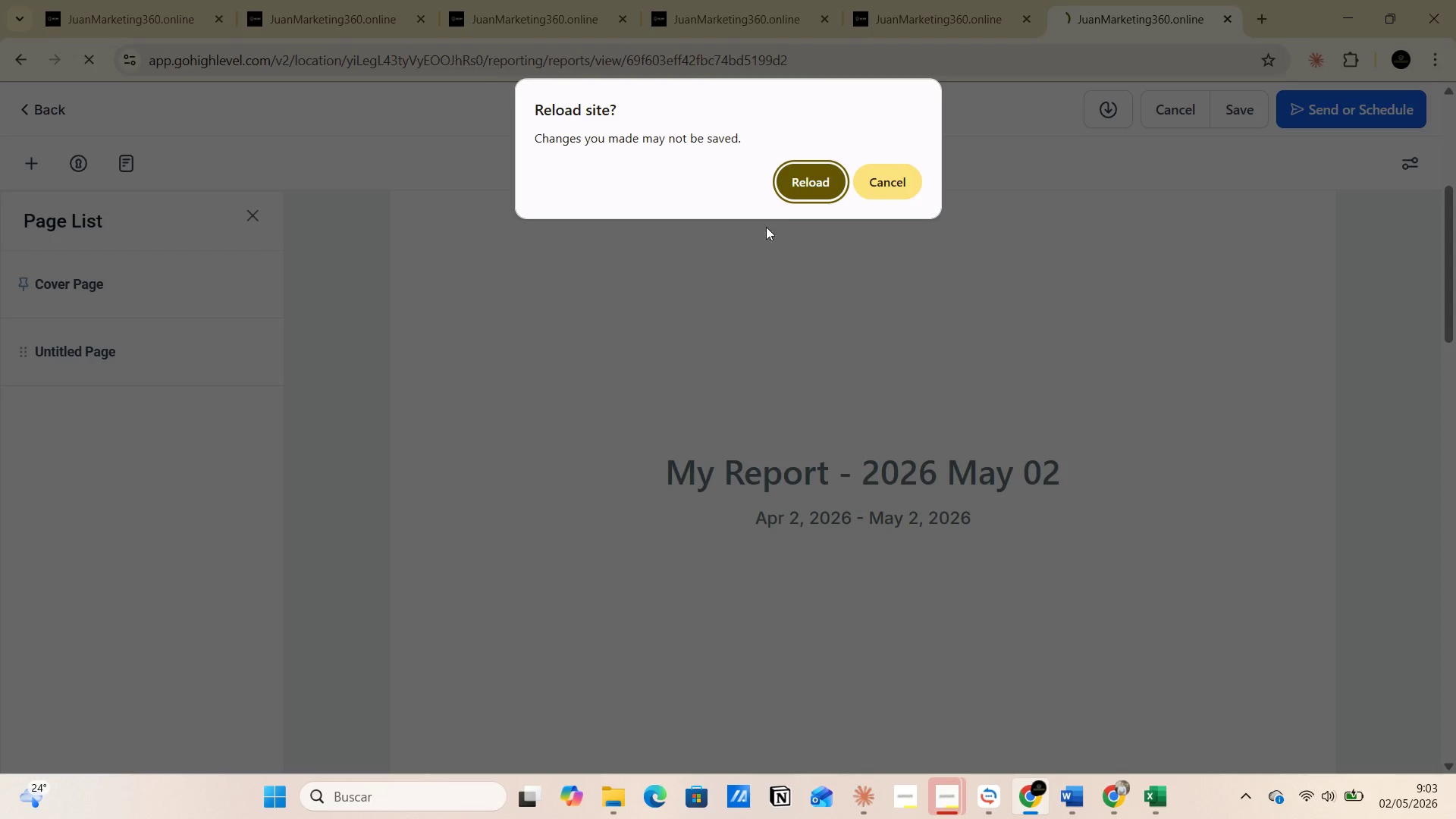 
left_click([799, 188])
 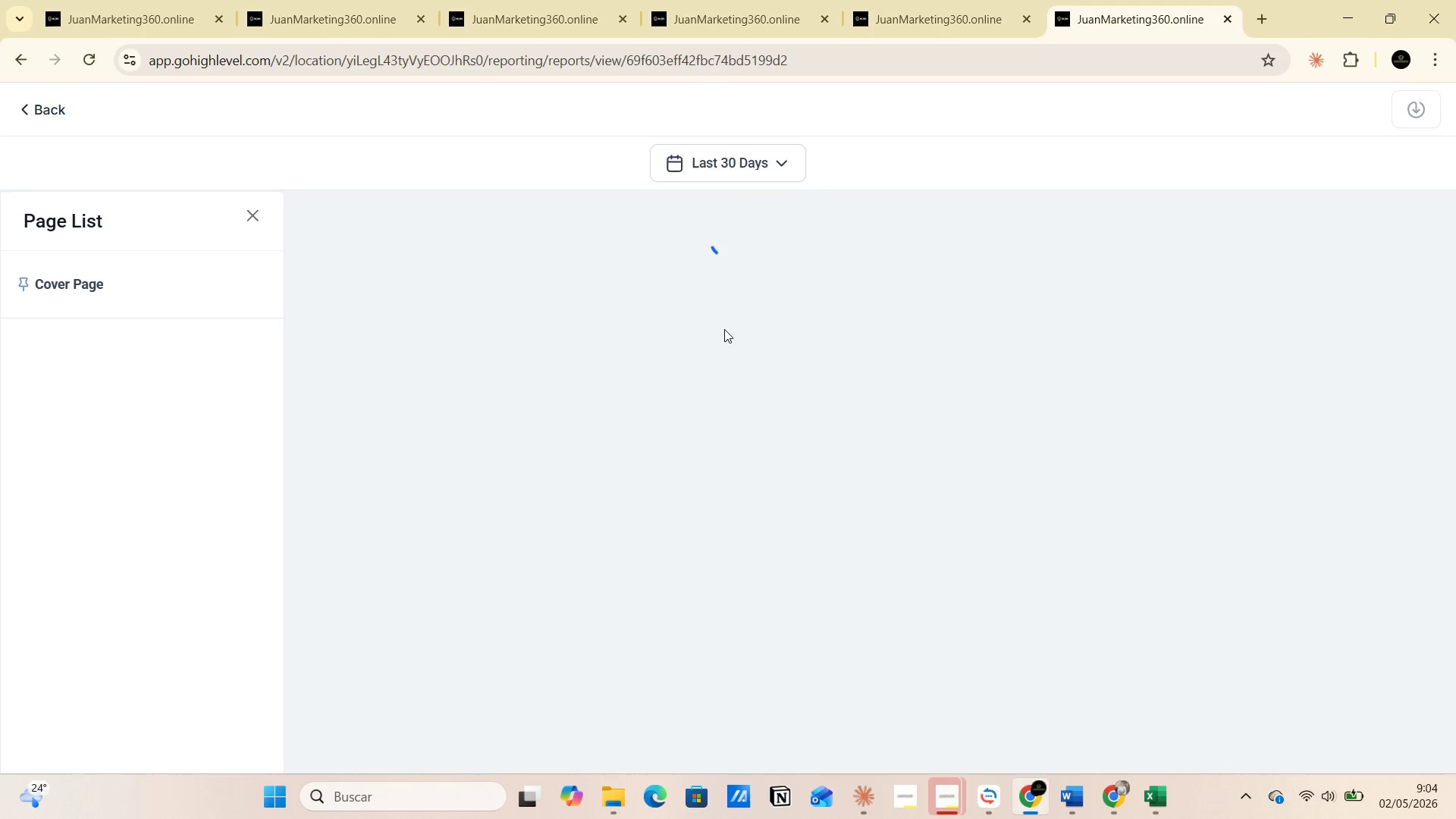 
wait(7.12)
 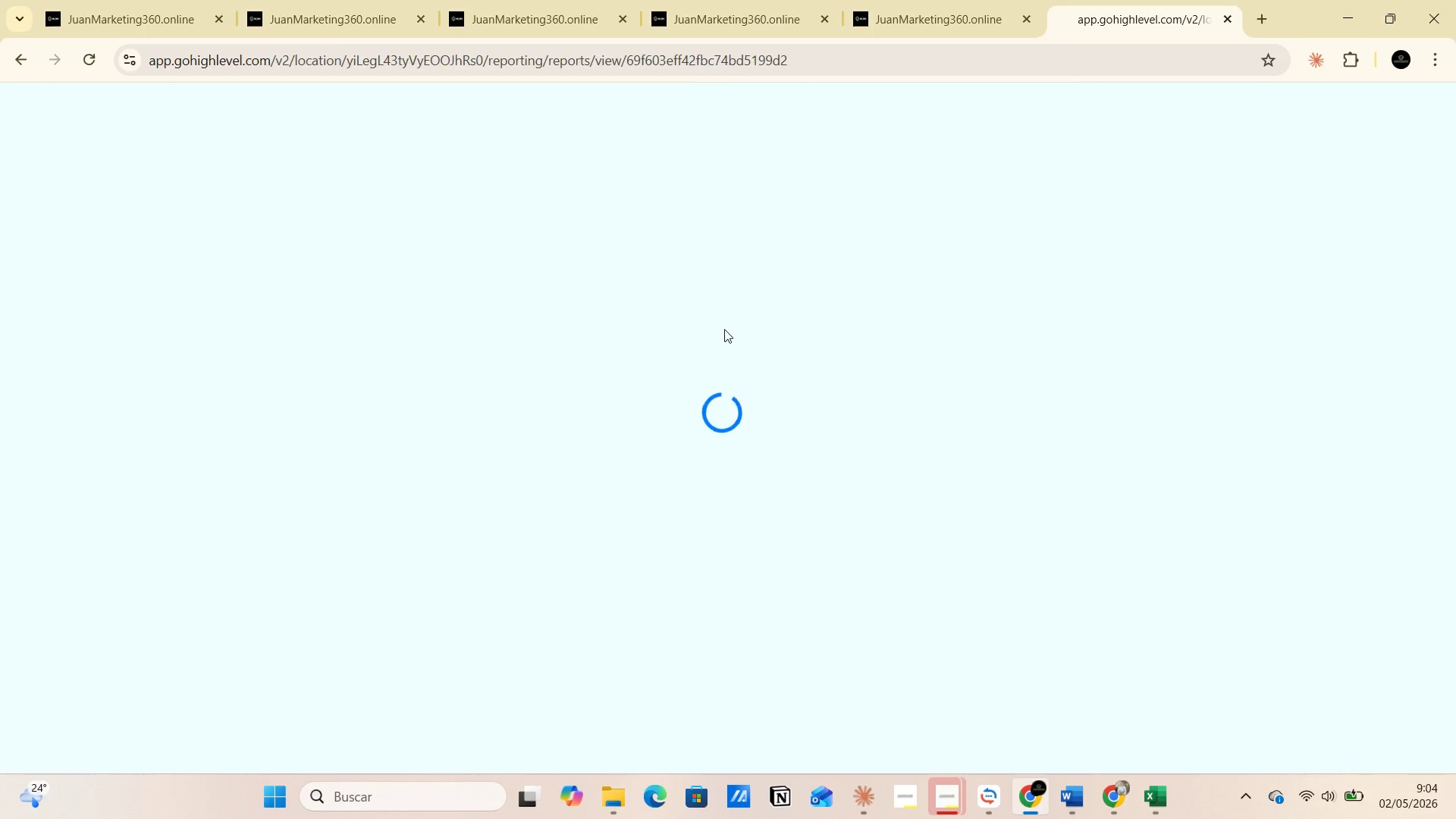 
left_click([806, 106])
 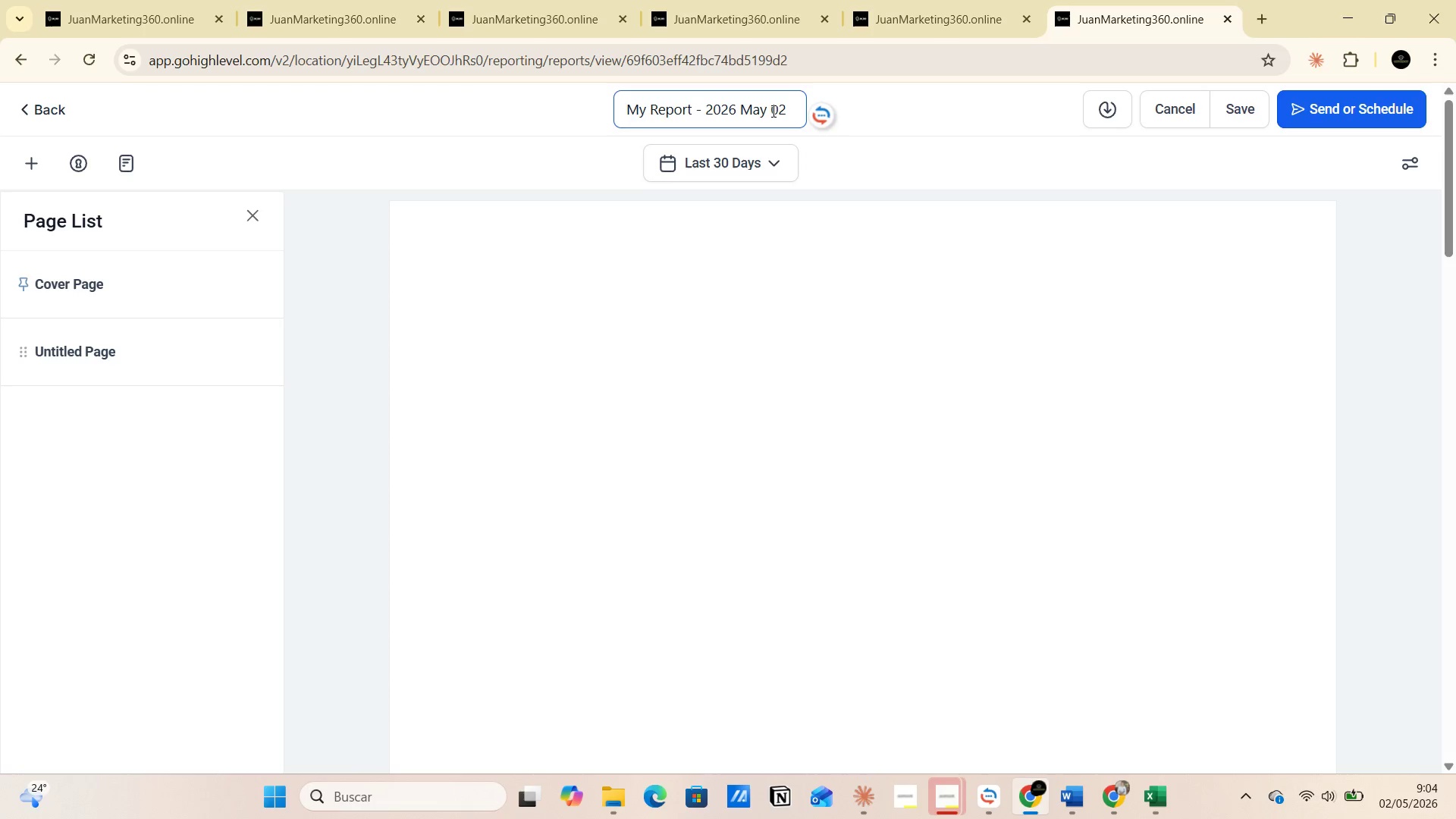 
left_click([762, 108])
 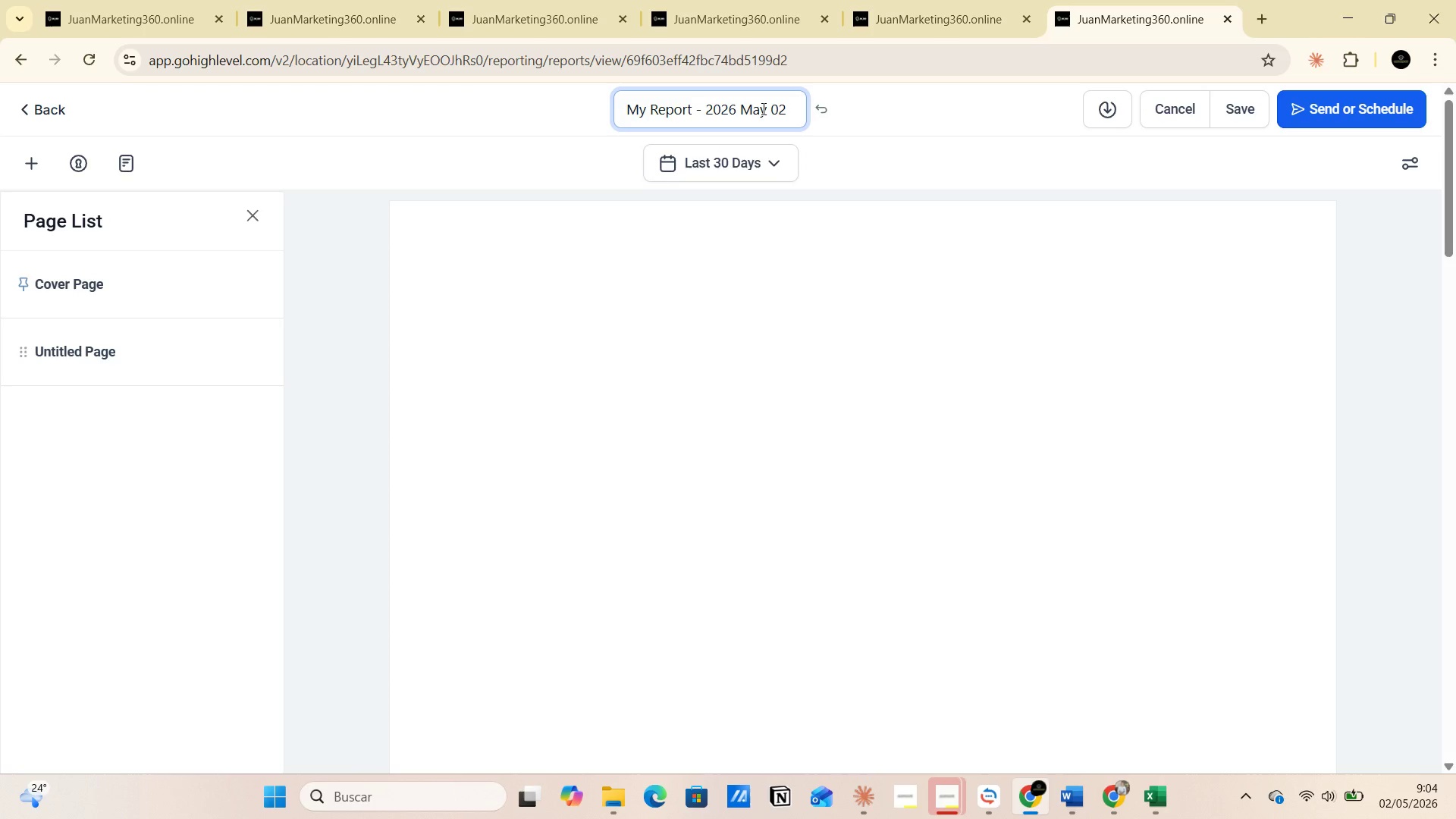 
double_click([762, 108])
 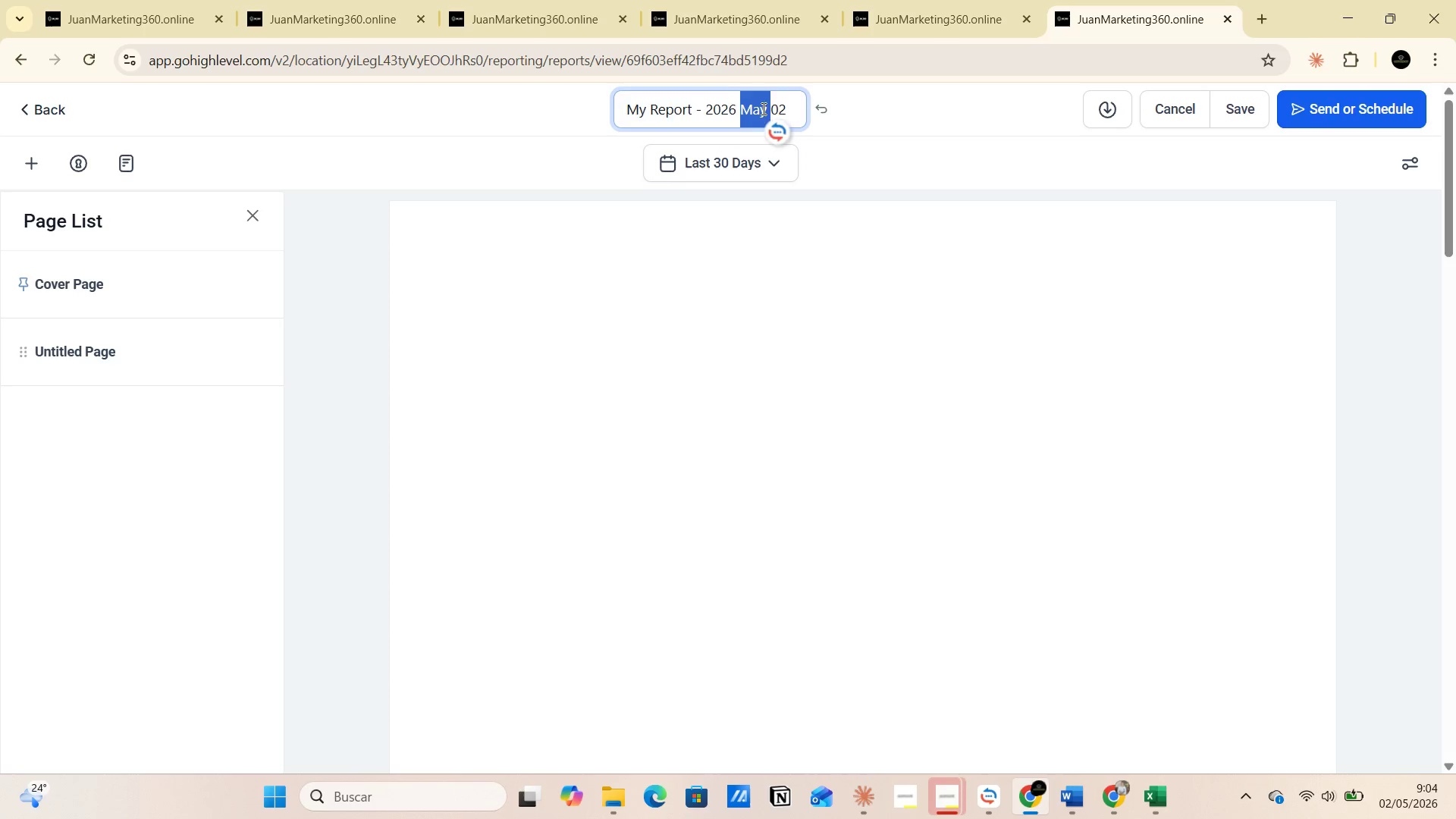 
triple_click([762, 108])
 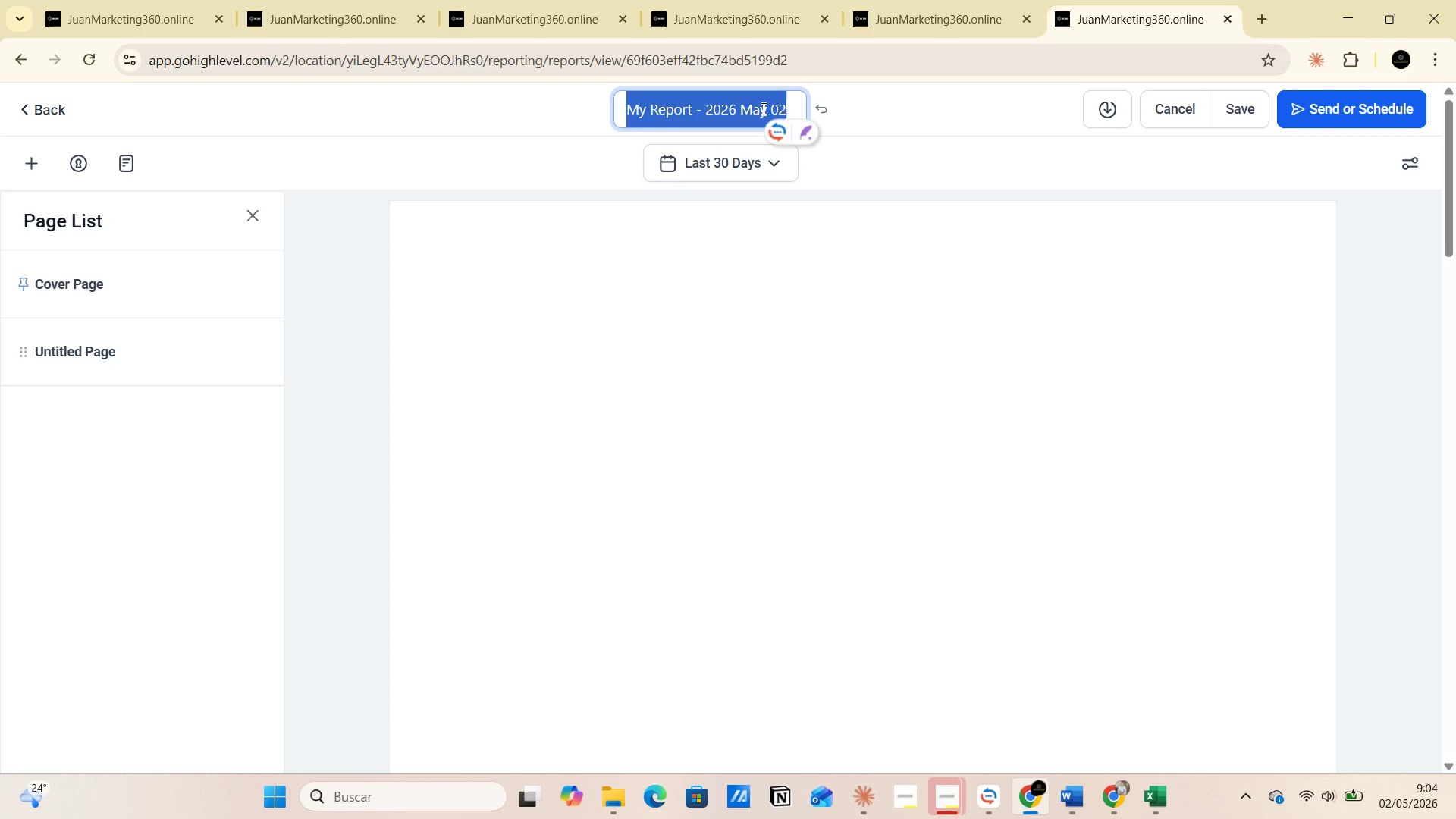 
key(Control+V)
 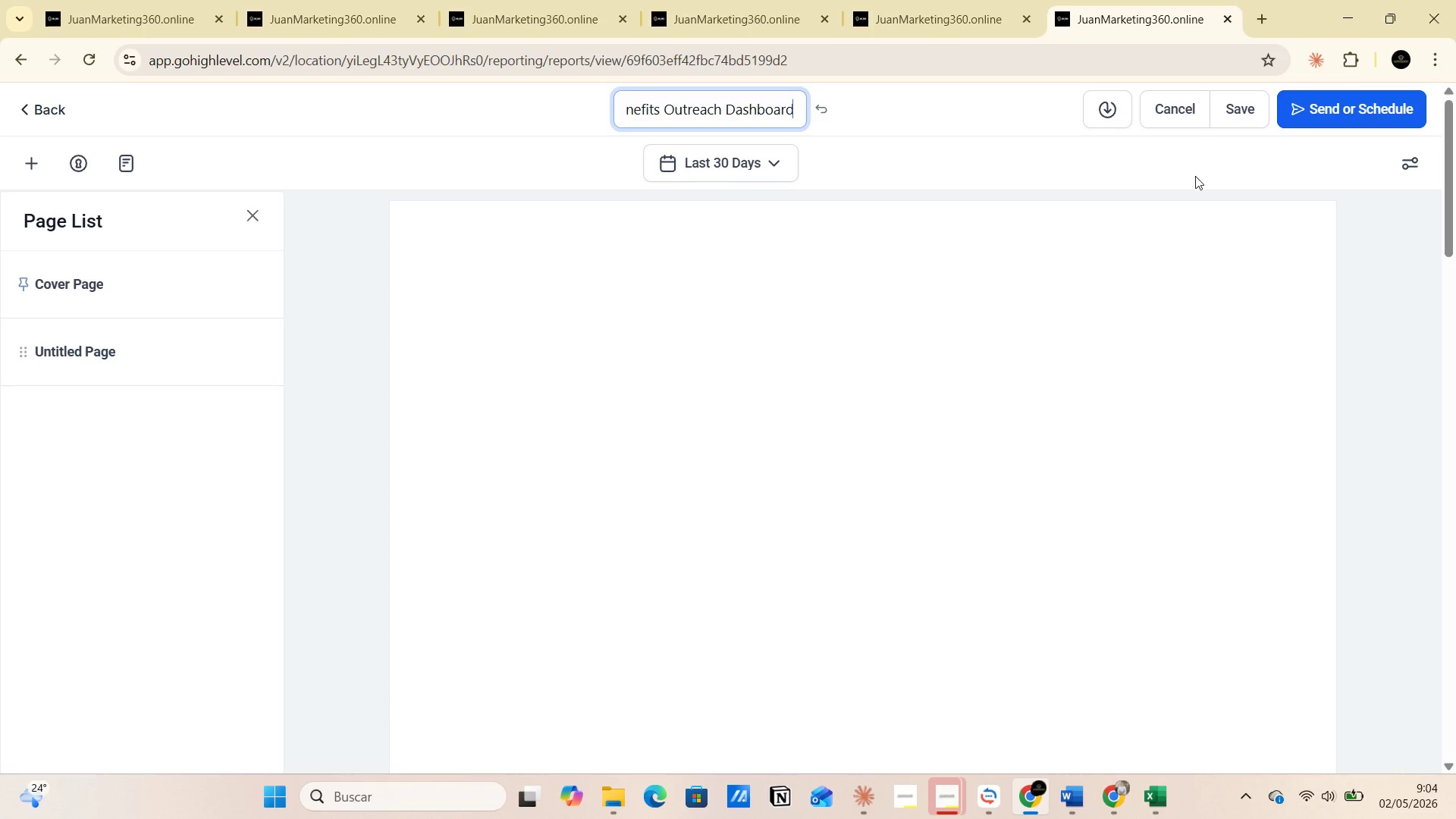 
left_click([1229, 110])
 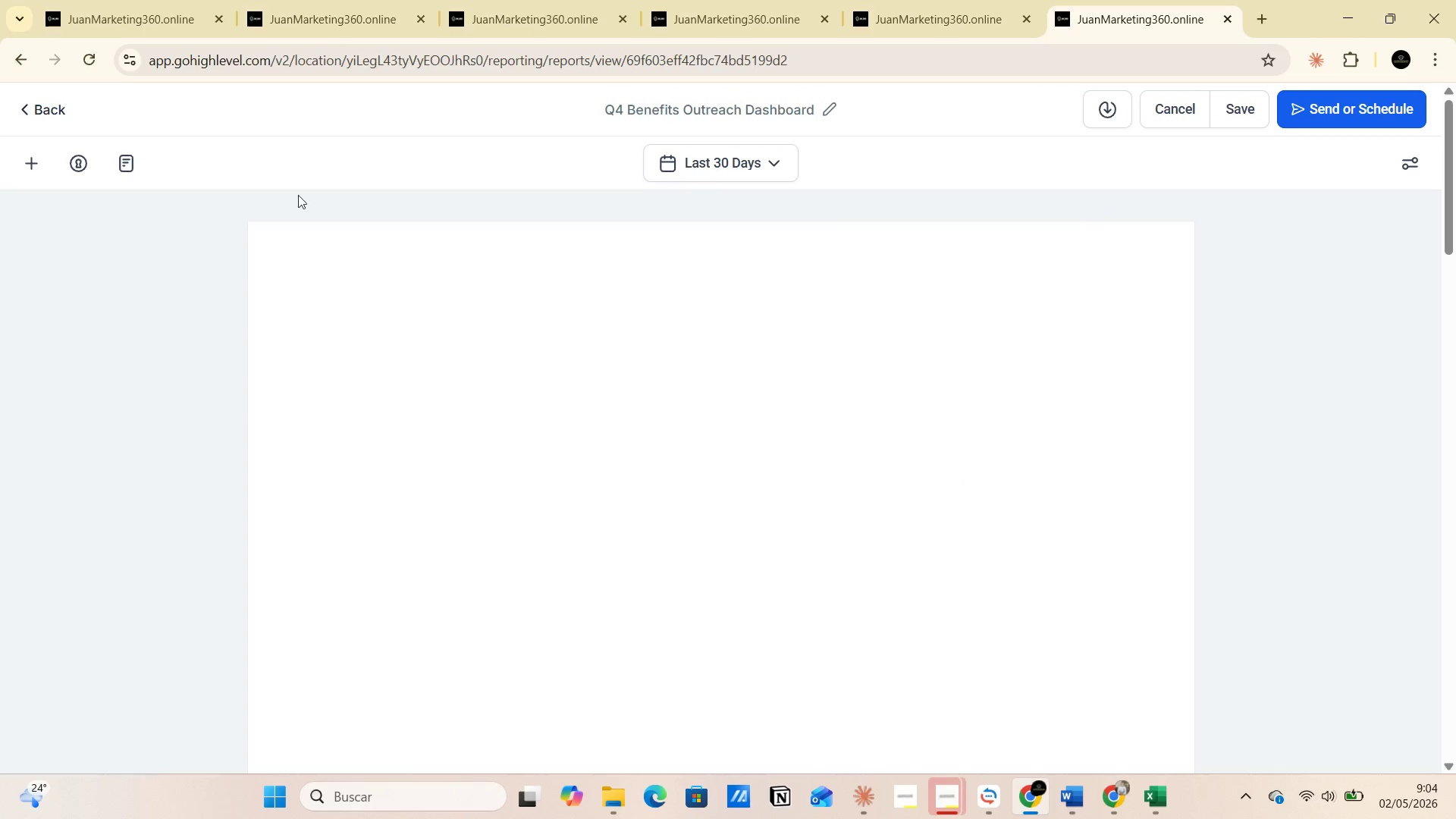 
scroll: coordinate [618, 405], scroll_direction: down, amount: 13.0
 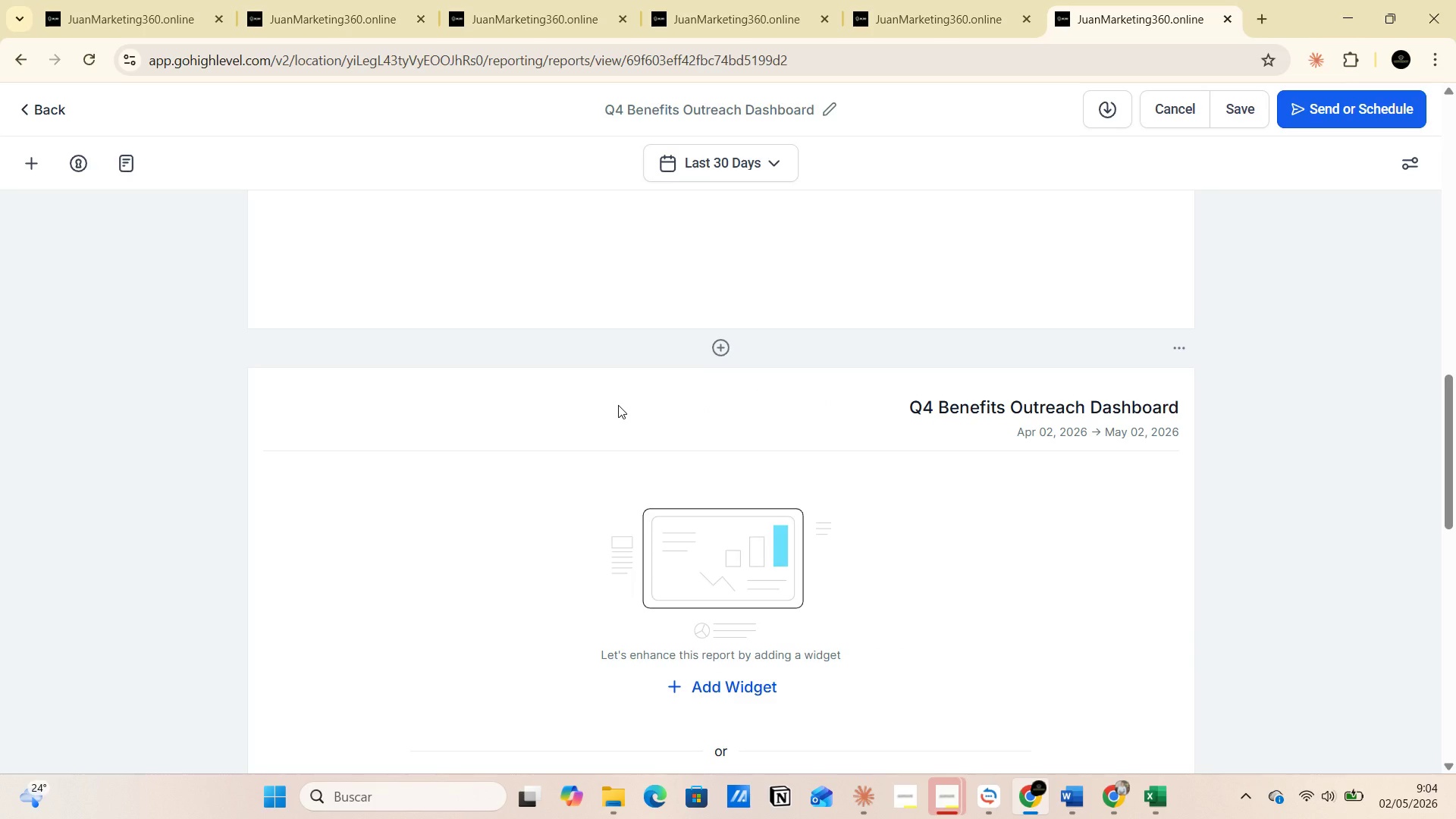 
scroll: coordinate [618, 405], scroll_direction: up, amount: 1.0
 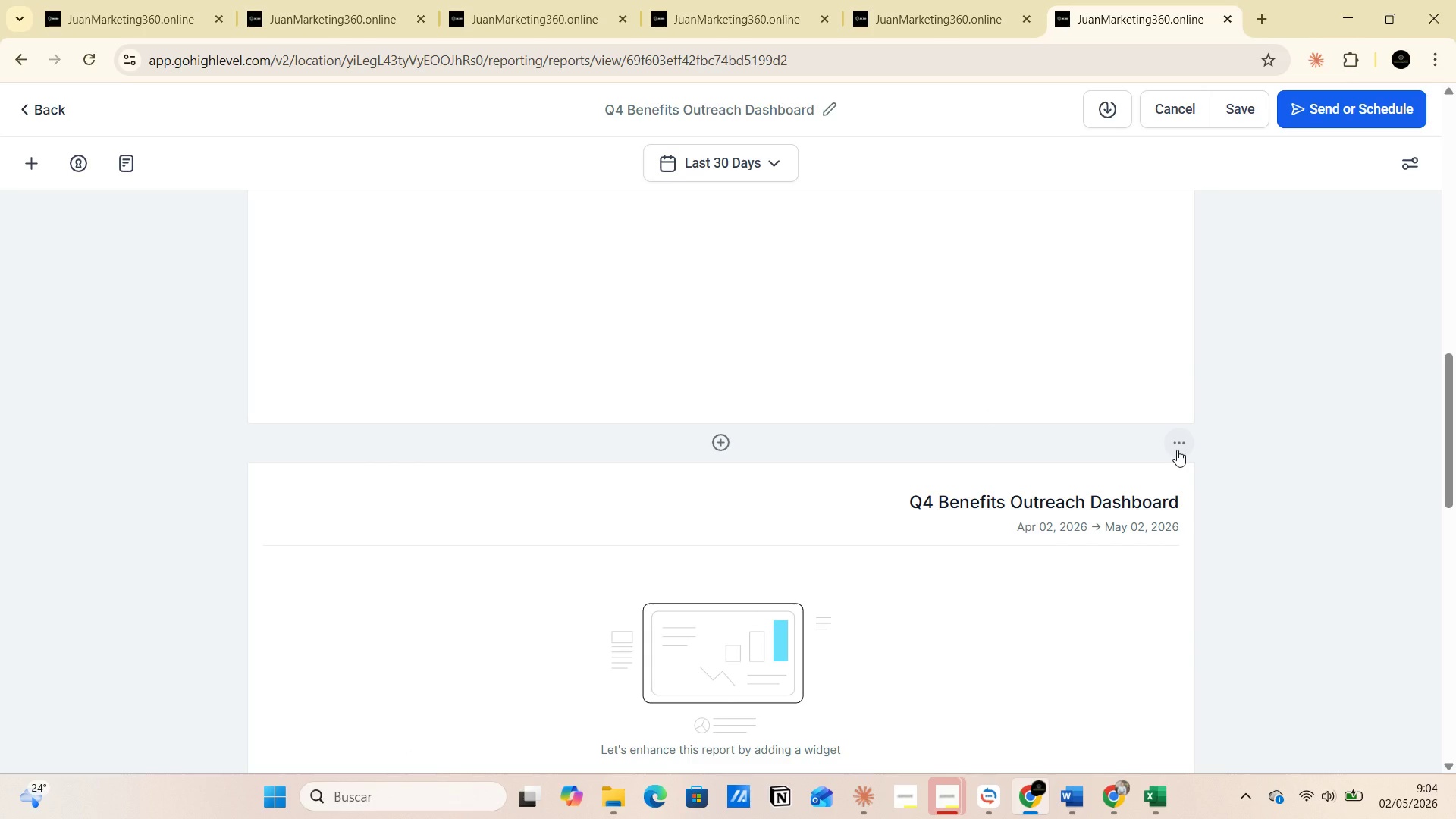 
left_click([1177, 450])
 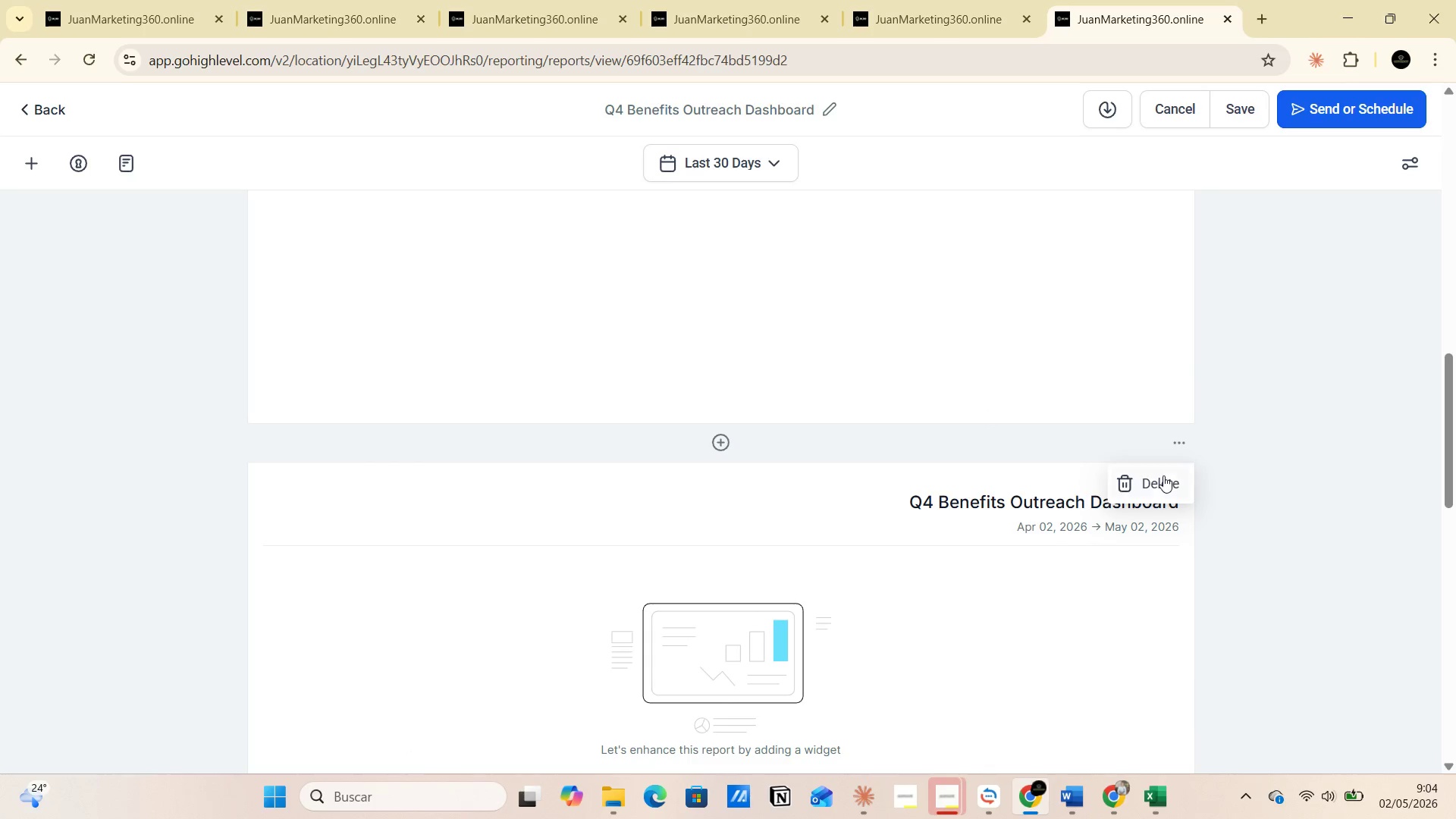 
left_click([1161, 481])
 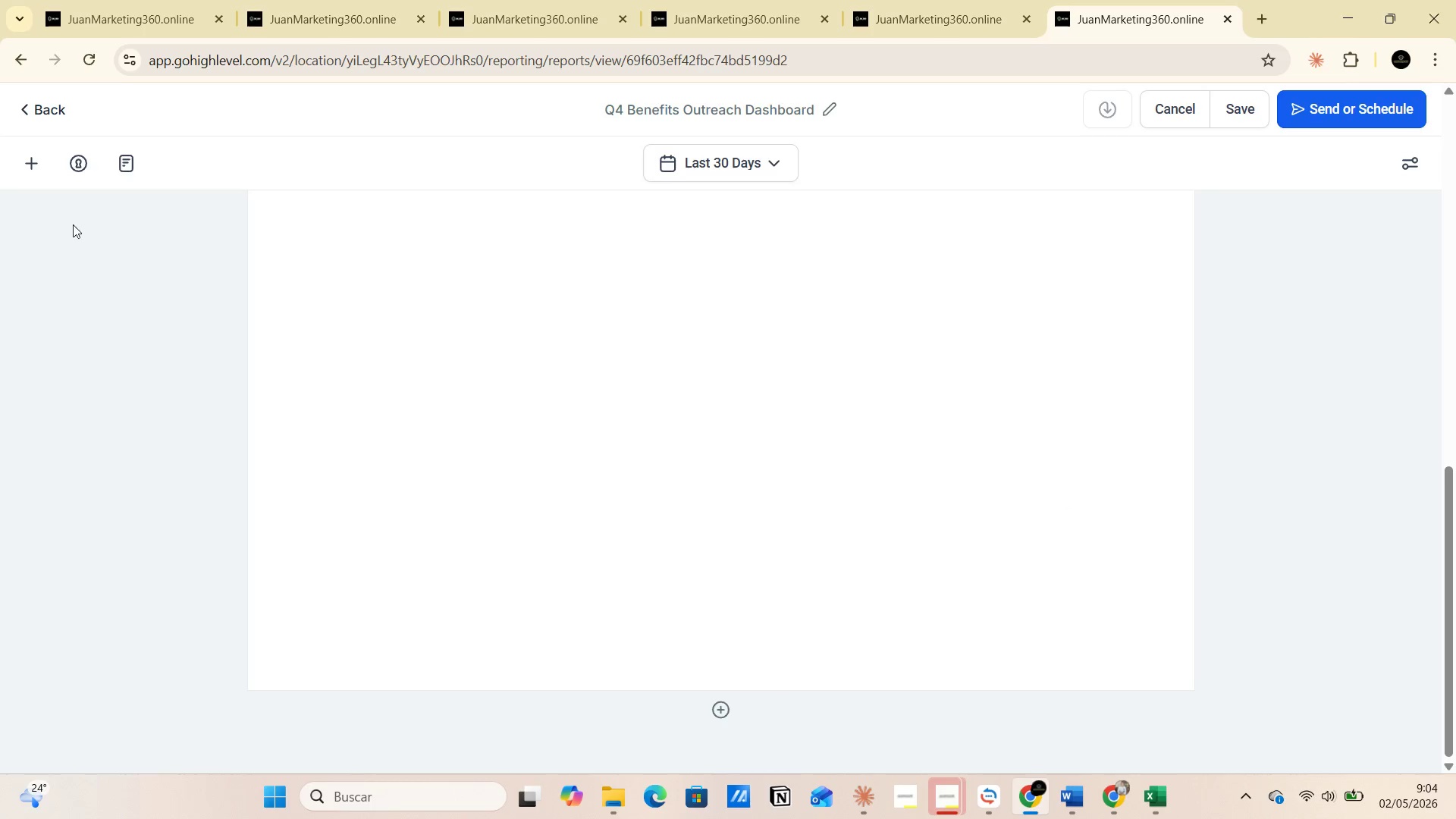 
left_click([33, 170])
 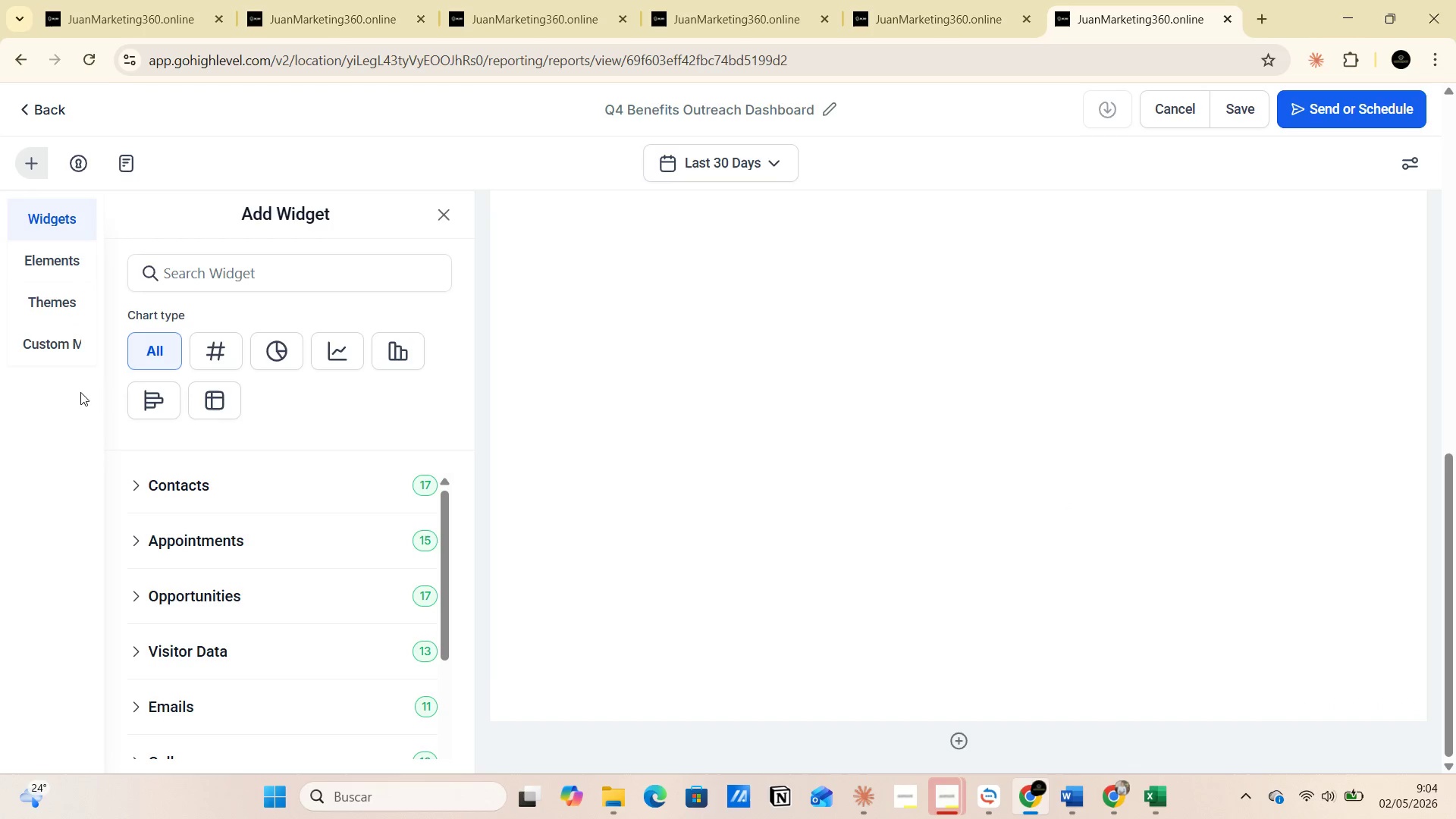 
scroll: coordinate [143, 423], scroll_direction: down, amount: 1.0
 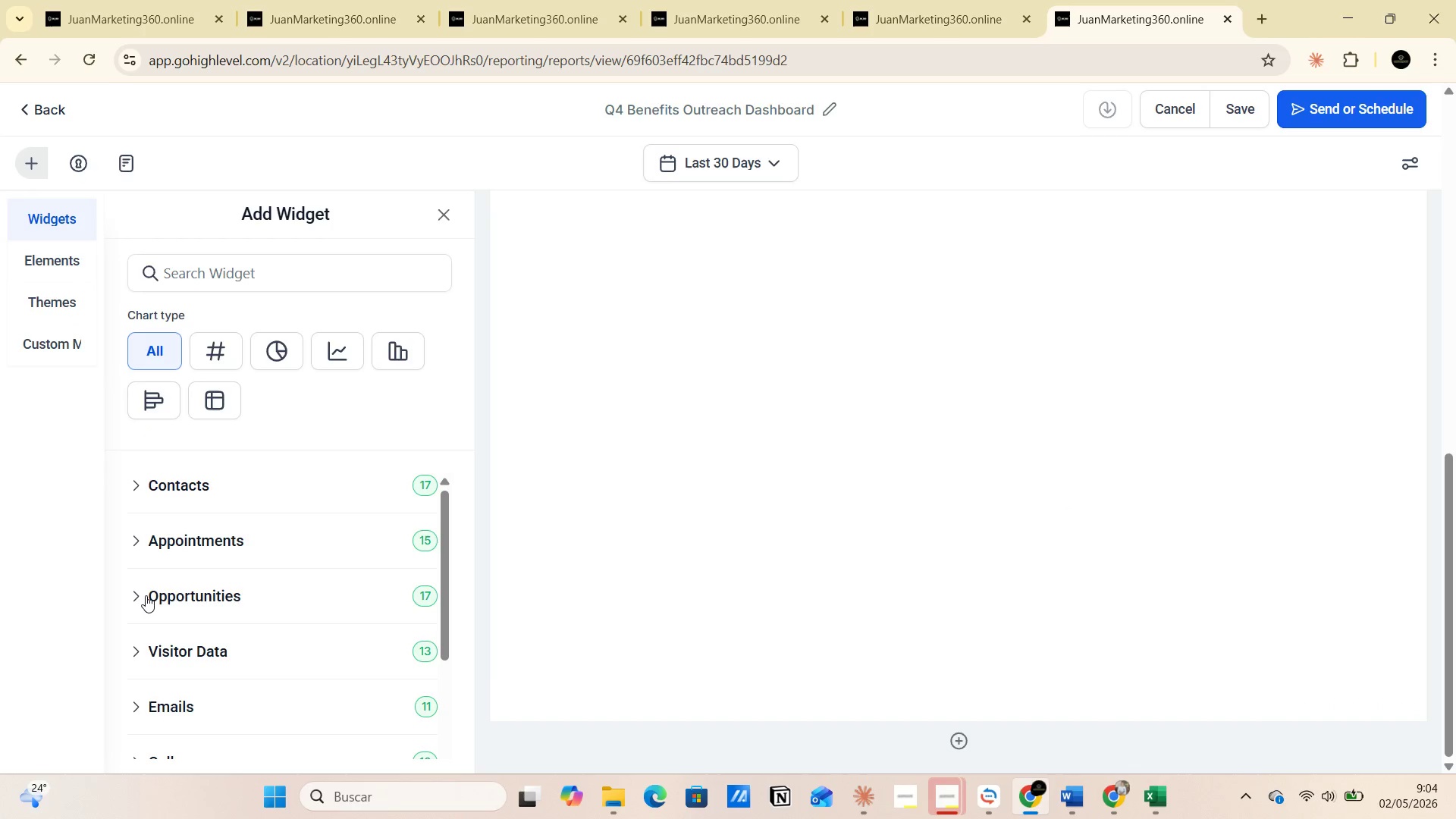 
left_click([137, 593])
 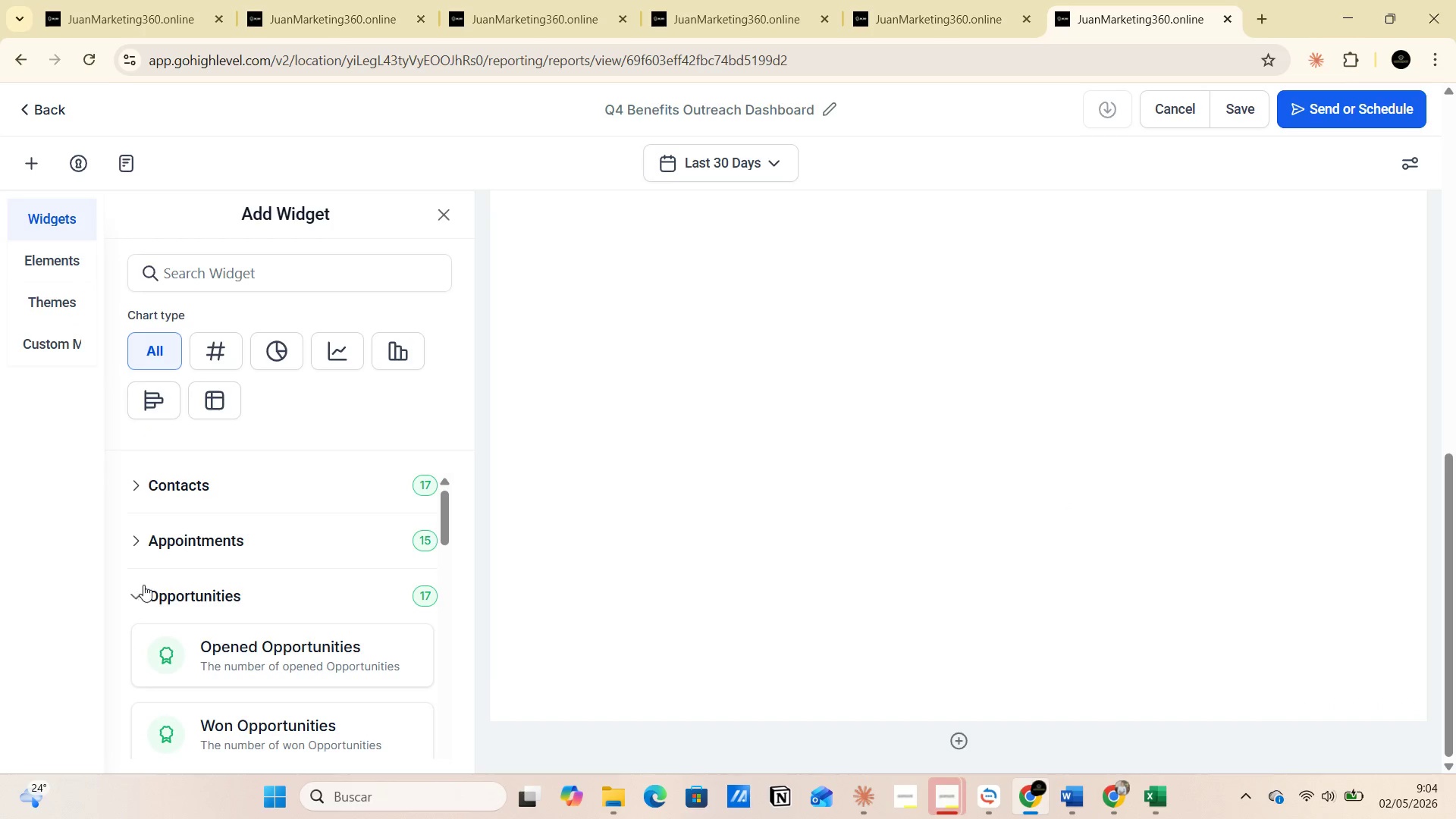 
scroll: coordinate [297, 593], scroll_direction: down, amount: 9.0
 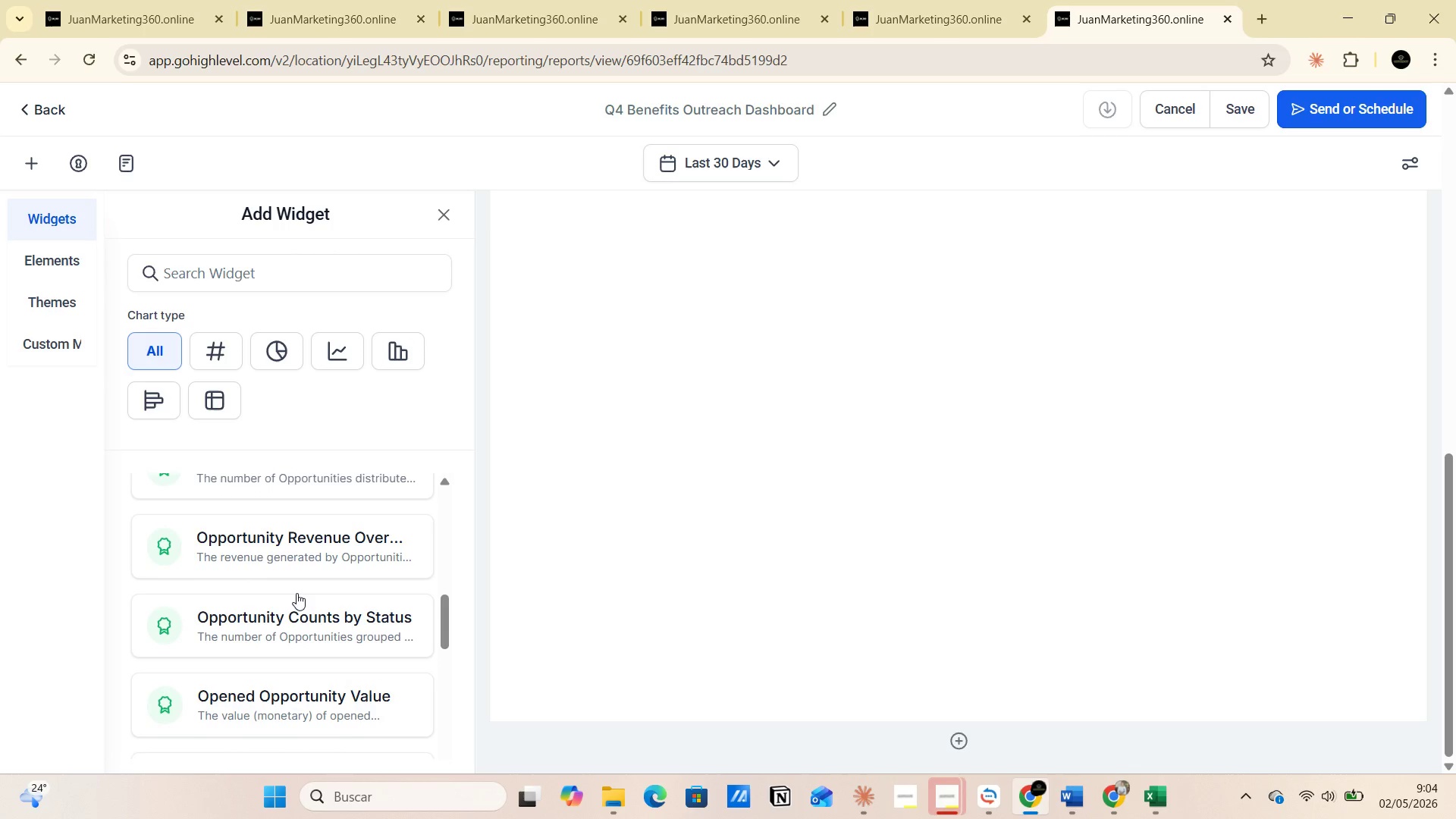 
scroll: coordinate [297, 594], scroll_direction: down, amount: 1.0
 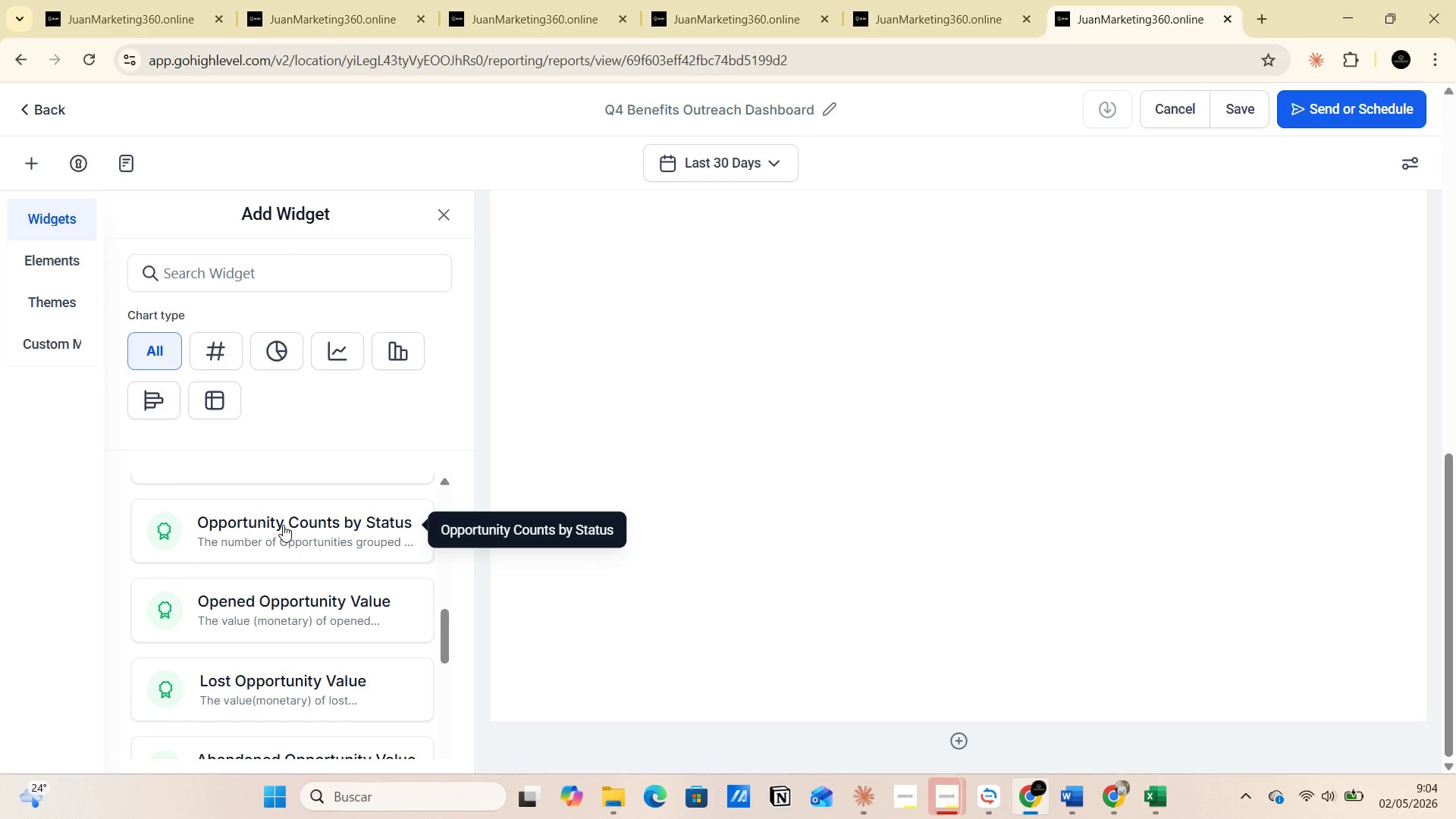 
left_click([283, 525])
 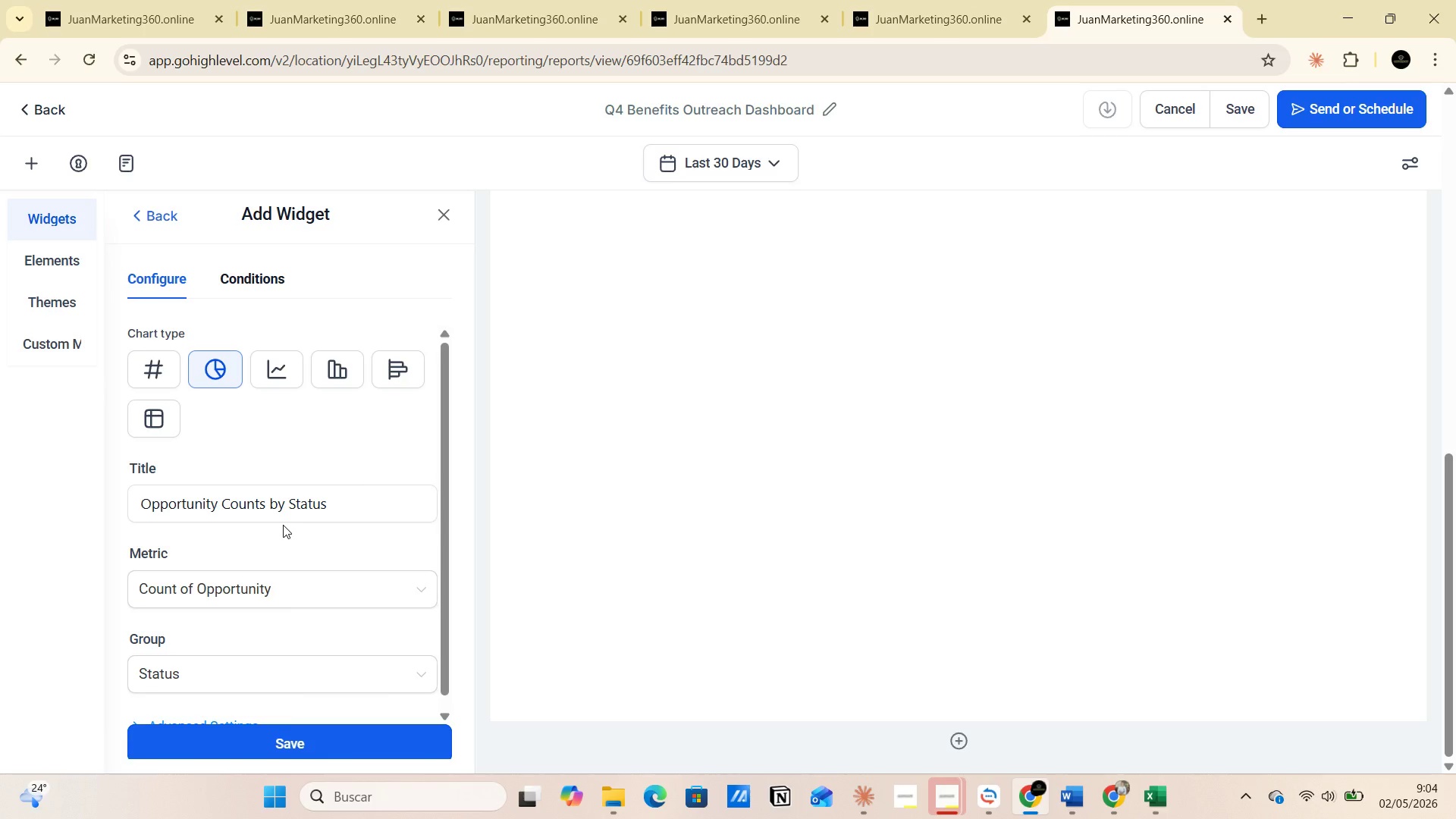 
scroll: coordinate [264, 553], scroll_direction: down, amount: 4.0
 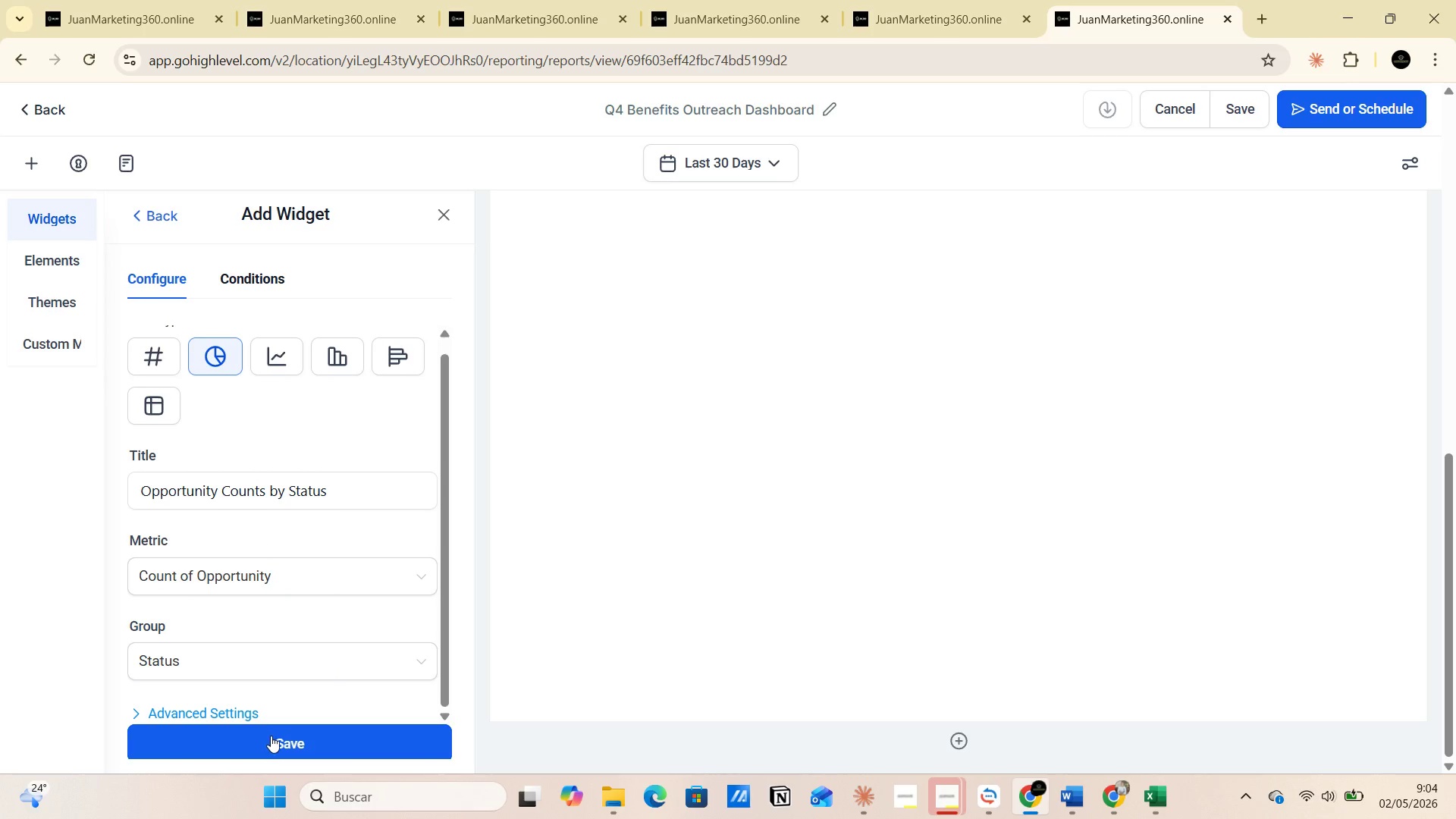 
left_click([272, 736])
 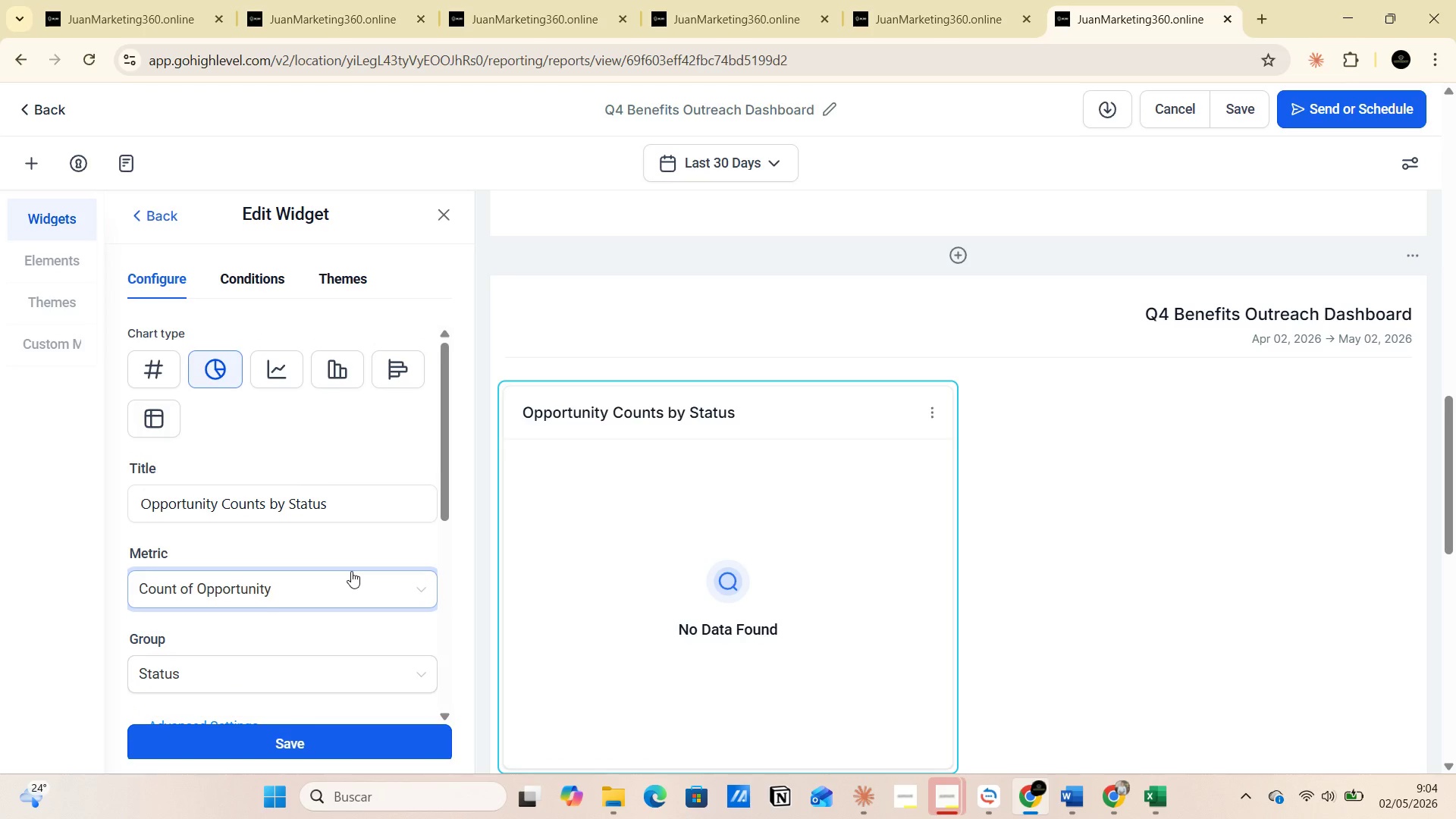 
wait(6.66)
 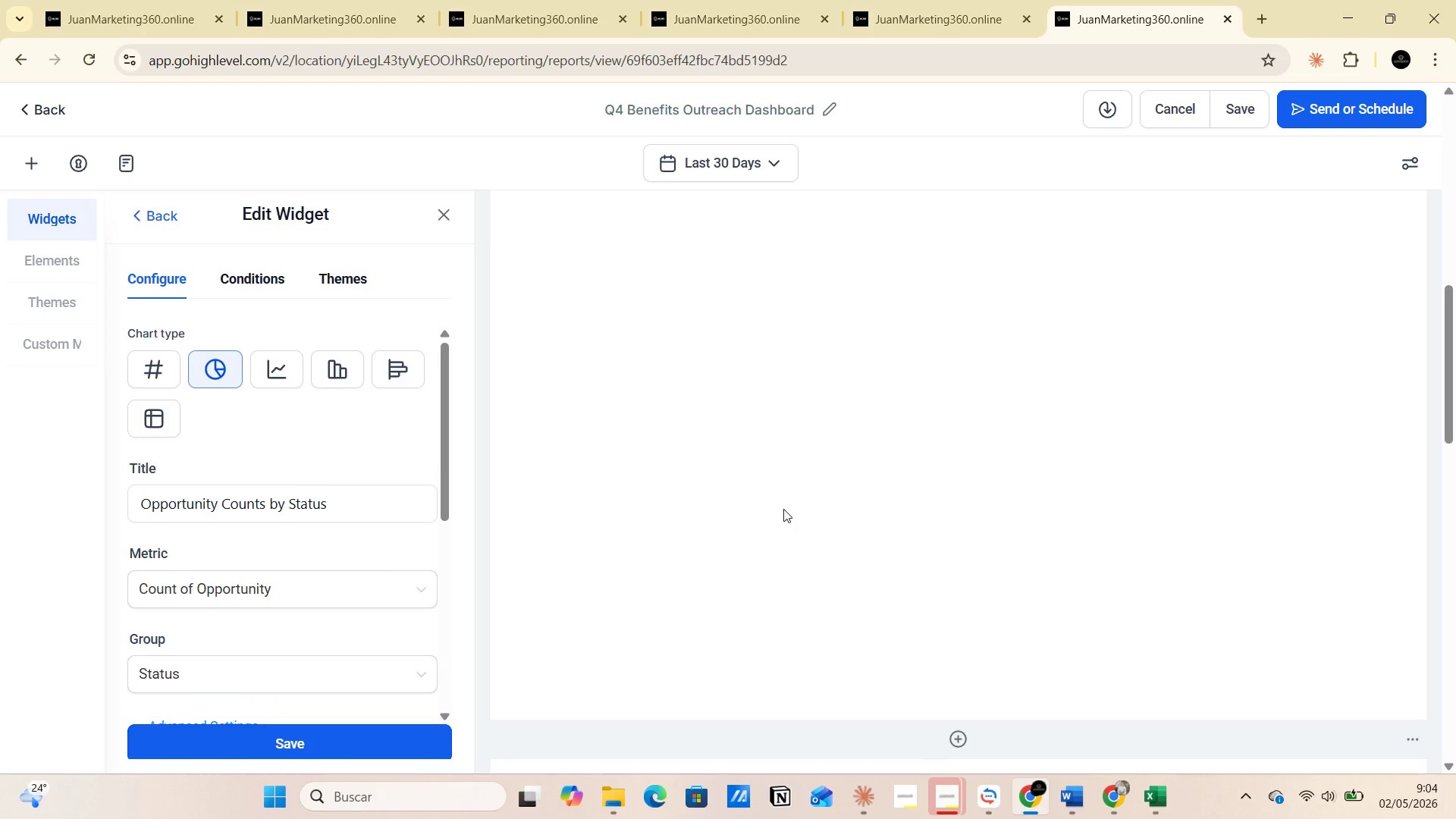 
left_click([255, 273])
 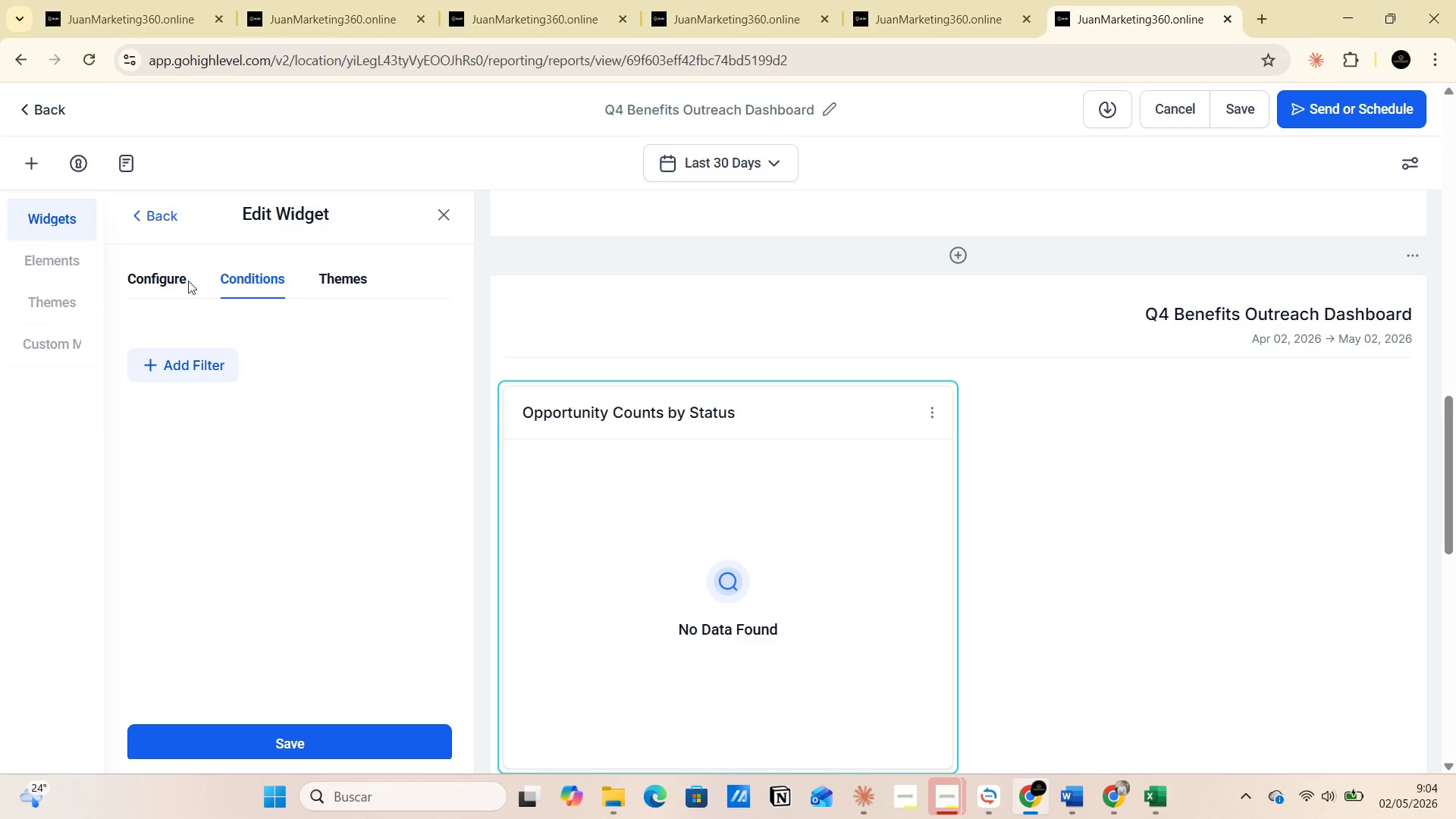 
left_click([167, 285])
 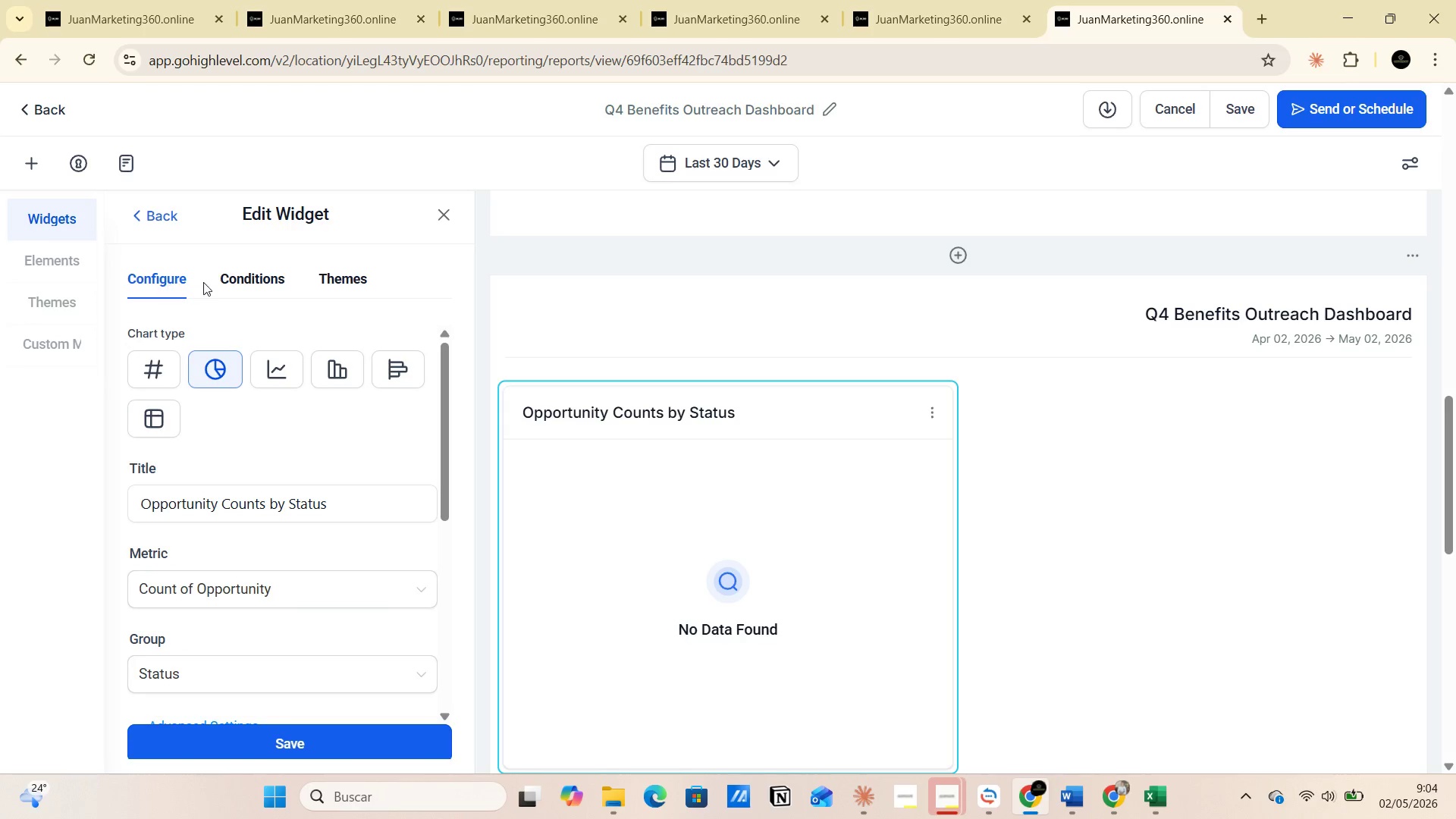 
left_click([240, 282])
 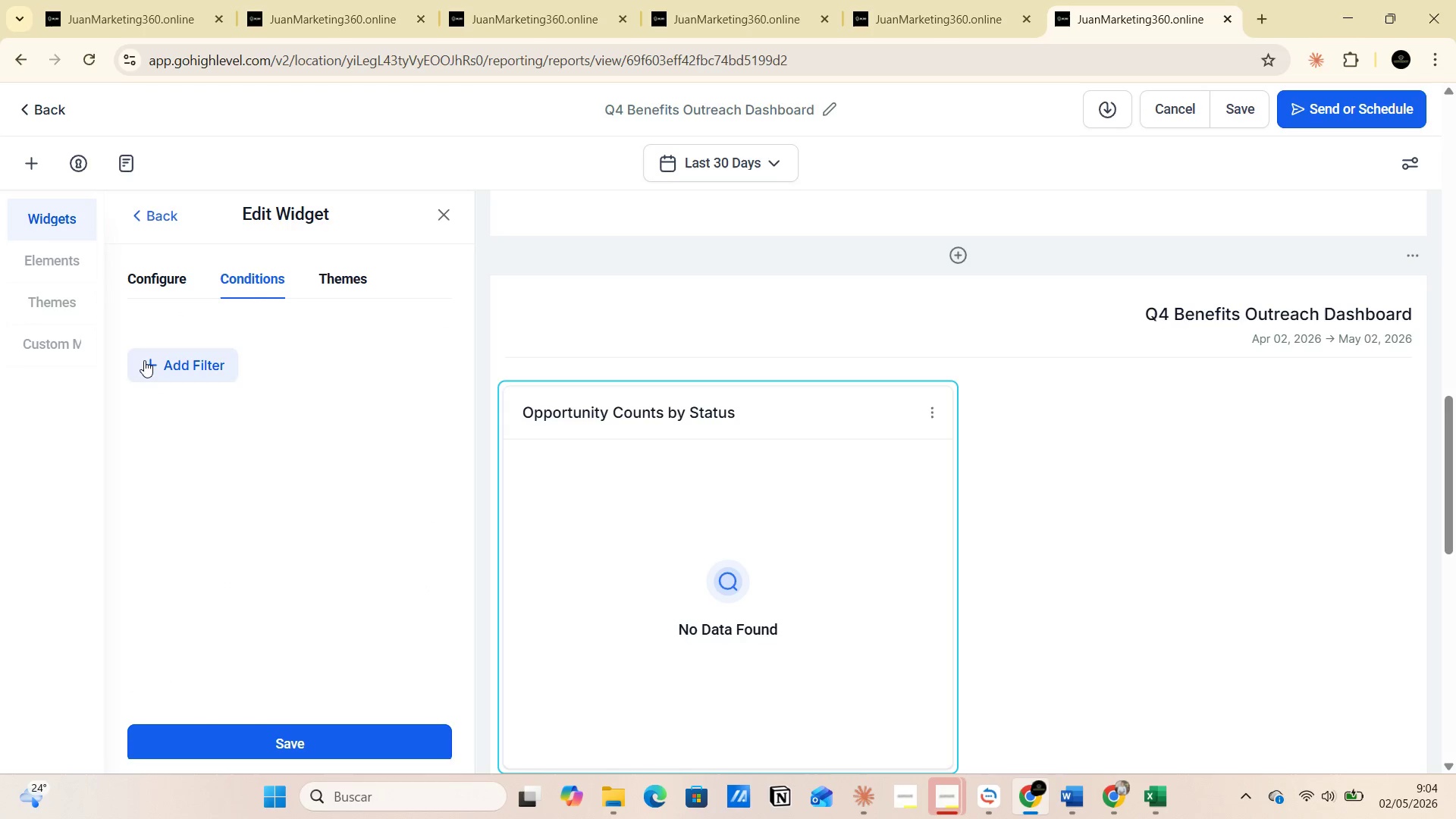 
left_click([144, 360])
 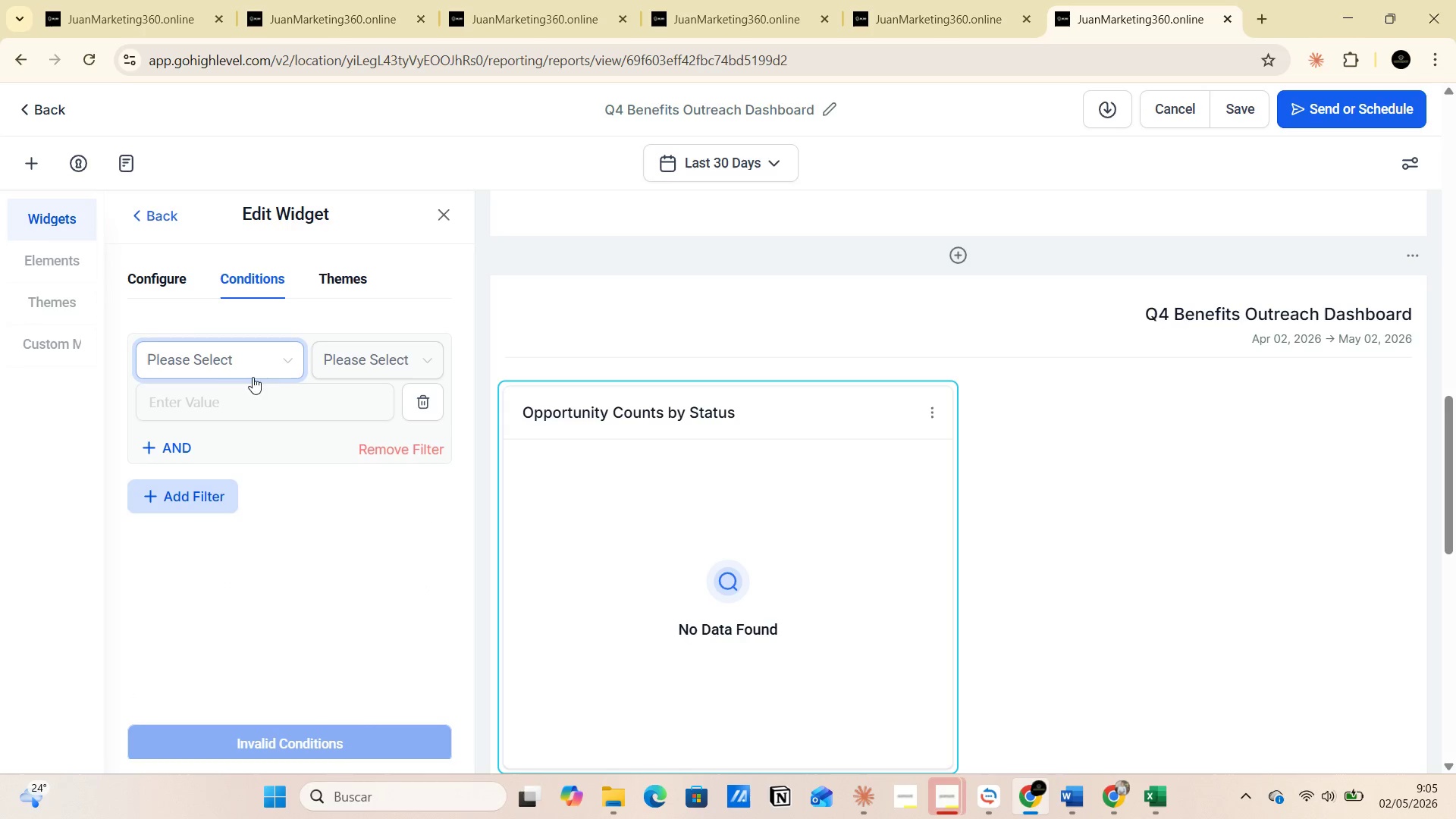 
left_click([282, 366])
 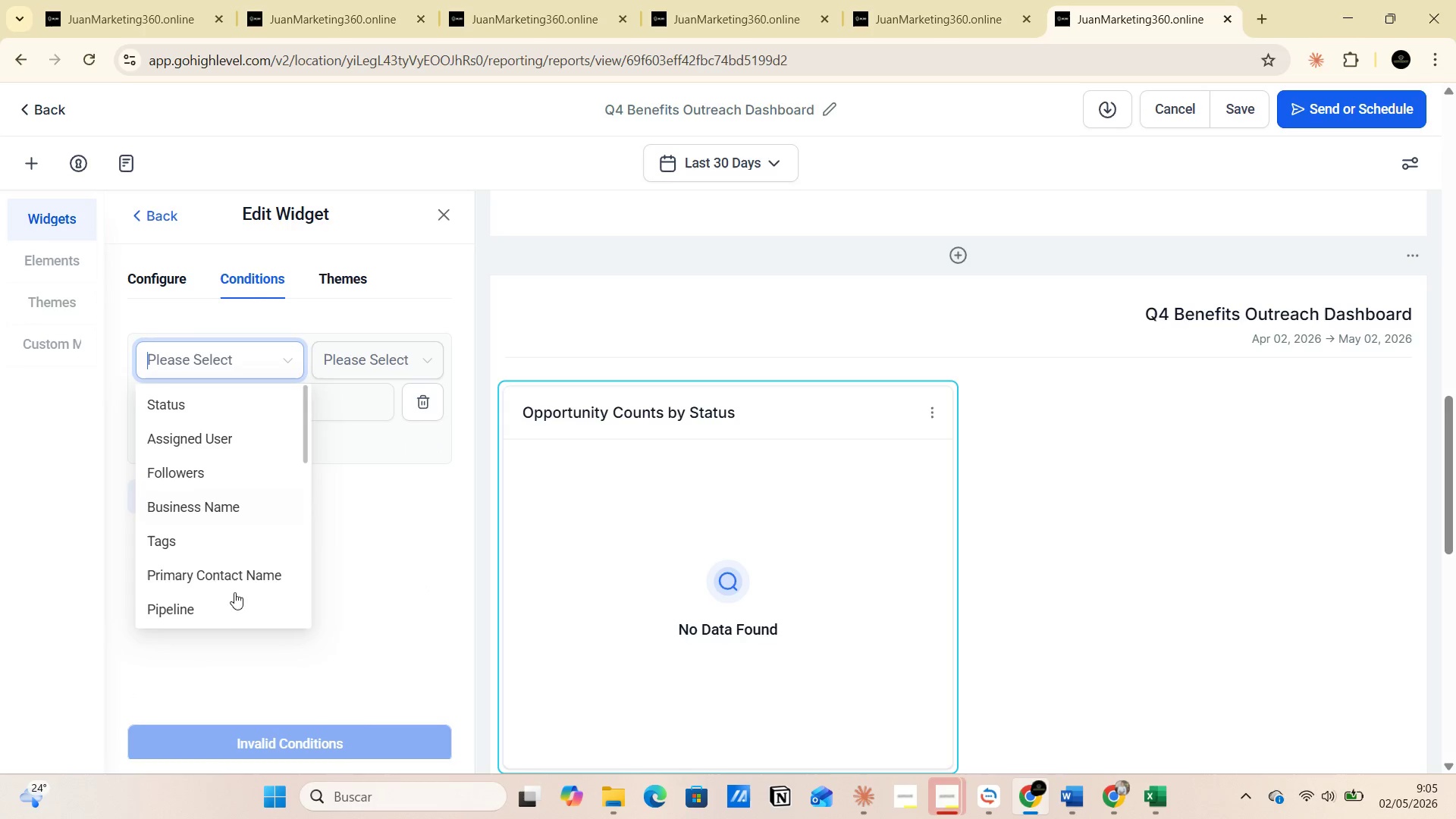 
scroll: coordinate [236, 598], scroll_direction: down, amount: 3.0
 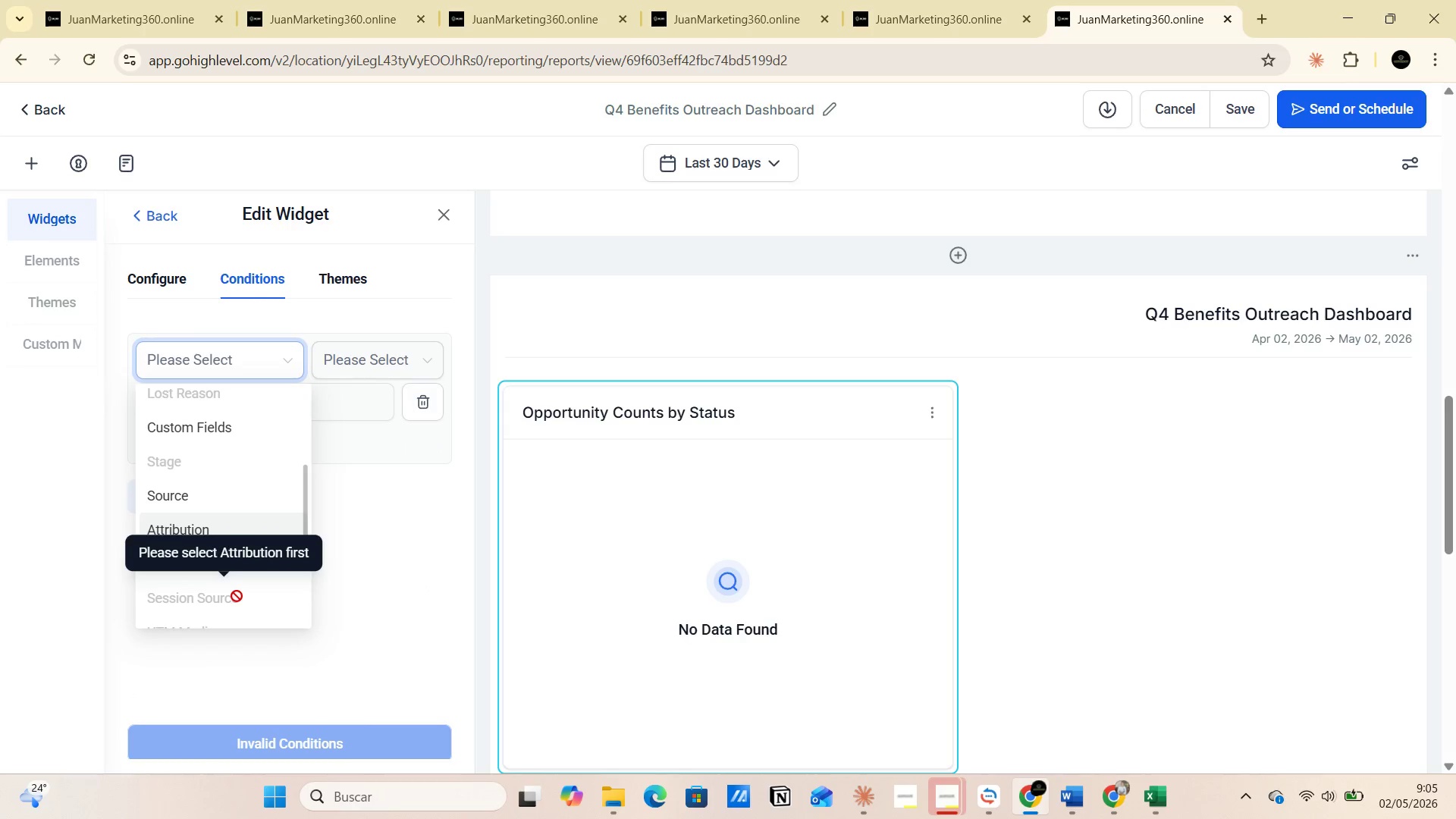 
scroll: coordinate [271, 499], scroll_direction: up, amount: 6.0
 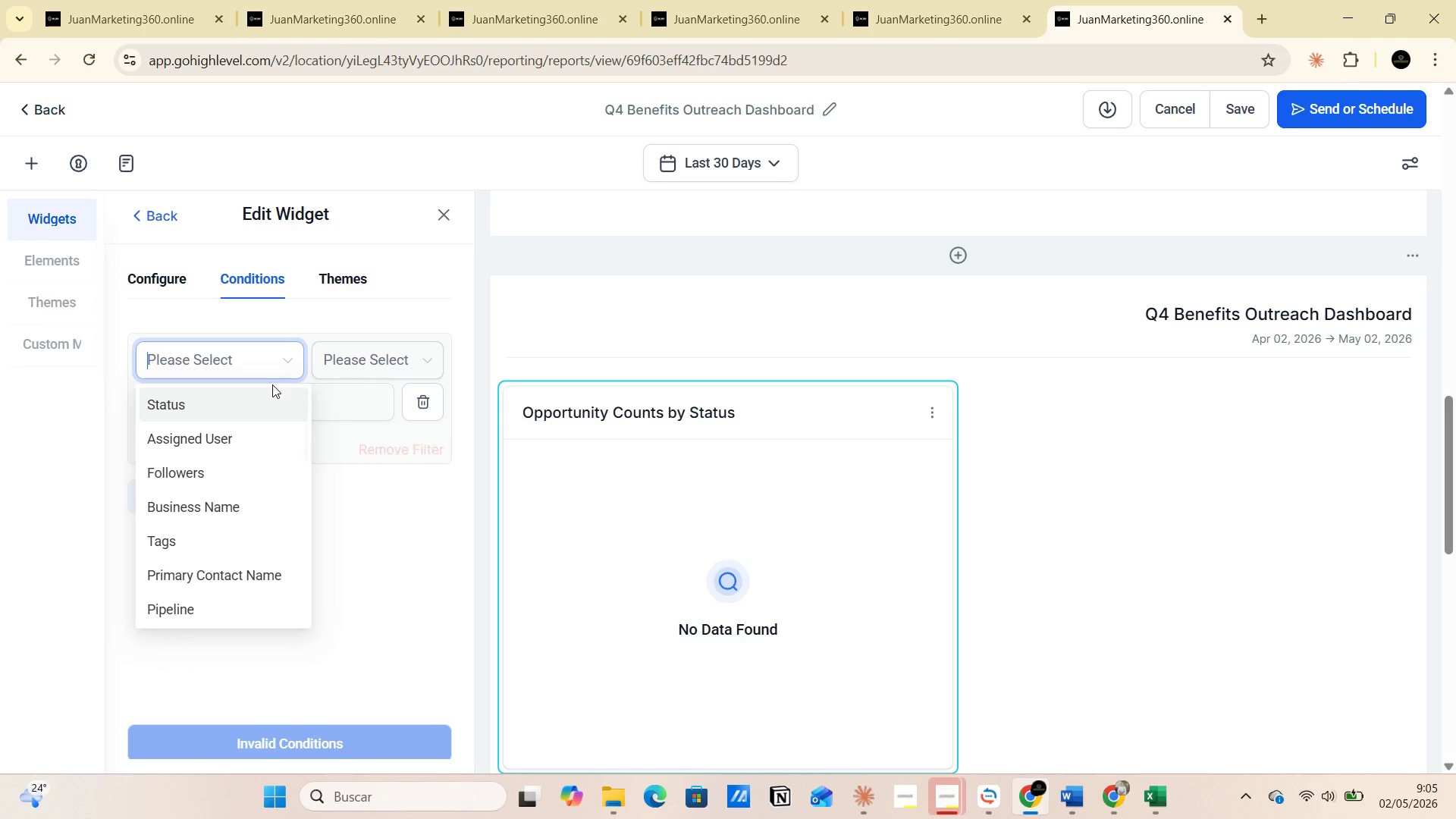 
left_click([264, 396])
 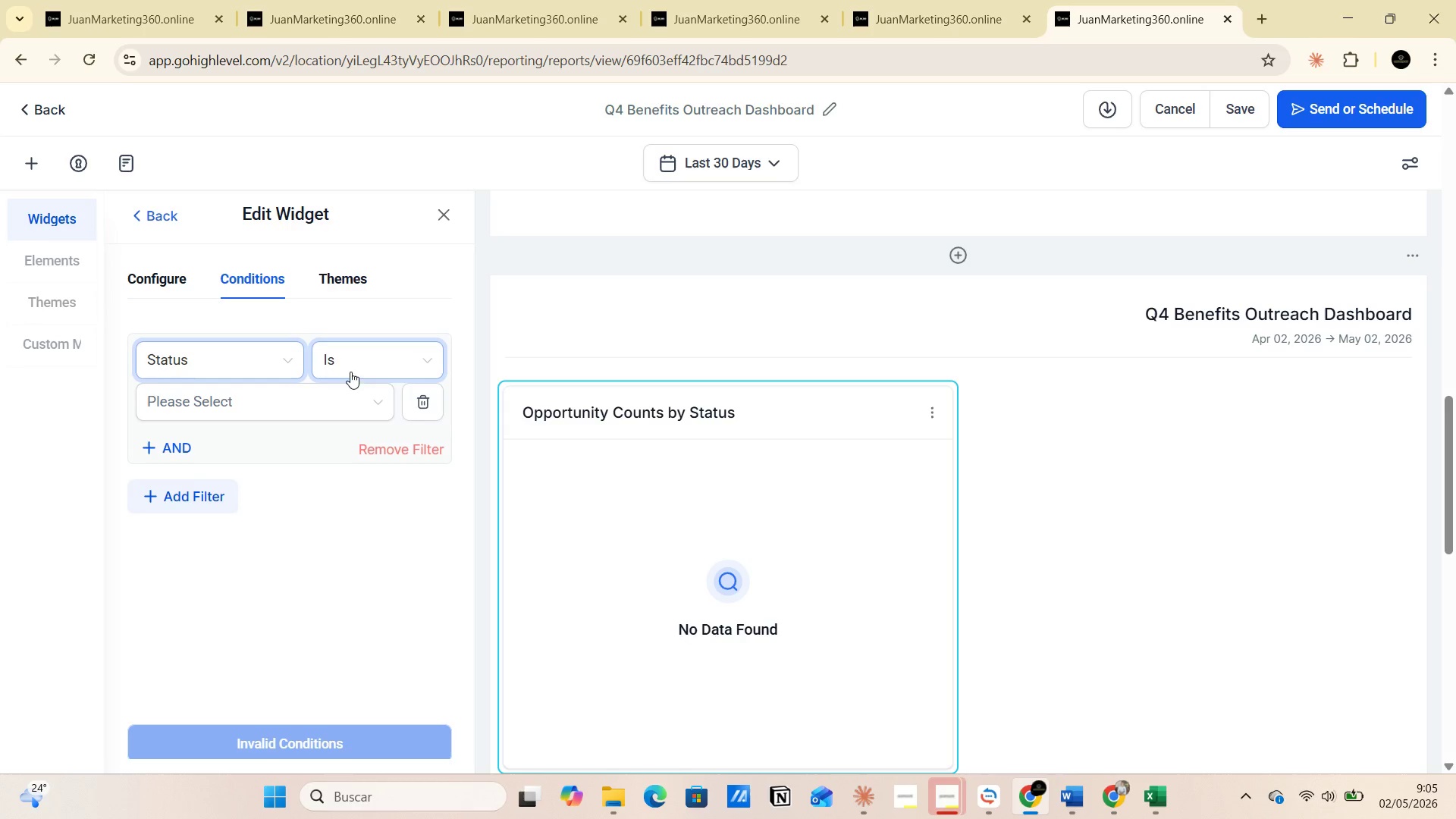 
left_click([326, 402])
 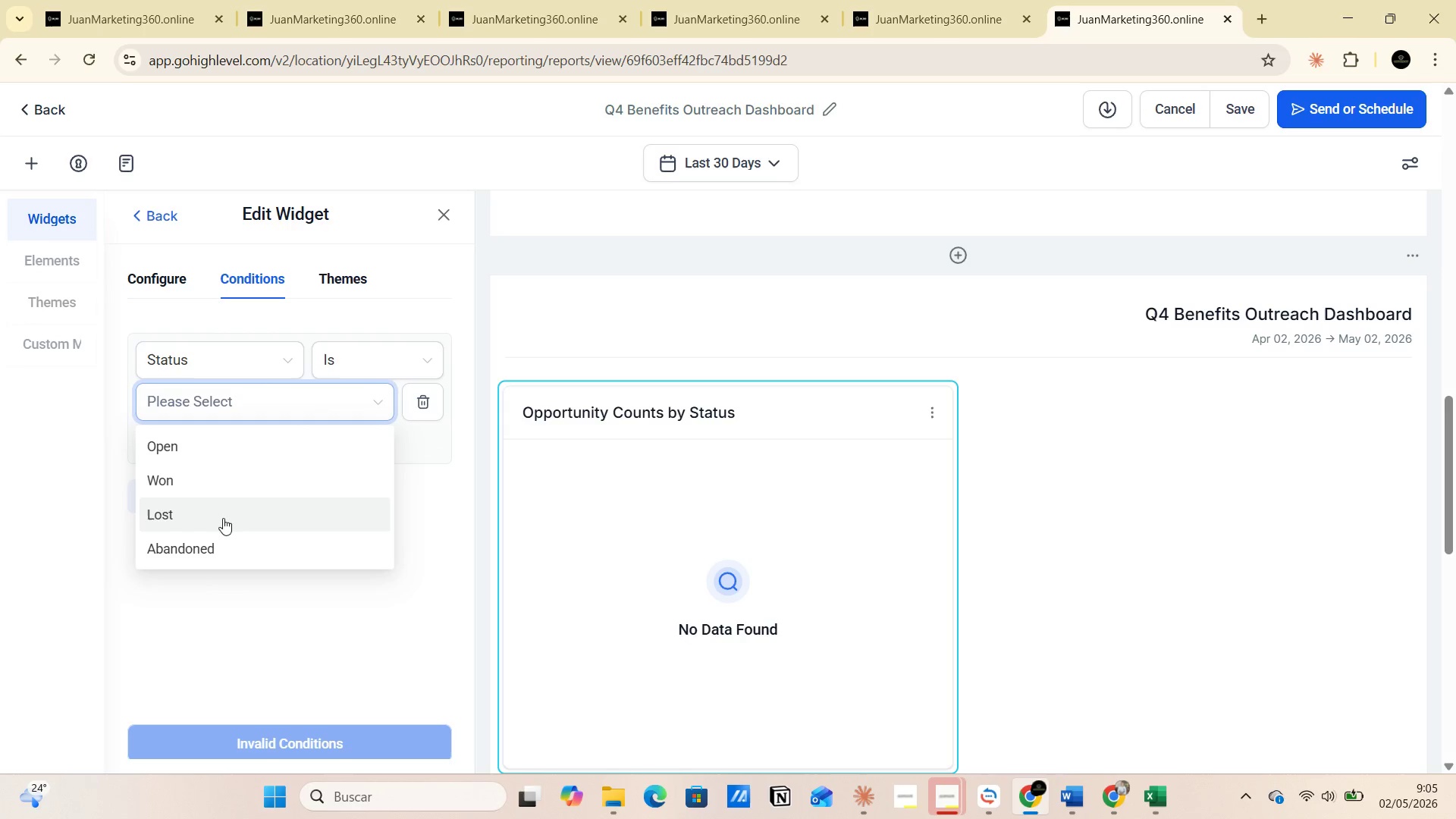 
left_click([285, 625])
 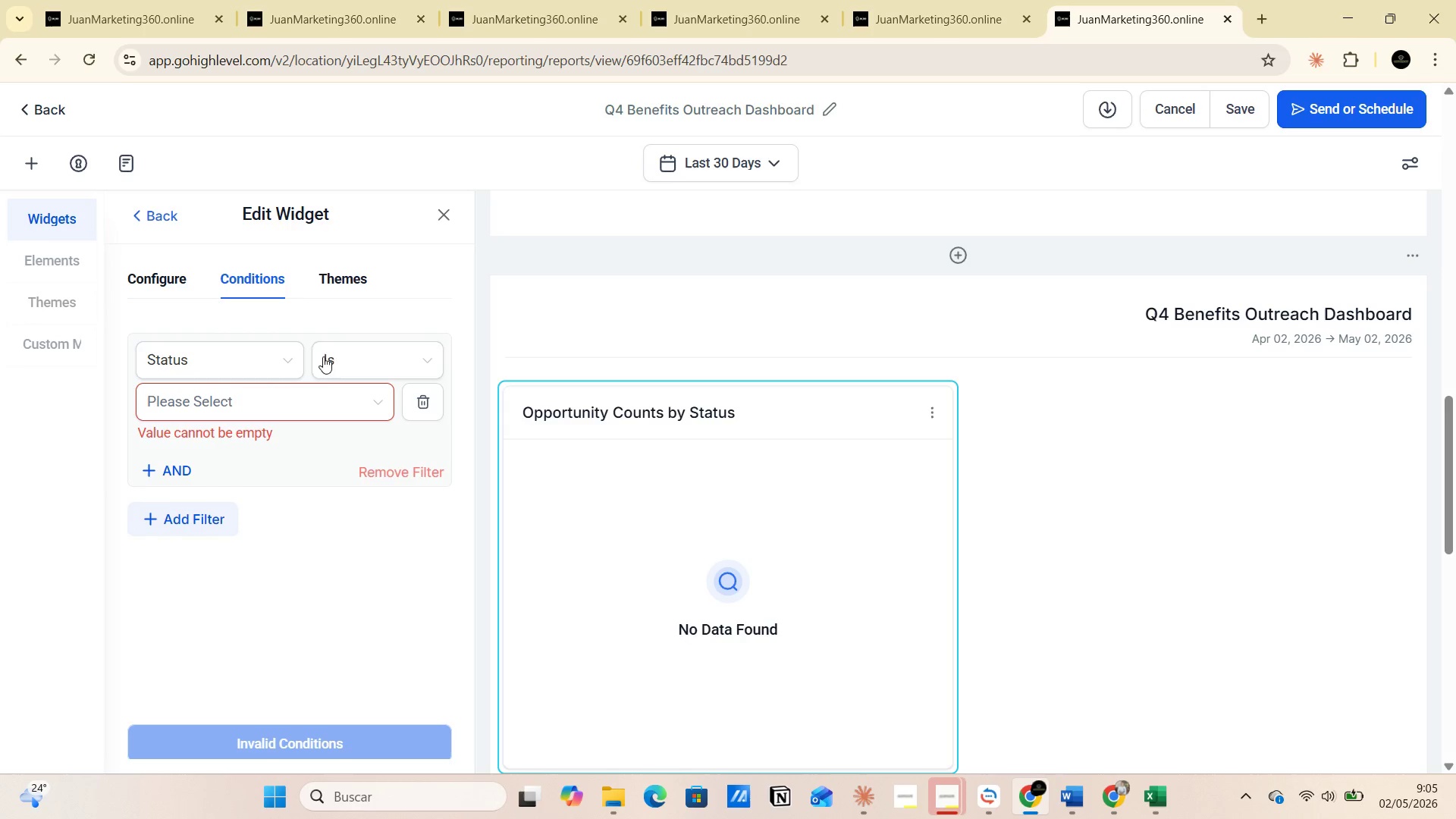 
left_click([414, 403])
 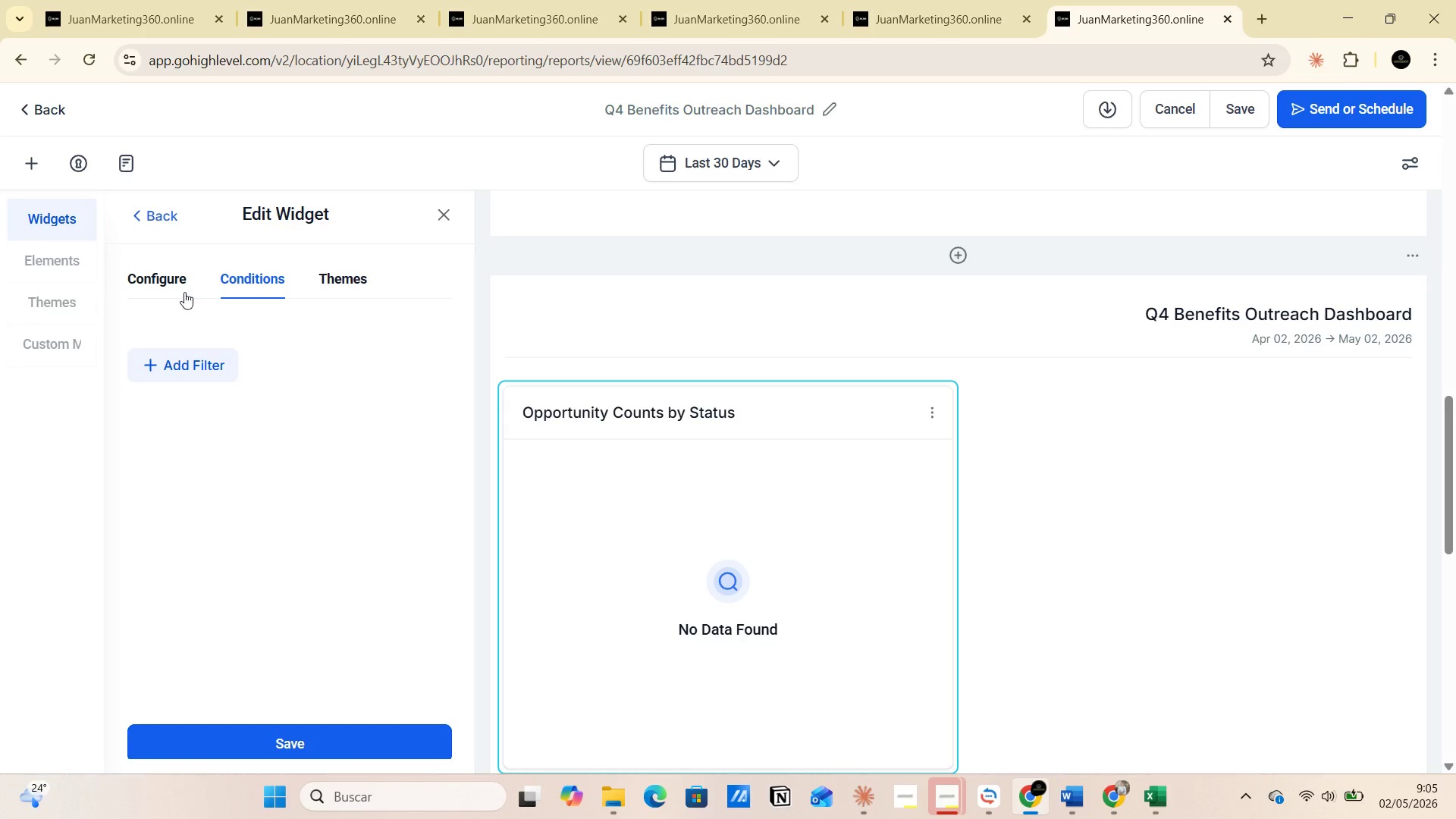 
left_click([169, 280])
 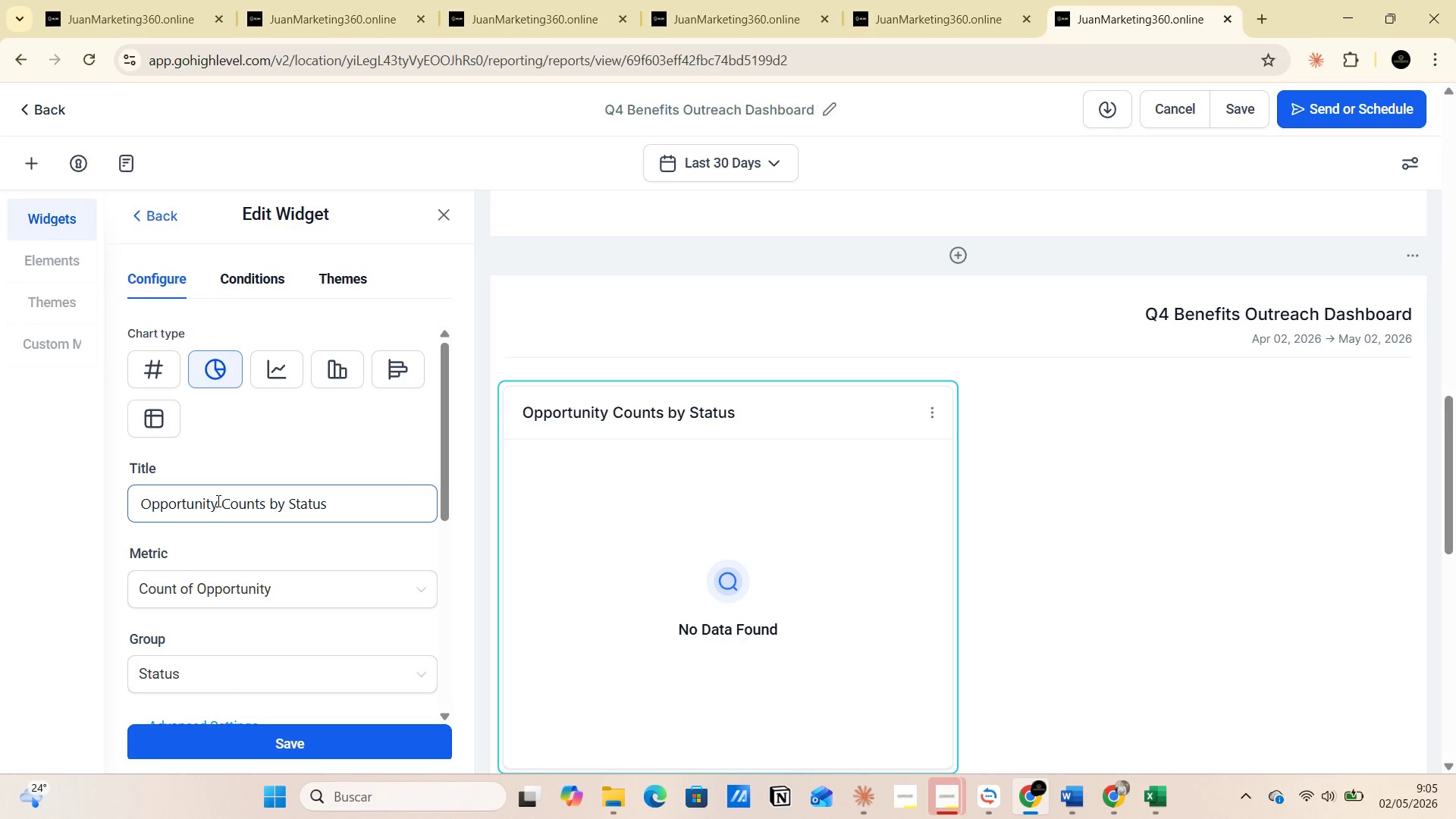 
scroll: coordinate [246, 542], scroll_direction: down, amount: 6.0
 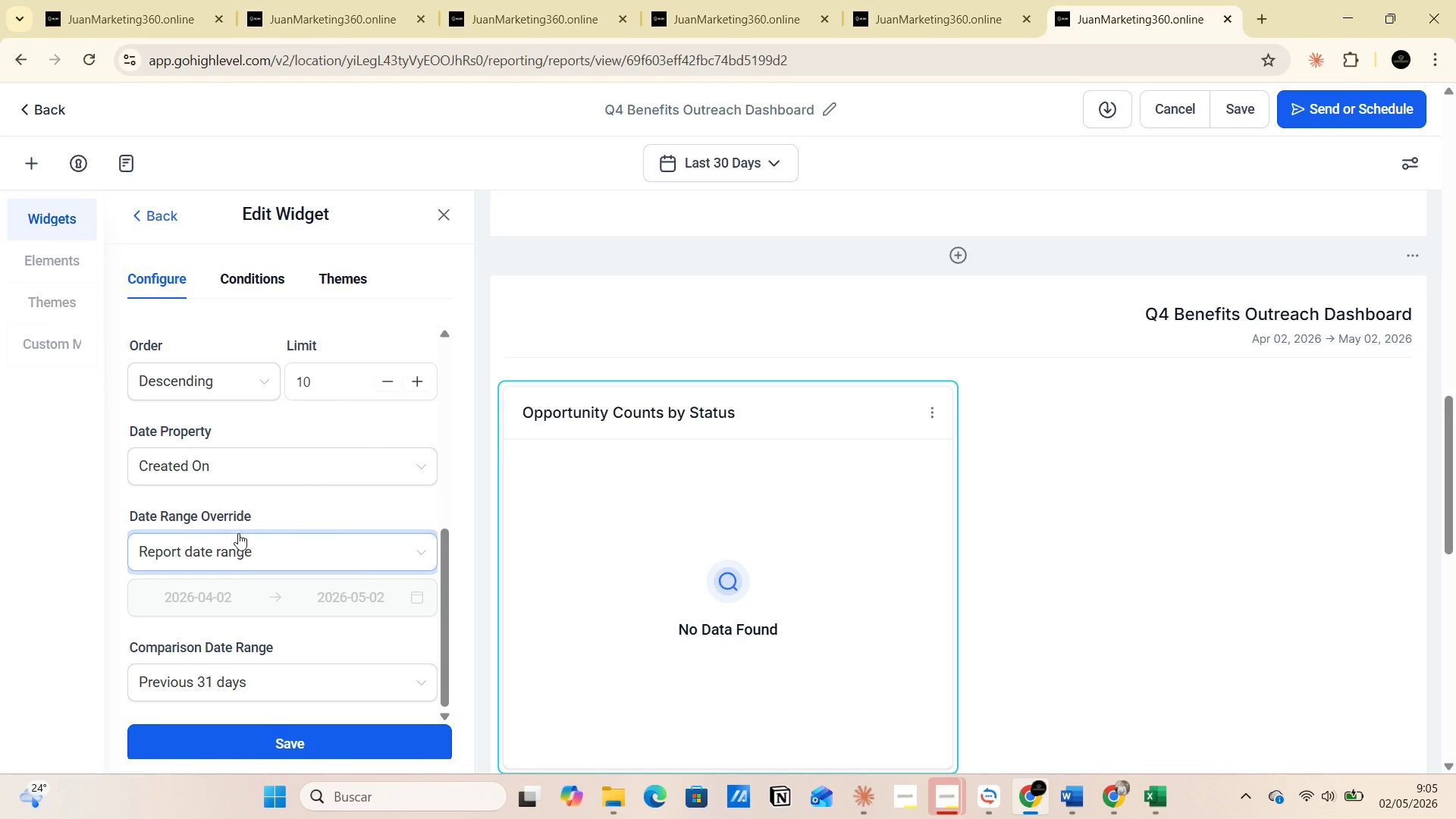 
scroll: coordinate [334, 490], scroll_direction: up, amount: 4.0
 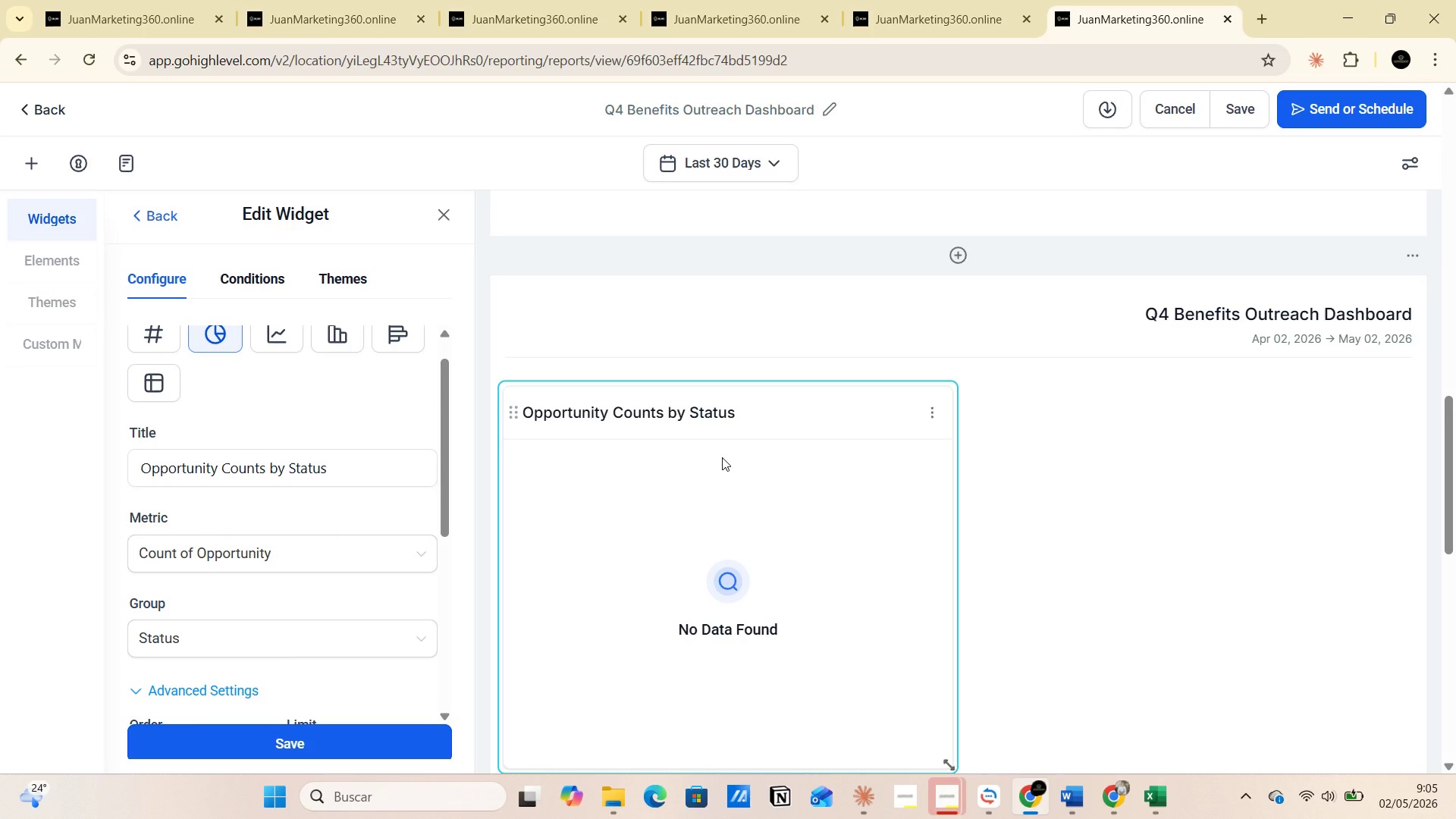 
wait(17.91)
 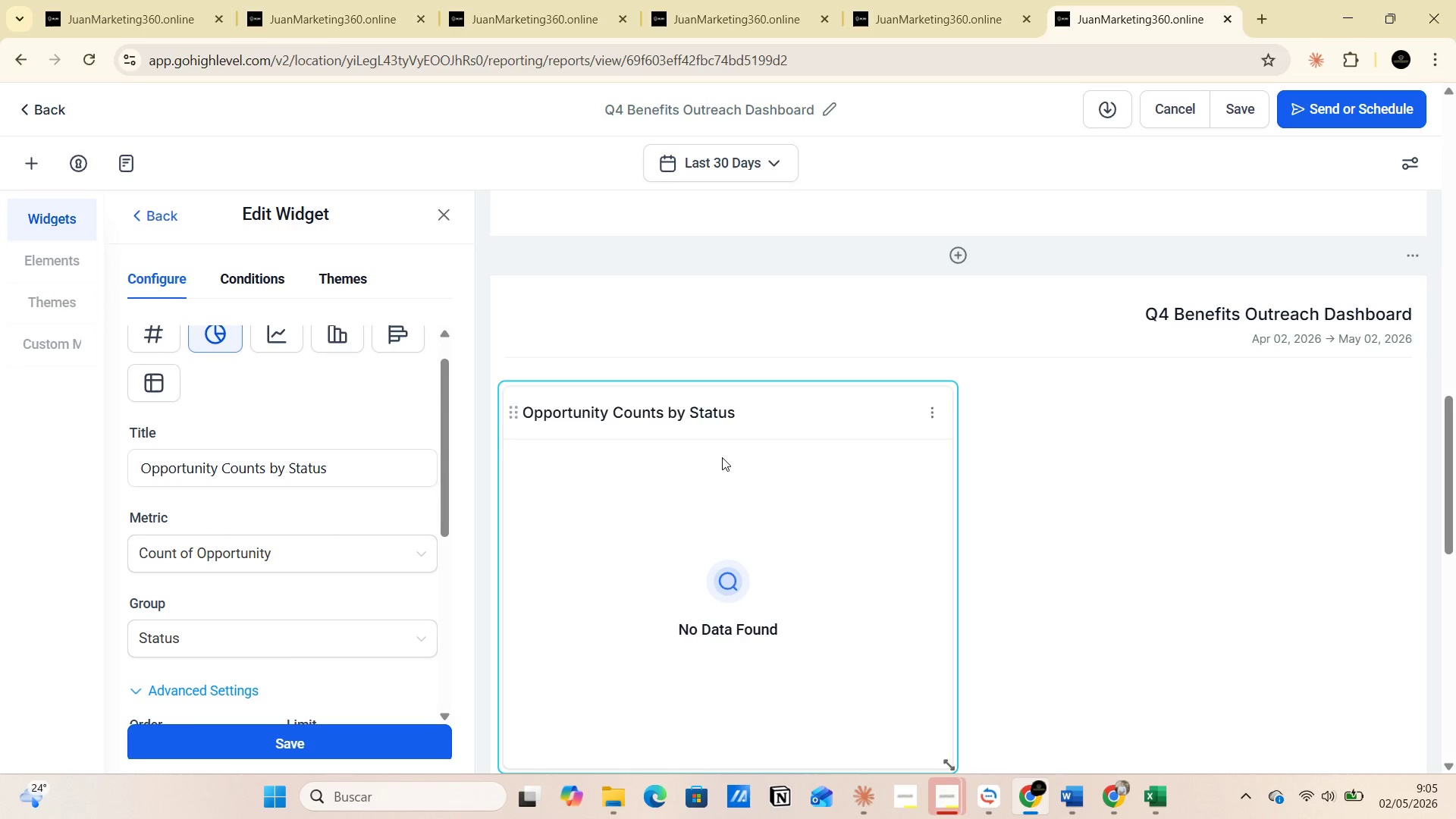 
left_click([449, 215])
 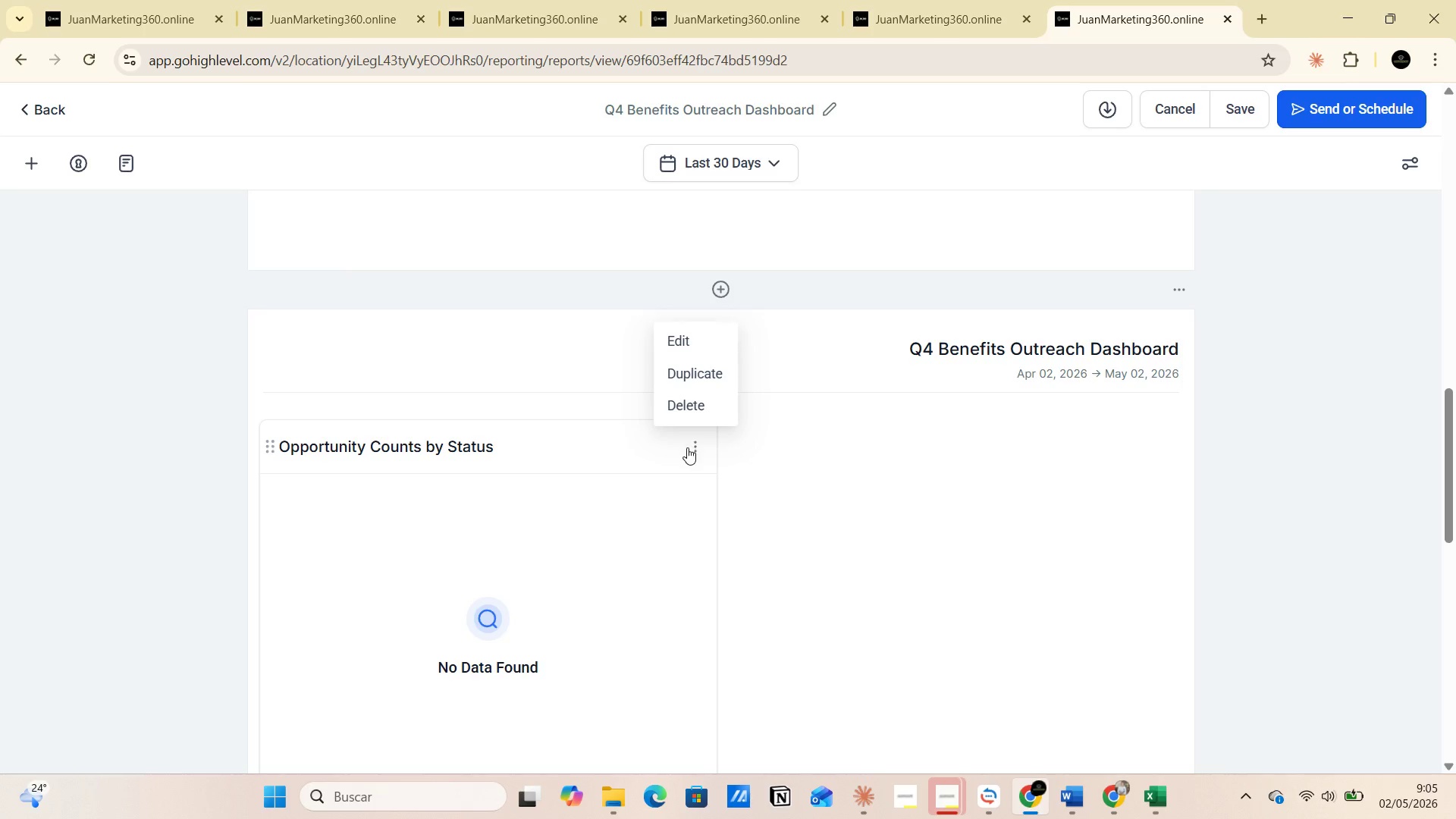 
left_click([695, 406])
 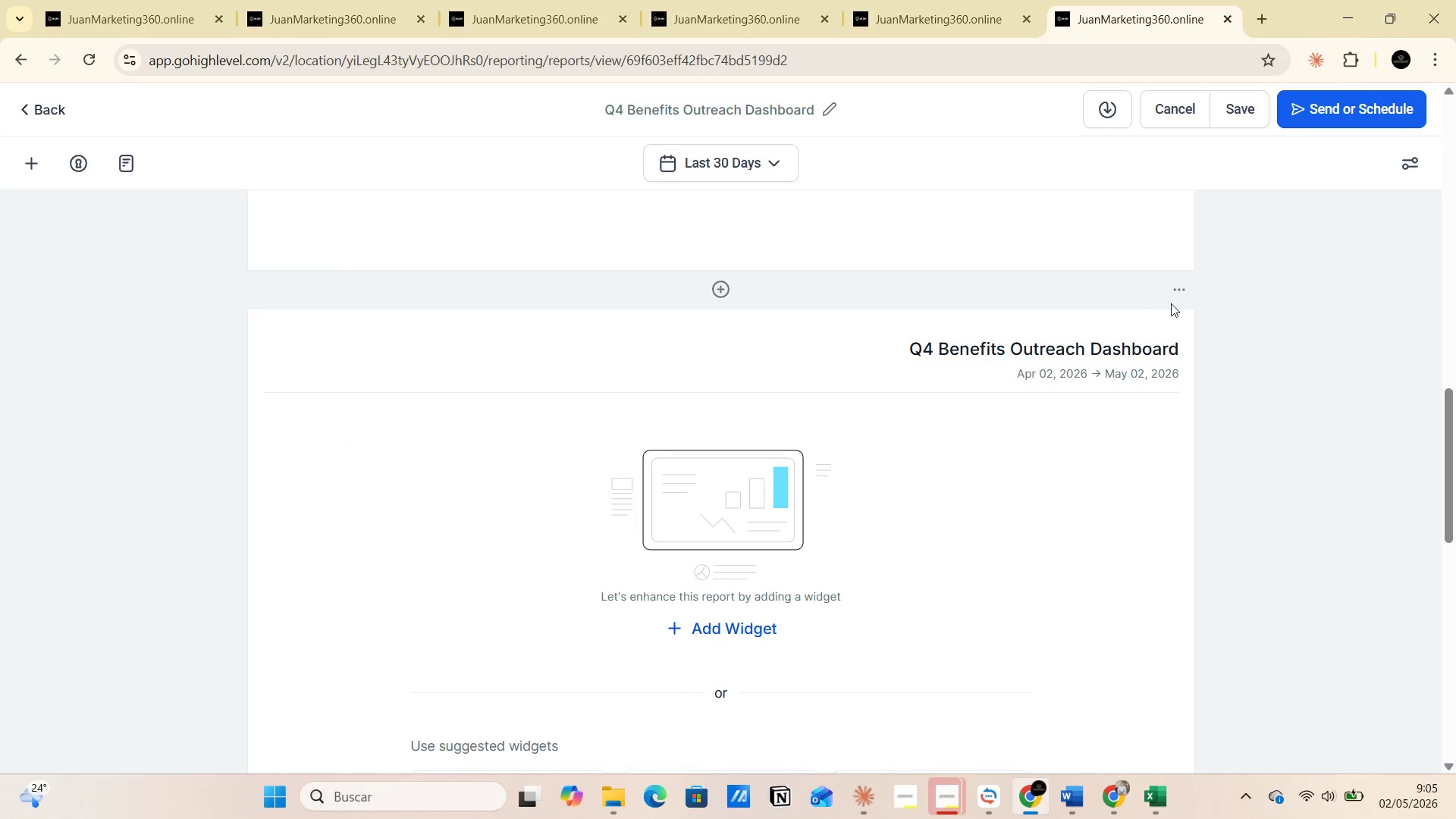 
left_click([1178, 294])
 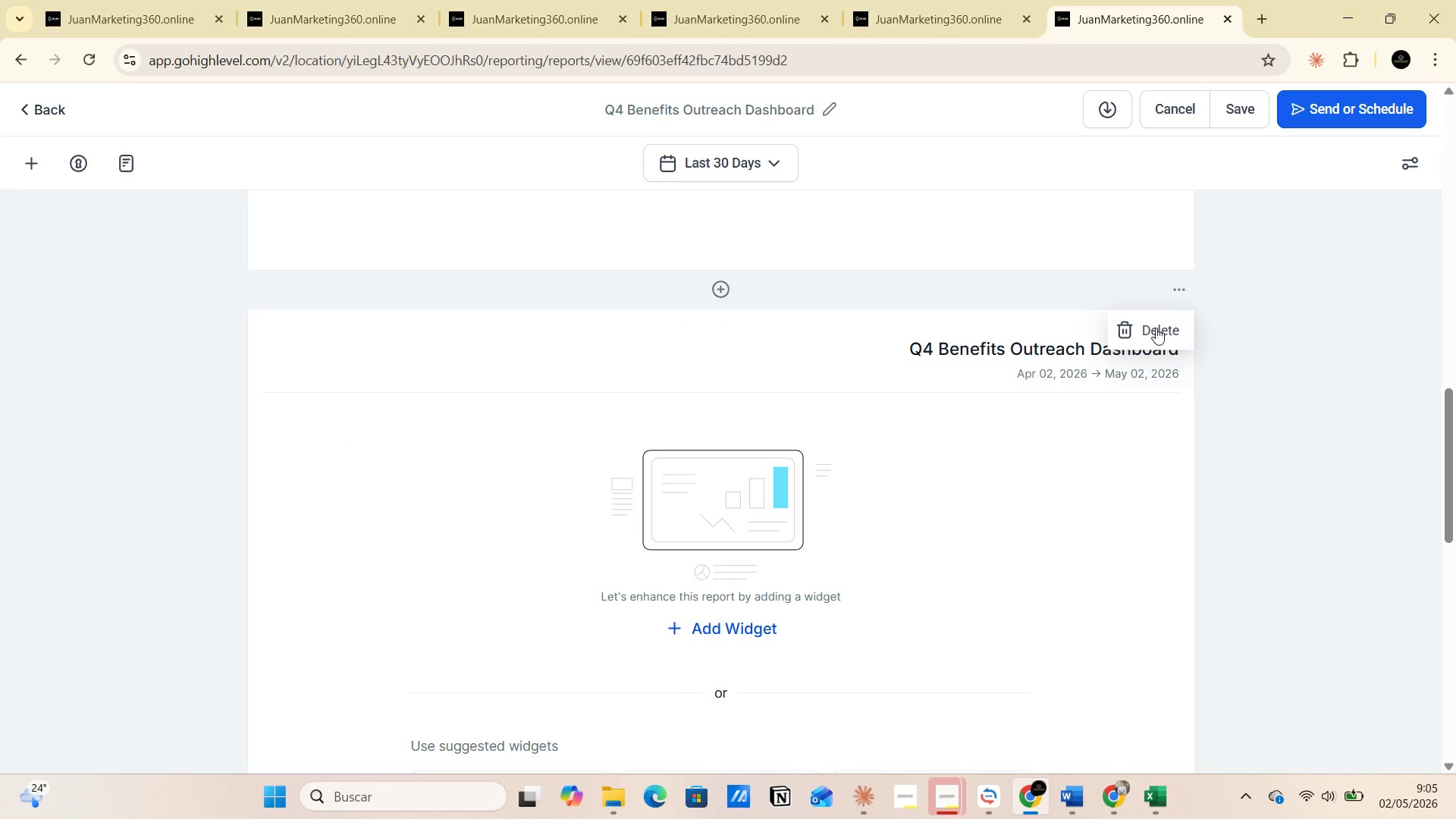 
left_click([1154, 331])
 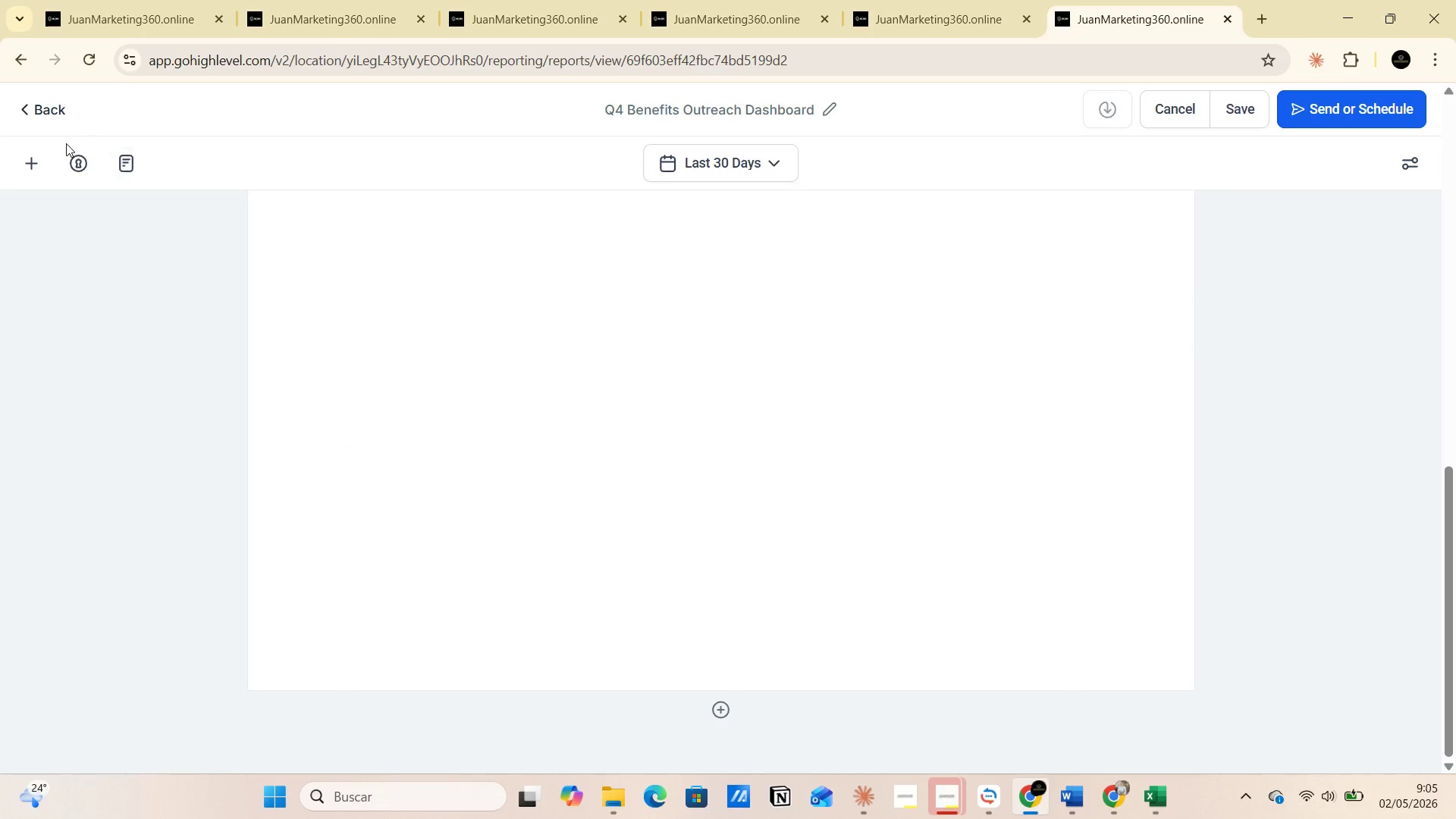 
left_click([34, 162])
 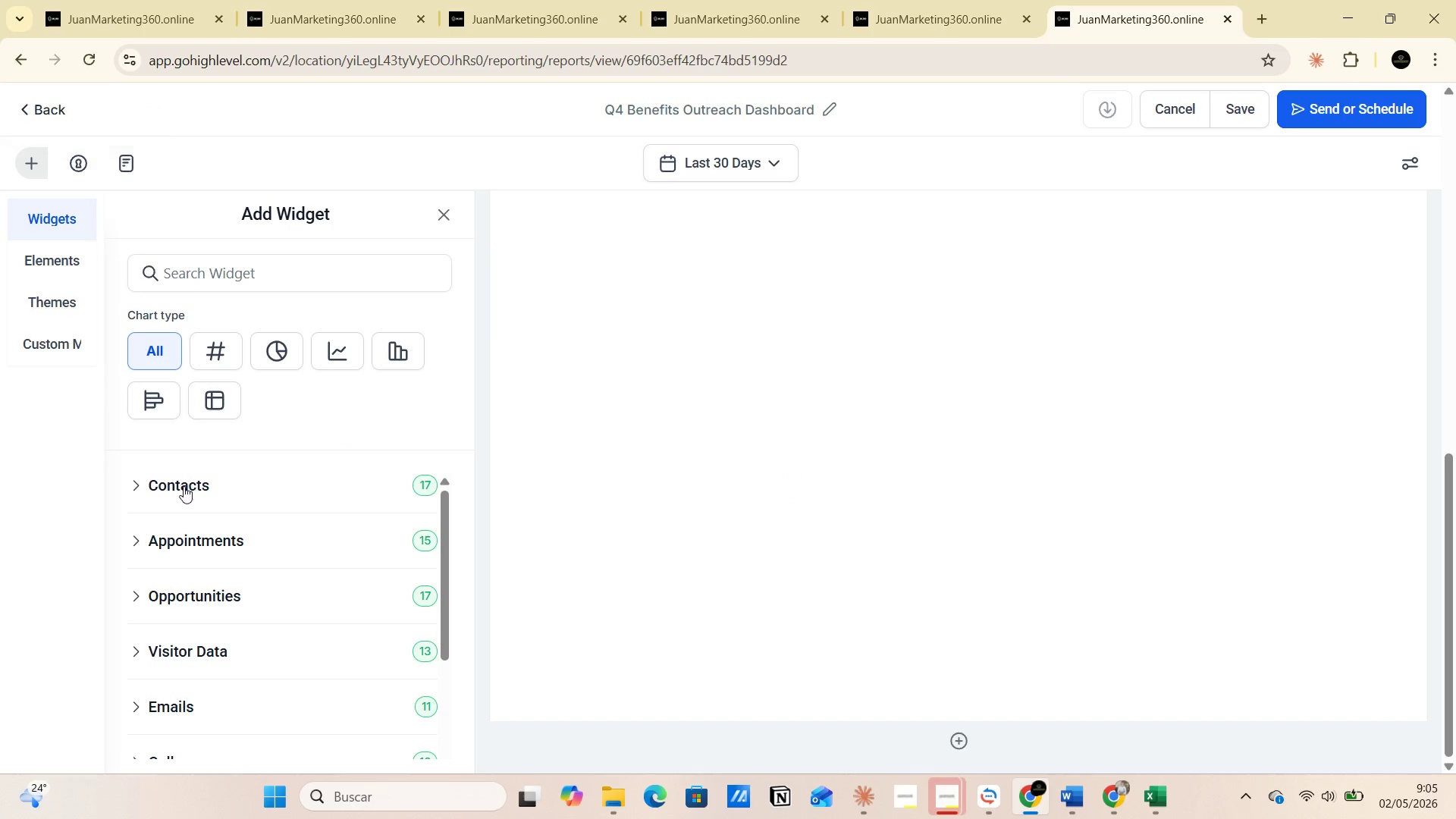 
scroll: coordinate [184, 500], scroll_direction: down, amount: 2.0
 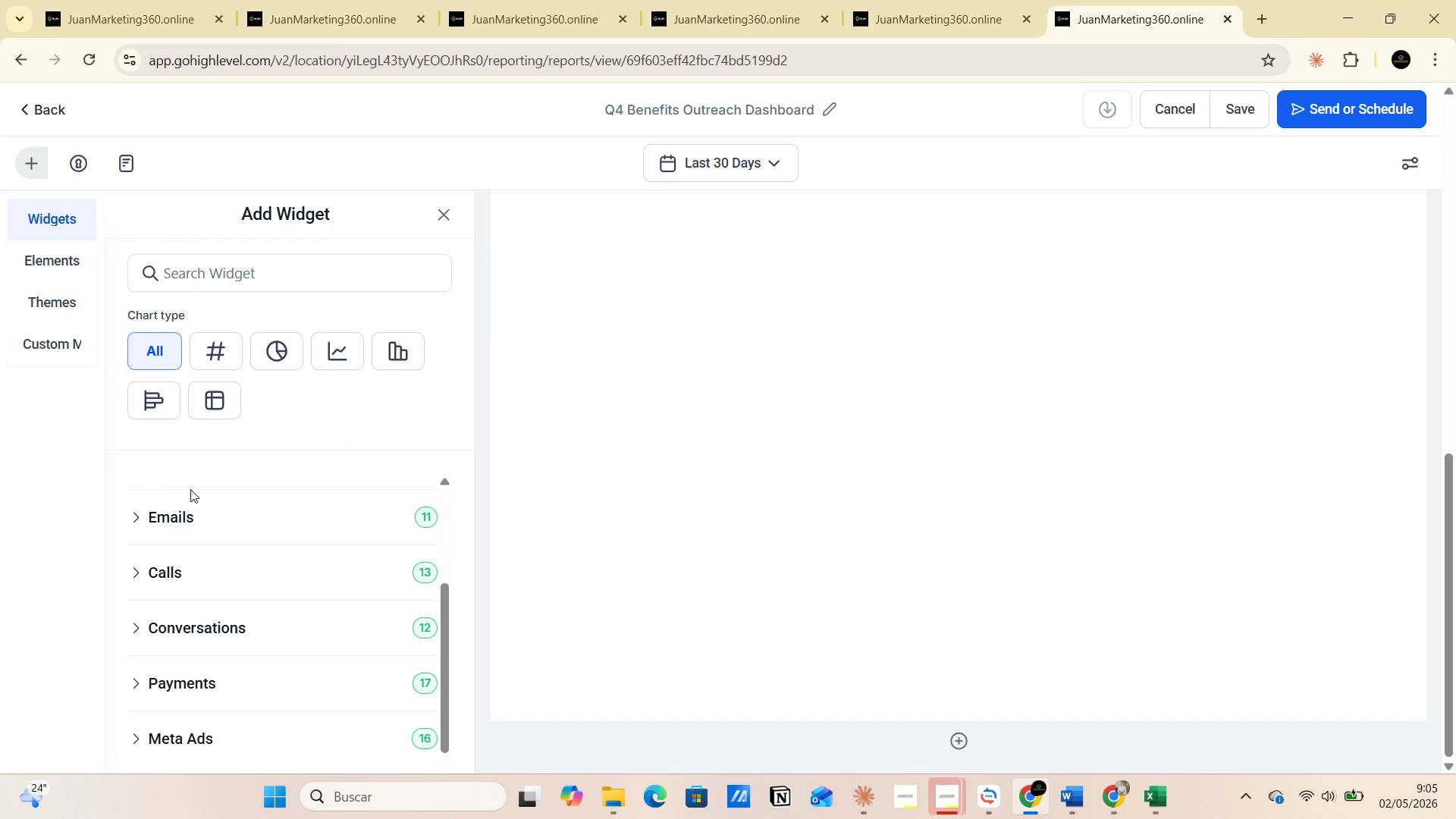 
scroll: coordinate [193, 491], scroll_direction: up, amount: 1.0
 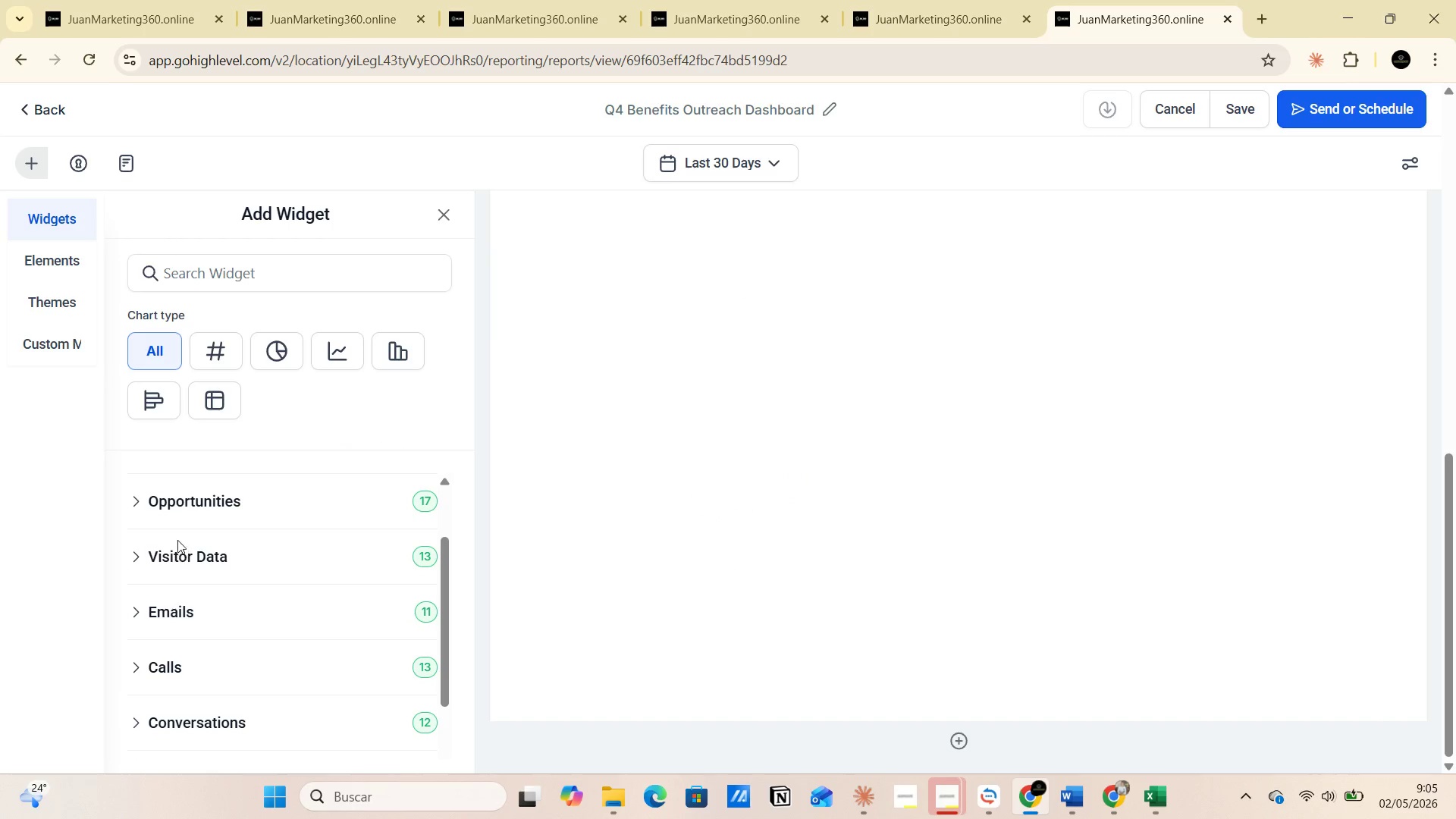 
left_click([139, 498])
 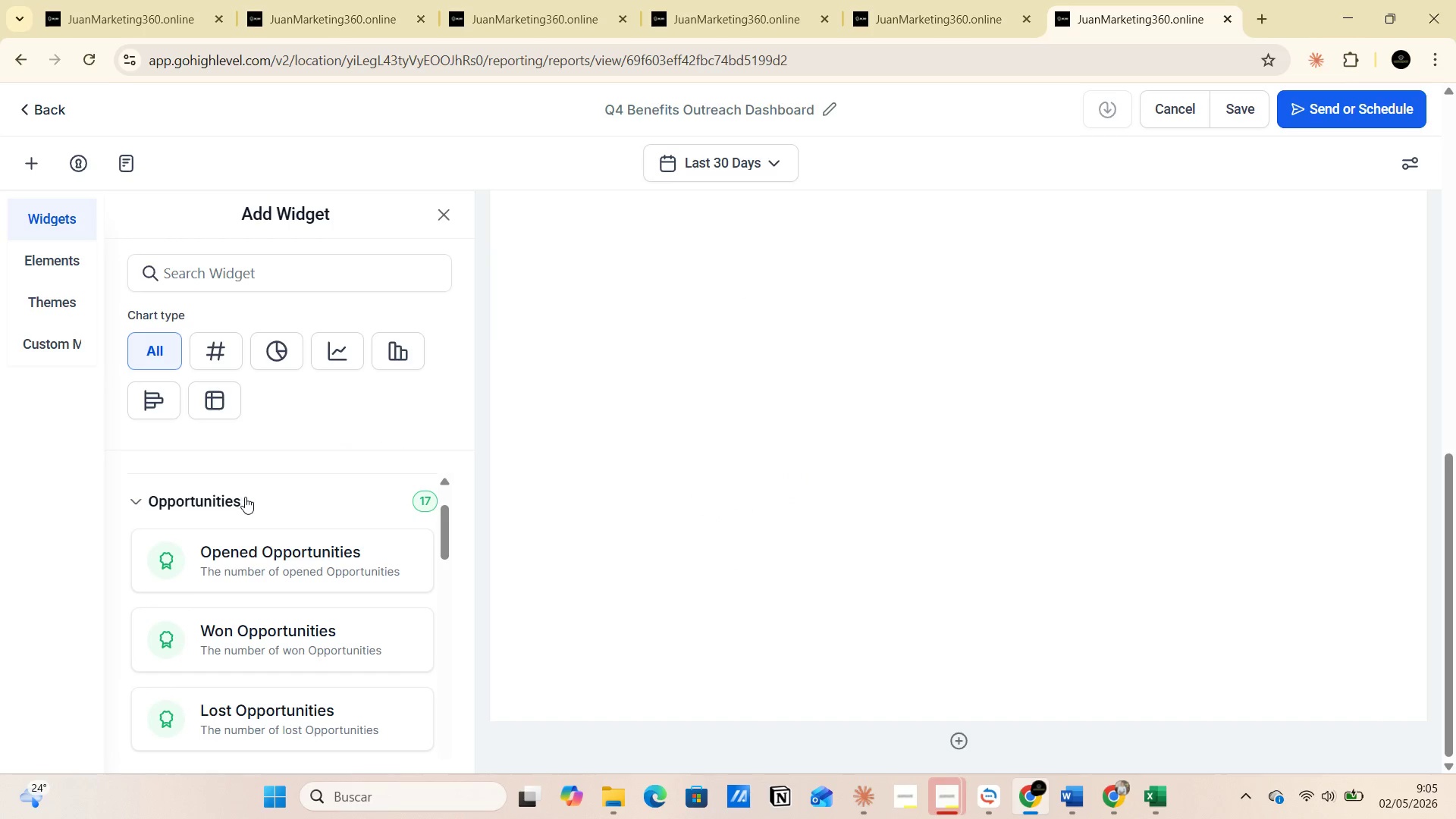 
scroll: coordinate [284, 567], scroll_direction: down, amount: 5.0
 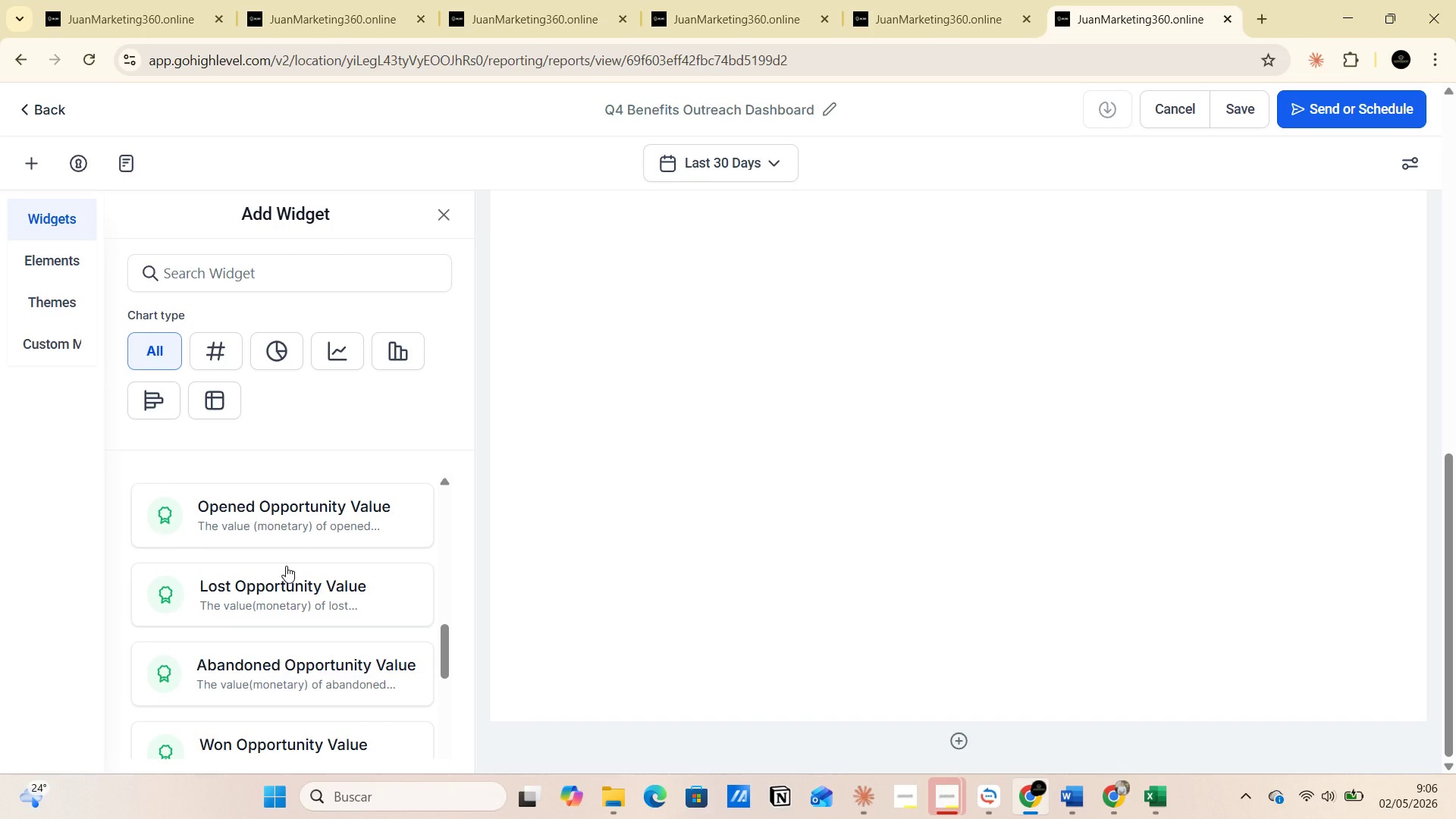 
scroll: coordinate [286, 564], scroll_direction: down, amount: 3.0
 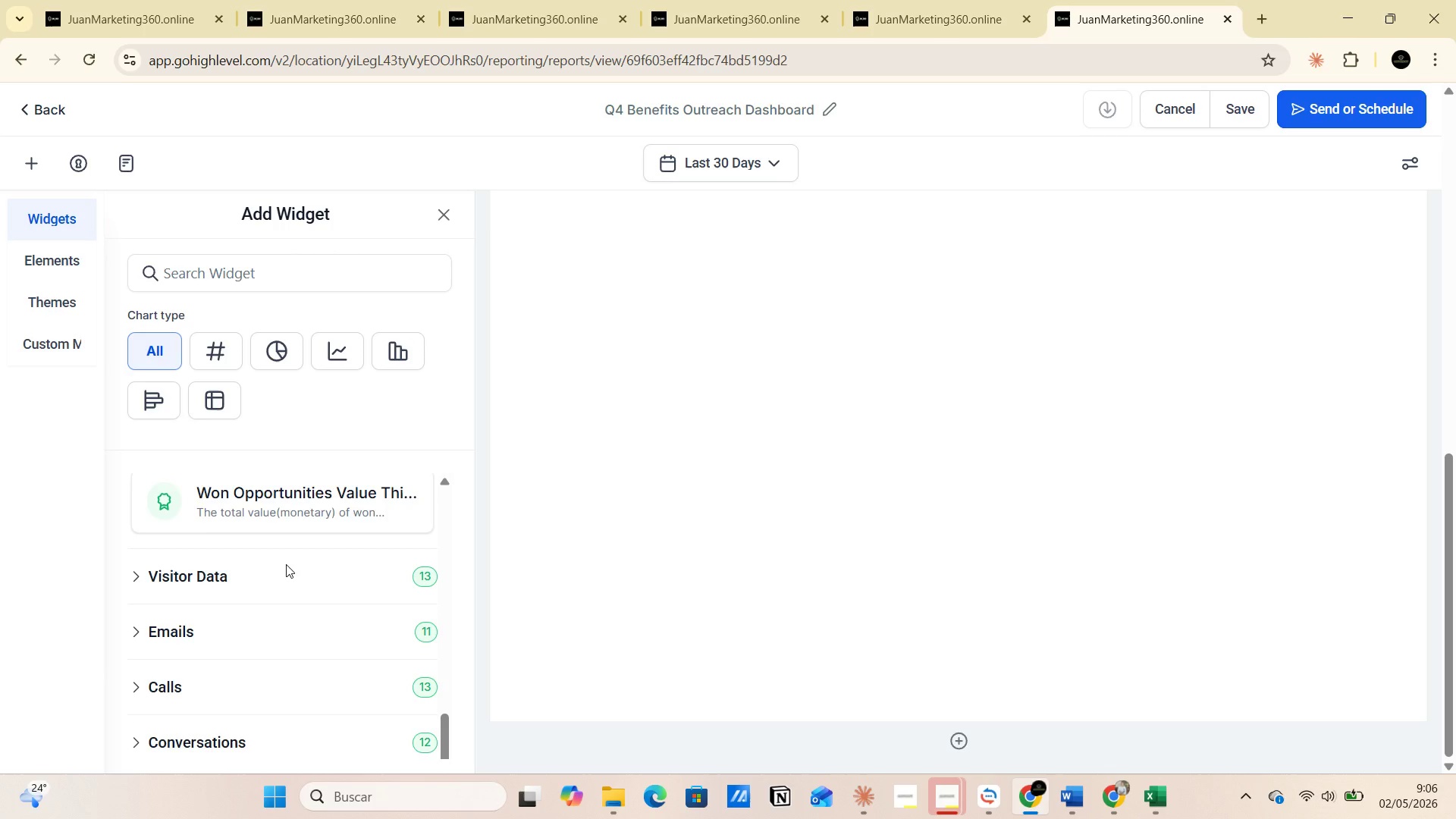 
scroll: coordinate [261, 576], scroll_direction: up, amount: 15.0
 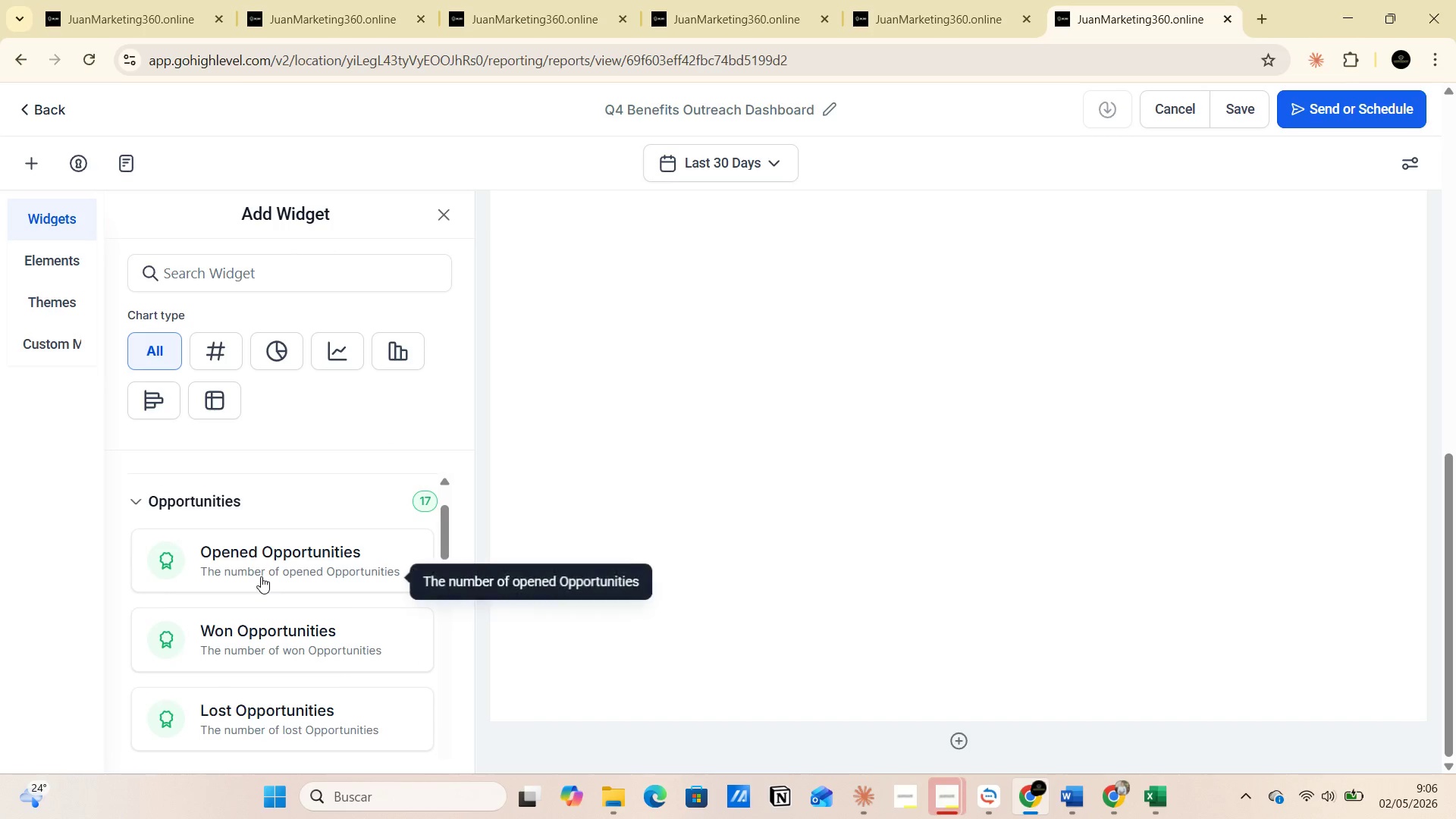 
scroll: coordinate [261, 576], scroll_direction: down, amount: 3.0
 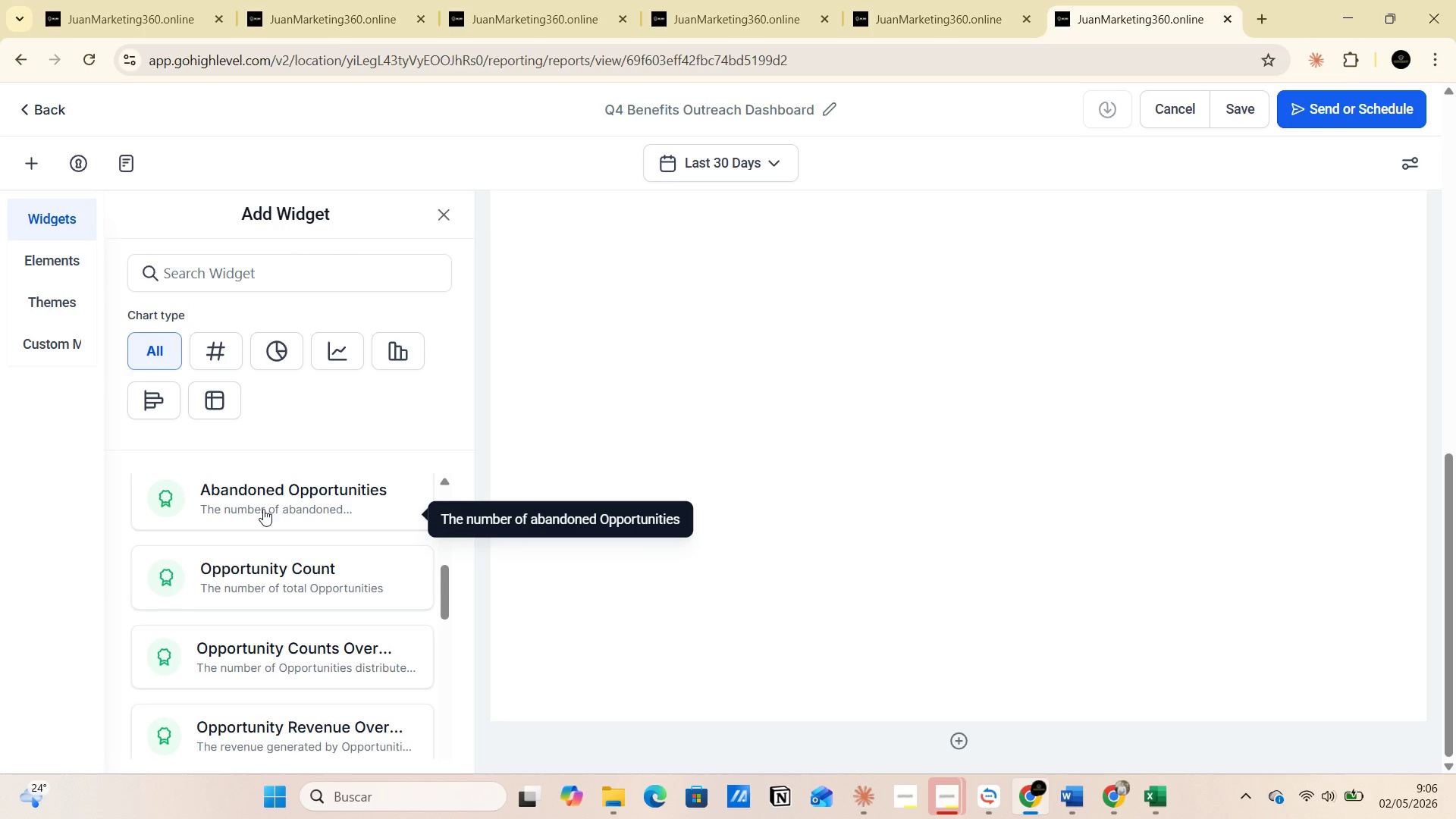 
wait(6.41)
 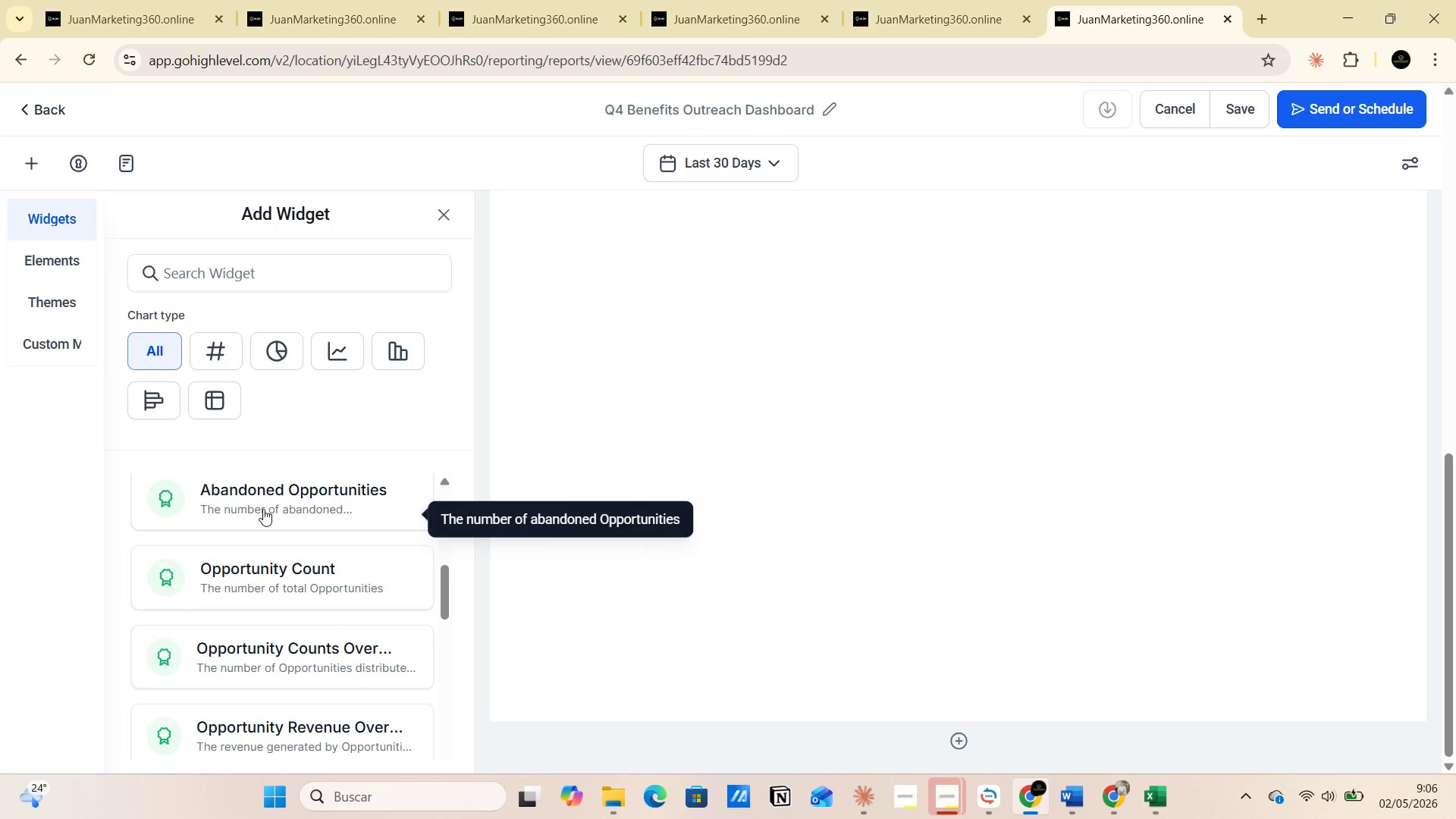 
scroll: coordinate [263, 509], scroll_direction: down, amount: 1.0
 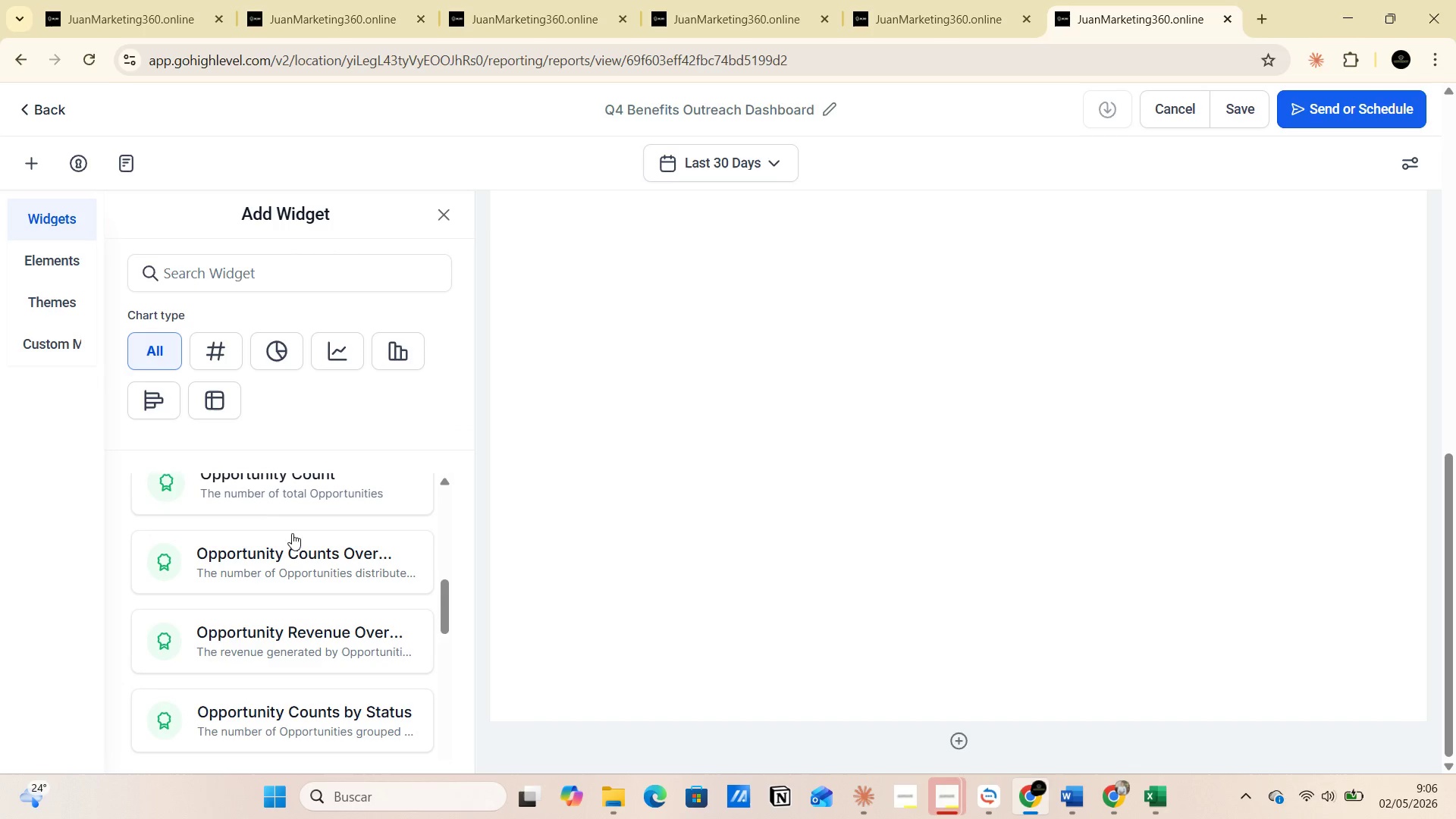 
scroll: coordinate [300, 538], scroll_direction: up, amount: 1.0
 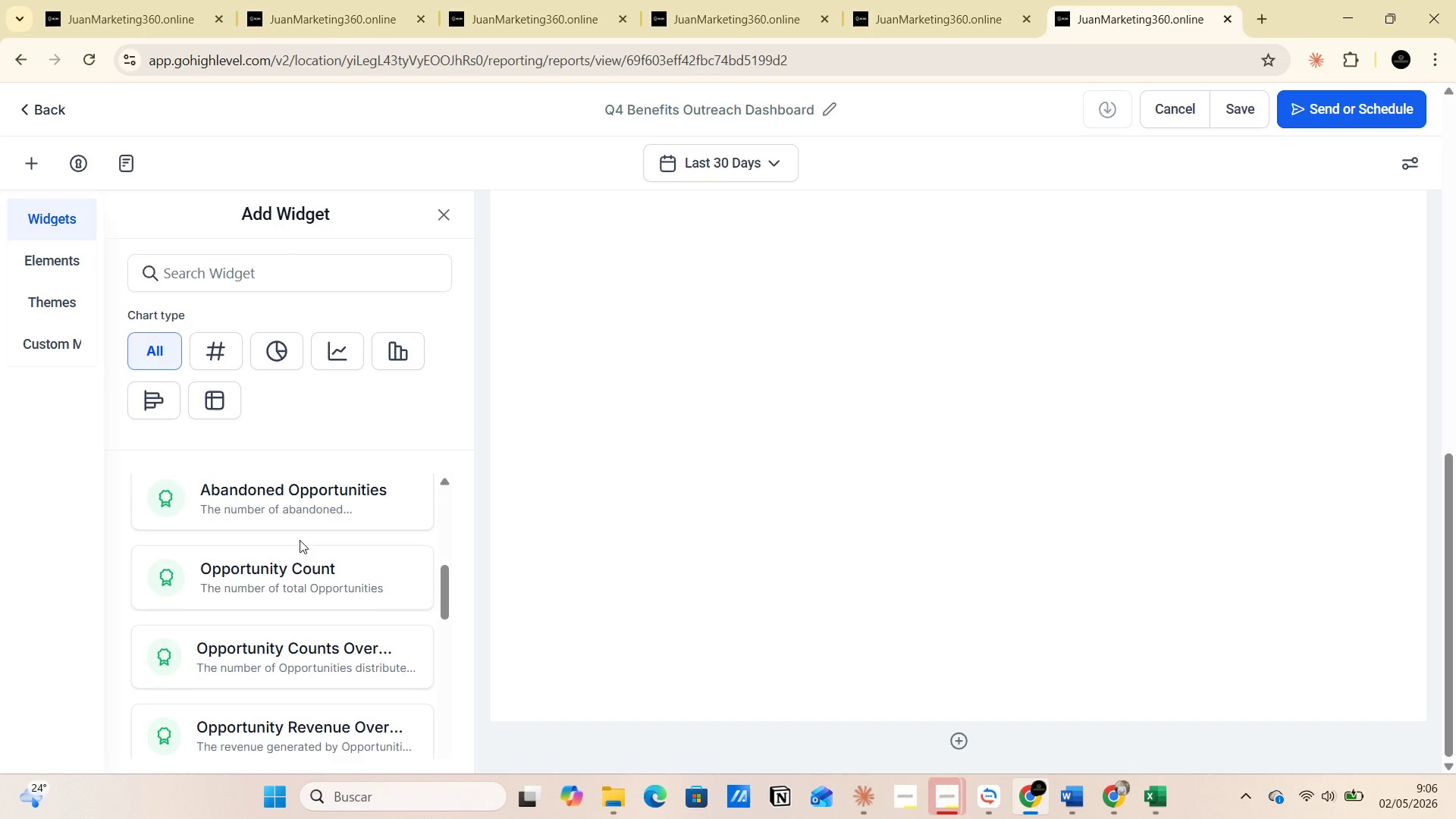 
scroll: coordinate [293, 585], scroll_direction: down, amount: 2.0
 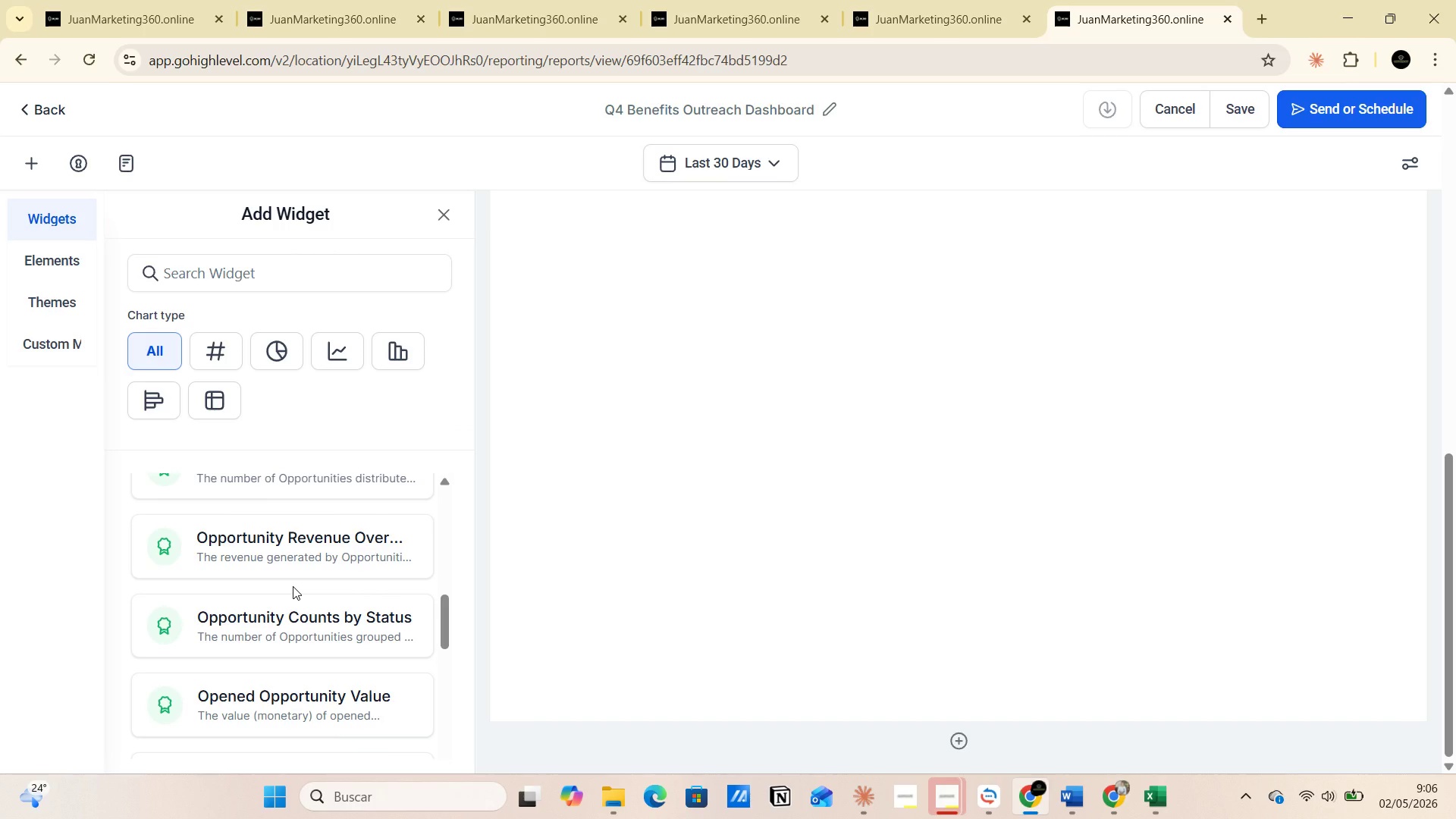 
wait(6.87)
 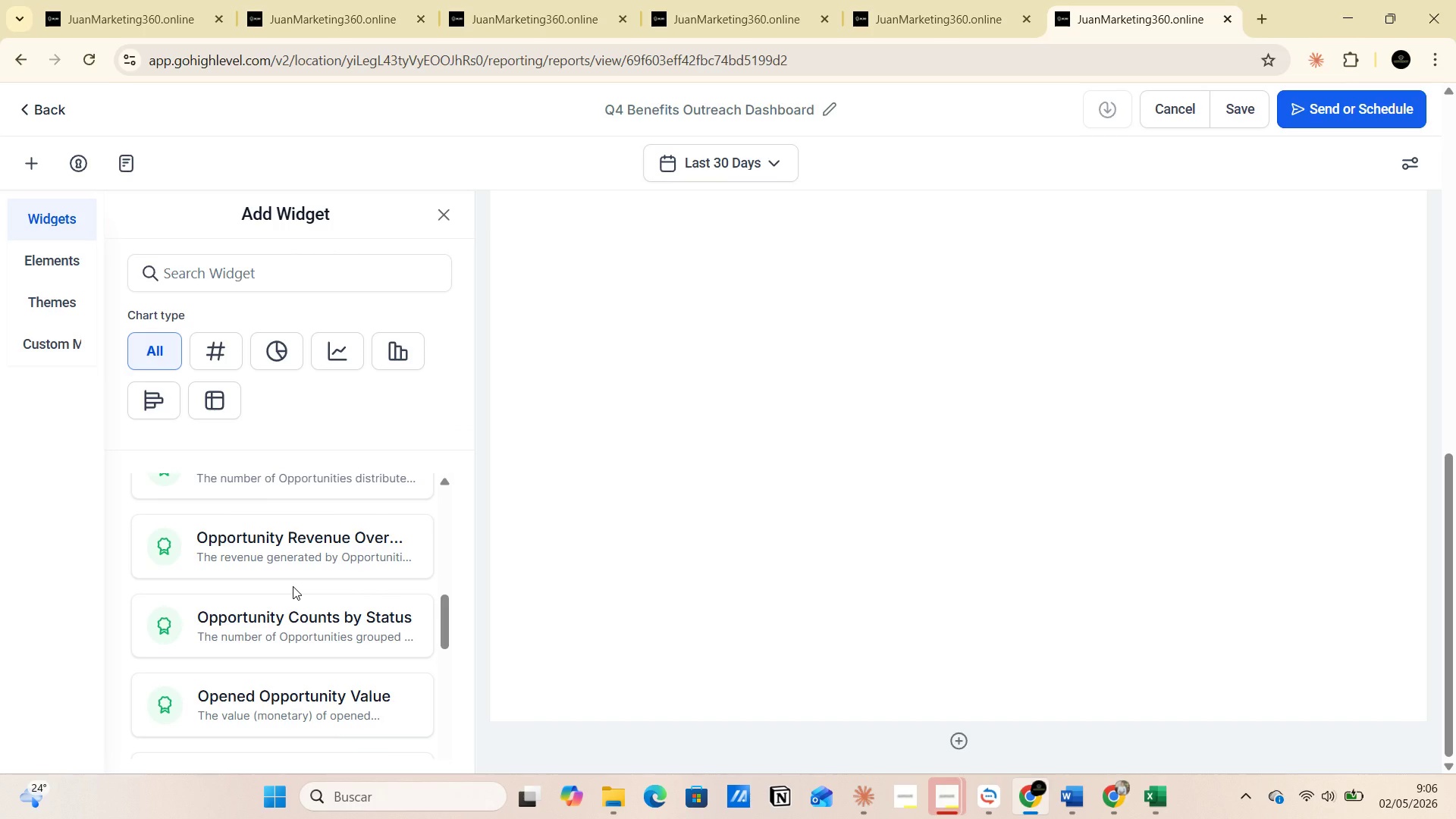 
left_click([265, 617])
 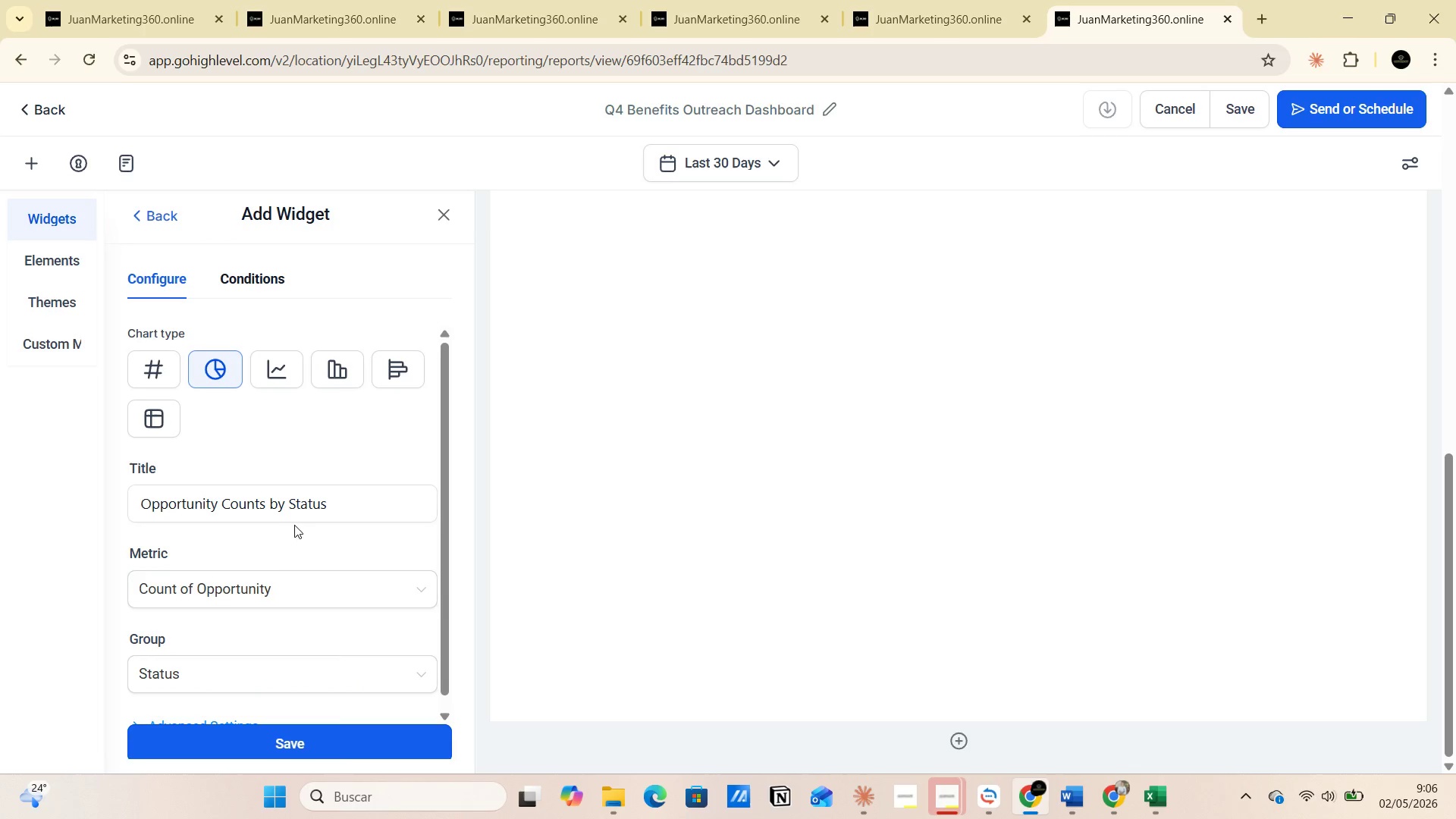 
scroll: coordinate [278, 569], scroll_direction: down, amount: 1.0
 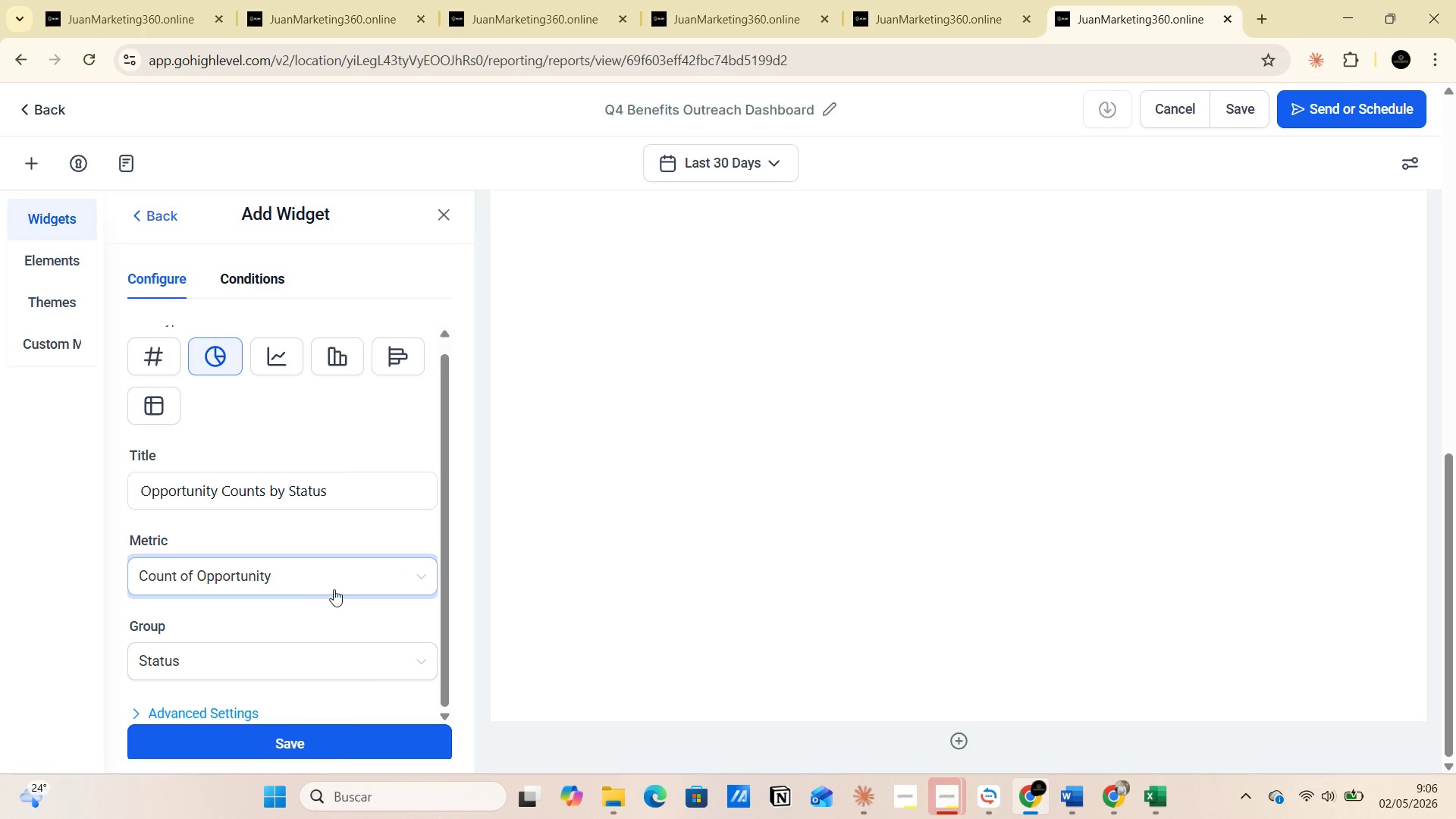 
left_click([357, 585])
 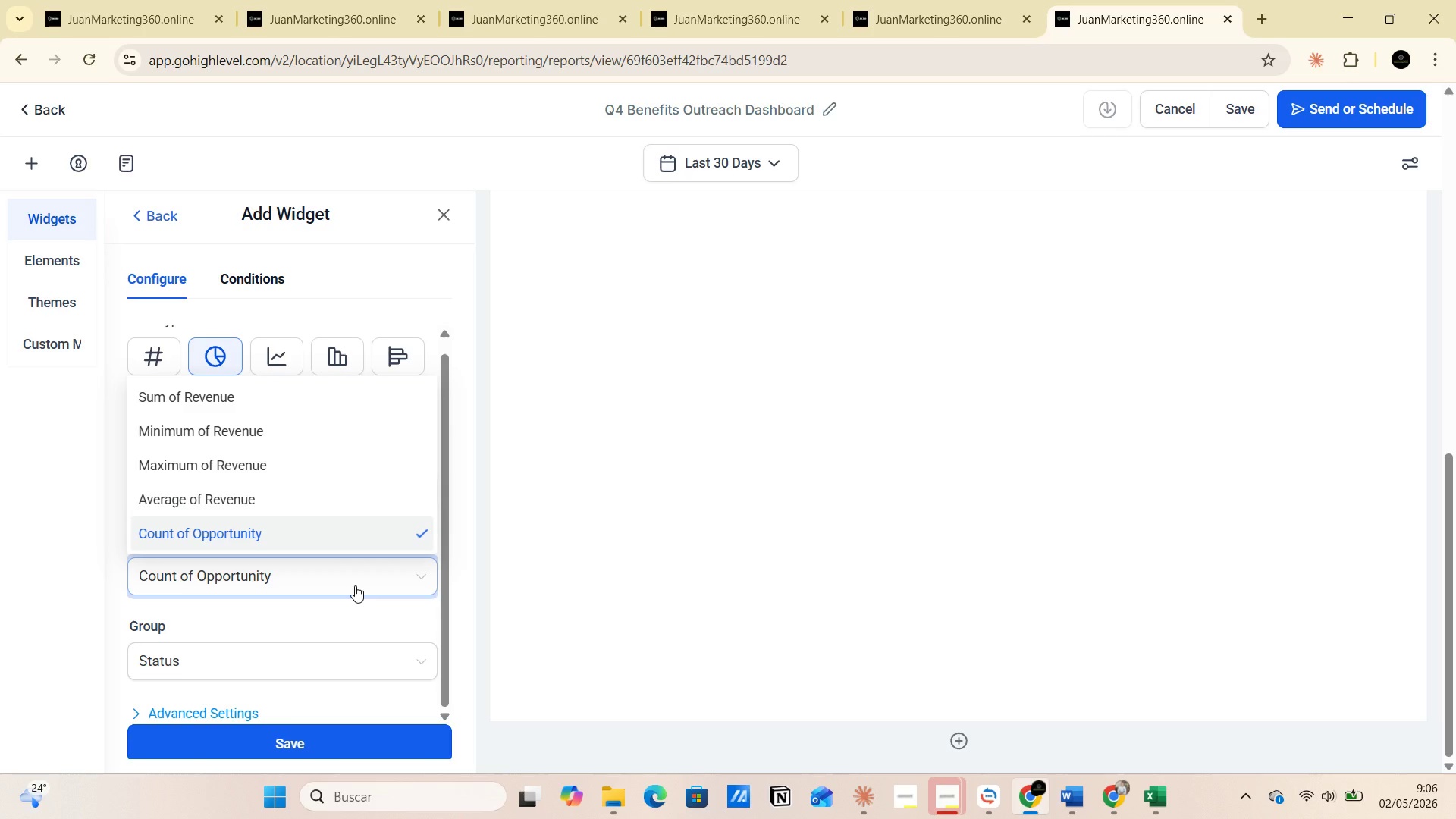 
wait(6.5)
 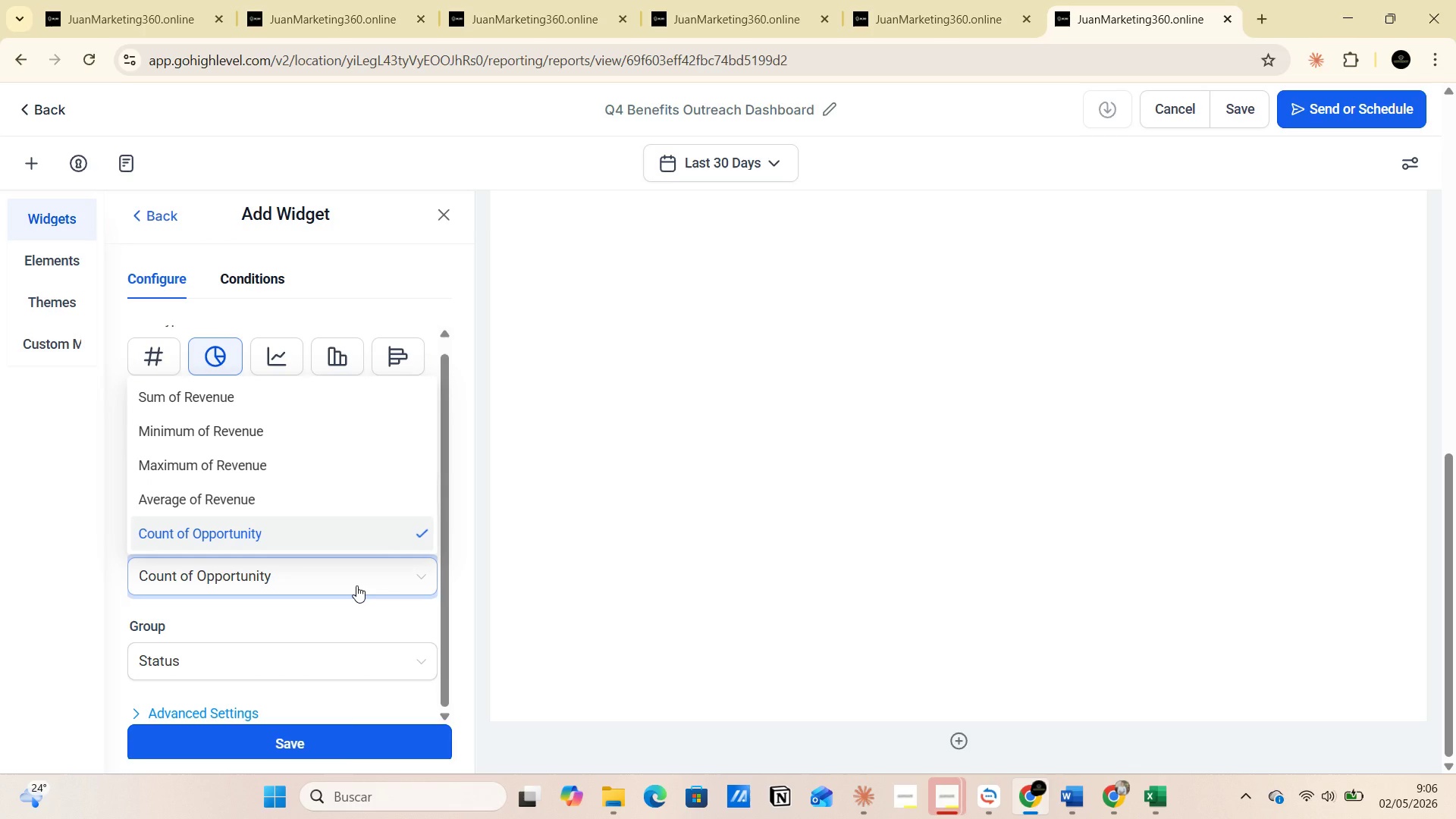 
left_click([355, 585])
 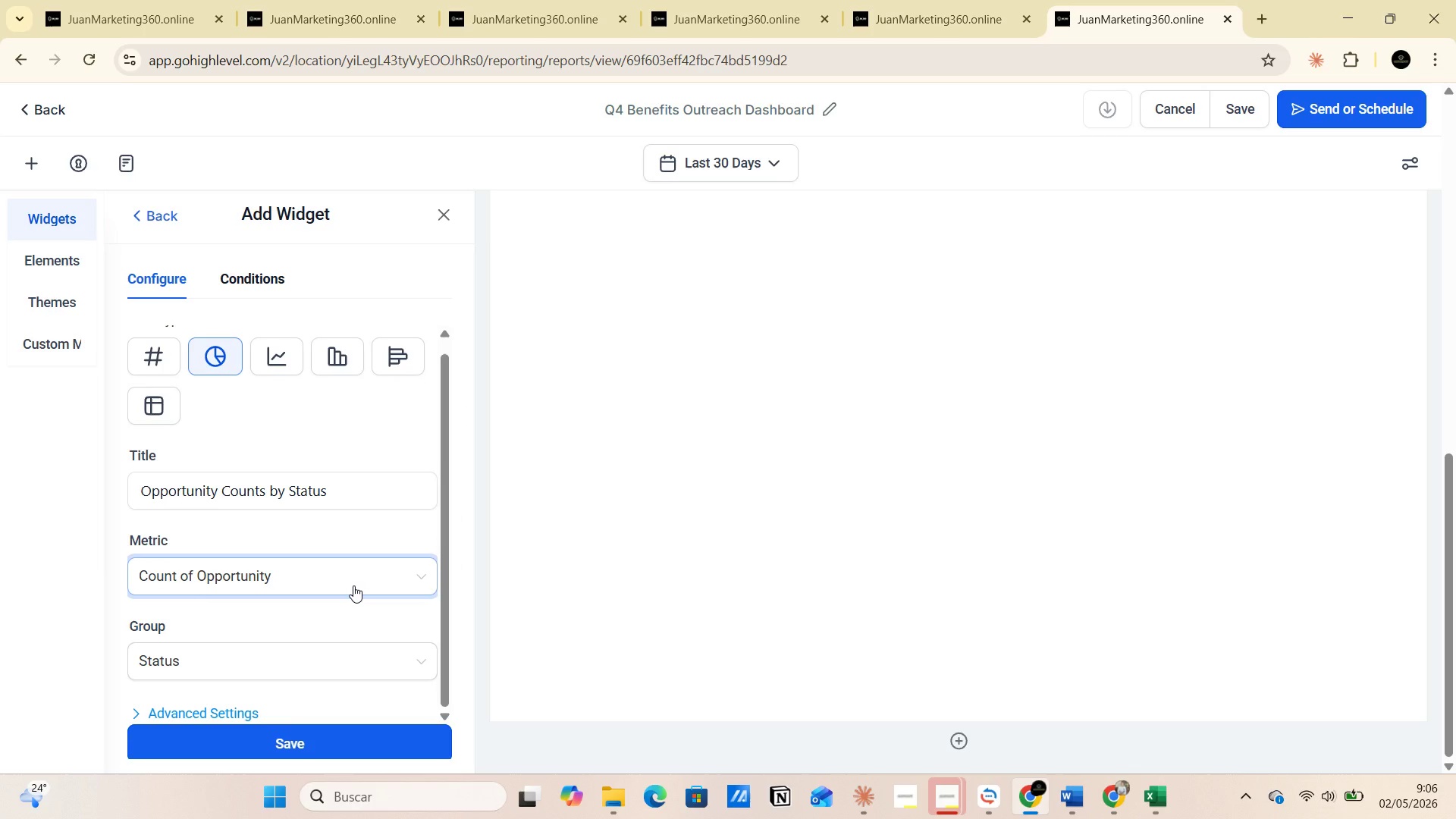 
scroll: coordinate [353, 585], scroll_direction: down, amount: 1.0
 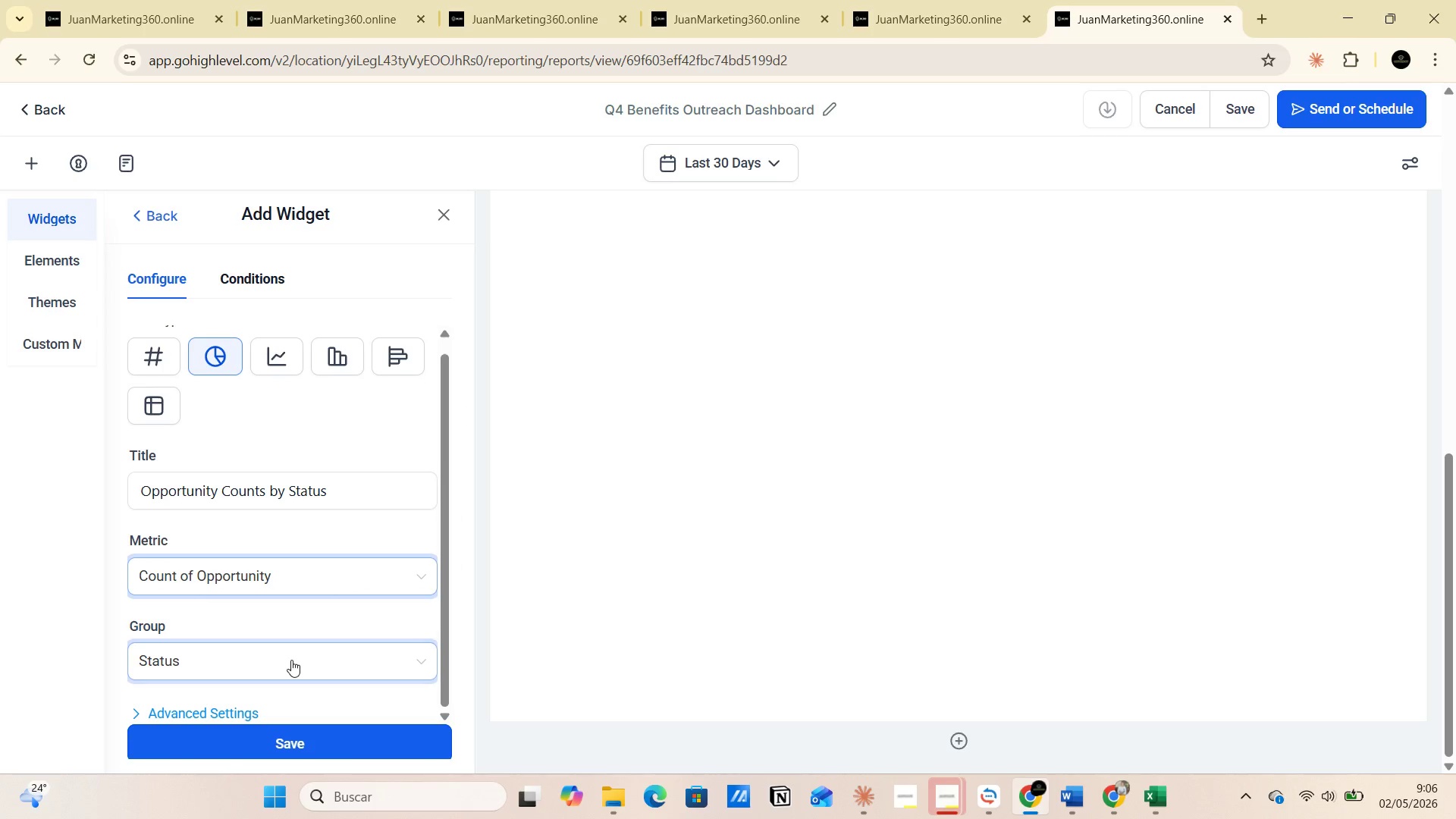 
left_click([291, 660])
 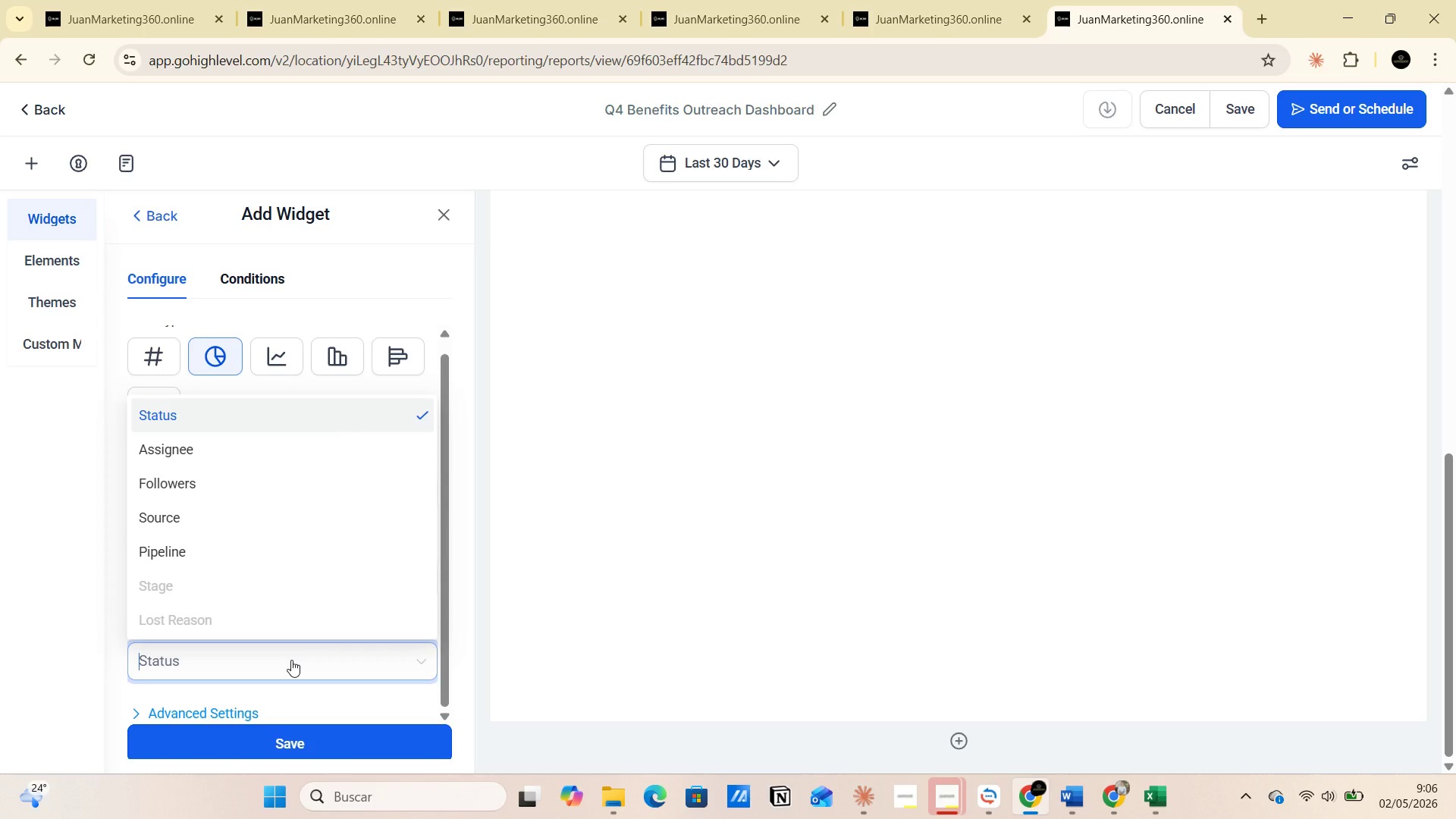 
left_click([182, 552])
 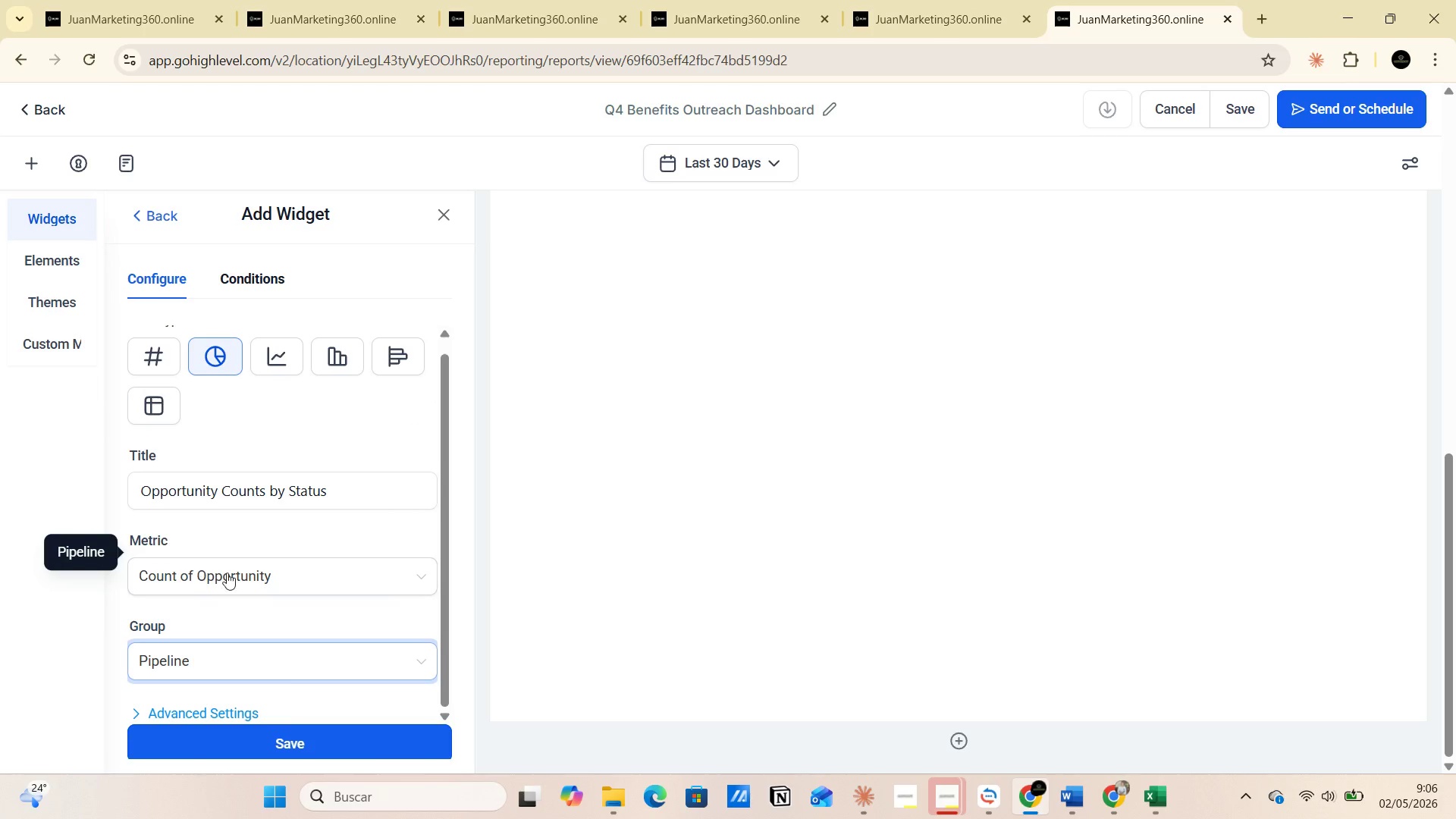 
scroll: coordinate [247, 677], scroll_direction: down, amount: 9.0
 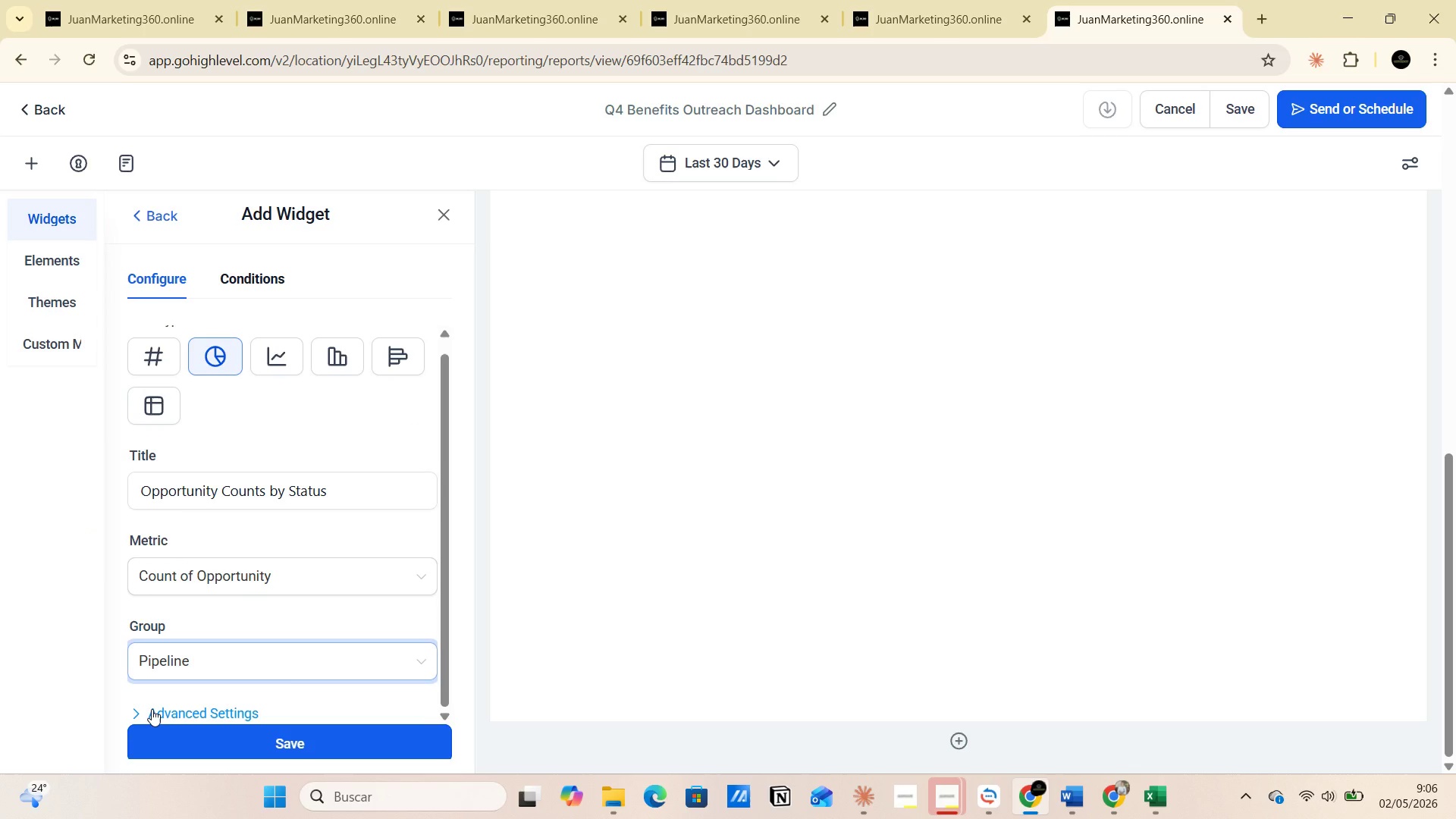 
double_click([152, 708])
 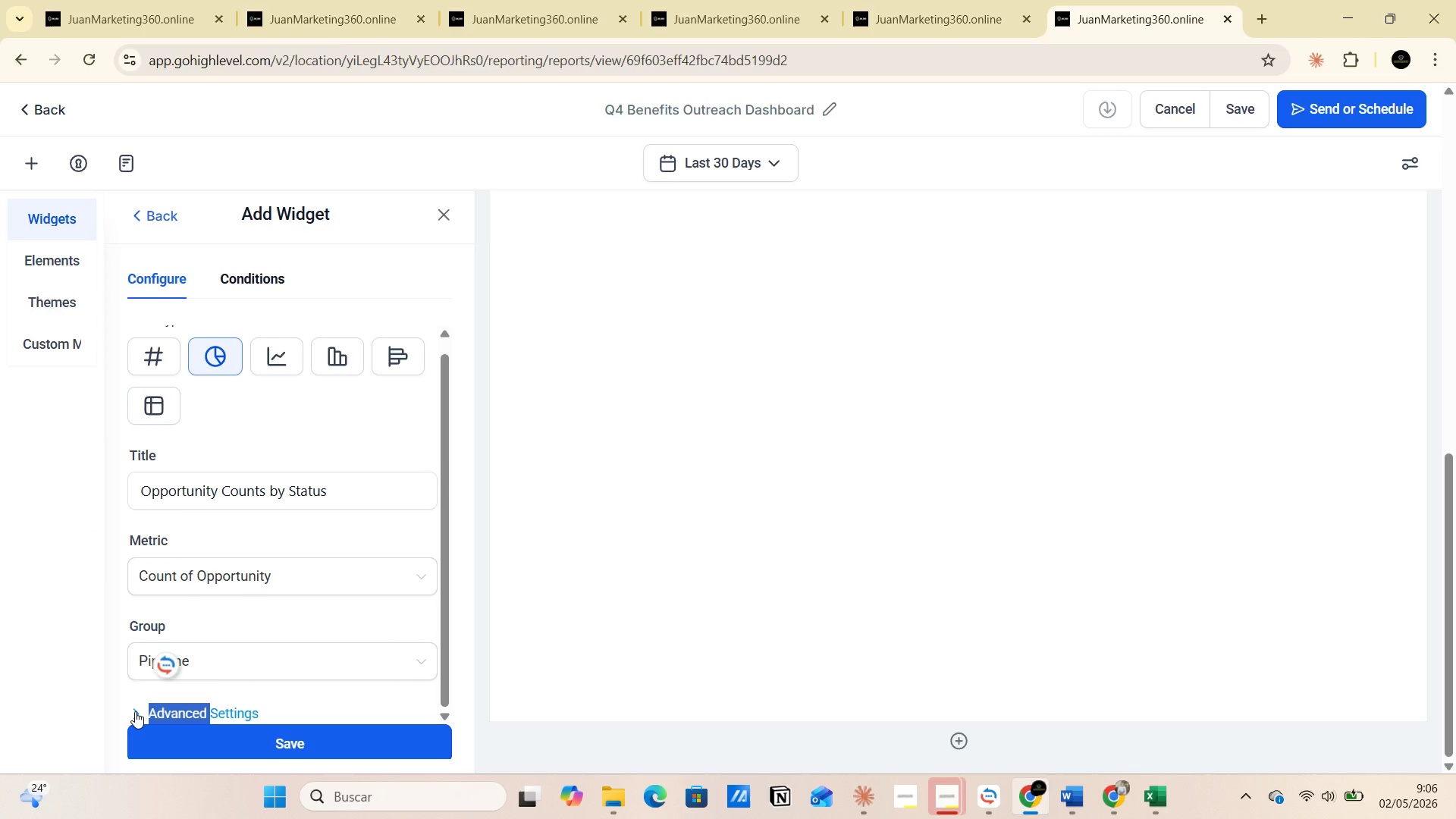 
double_click([135, 711])
 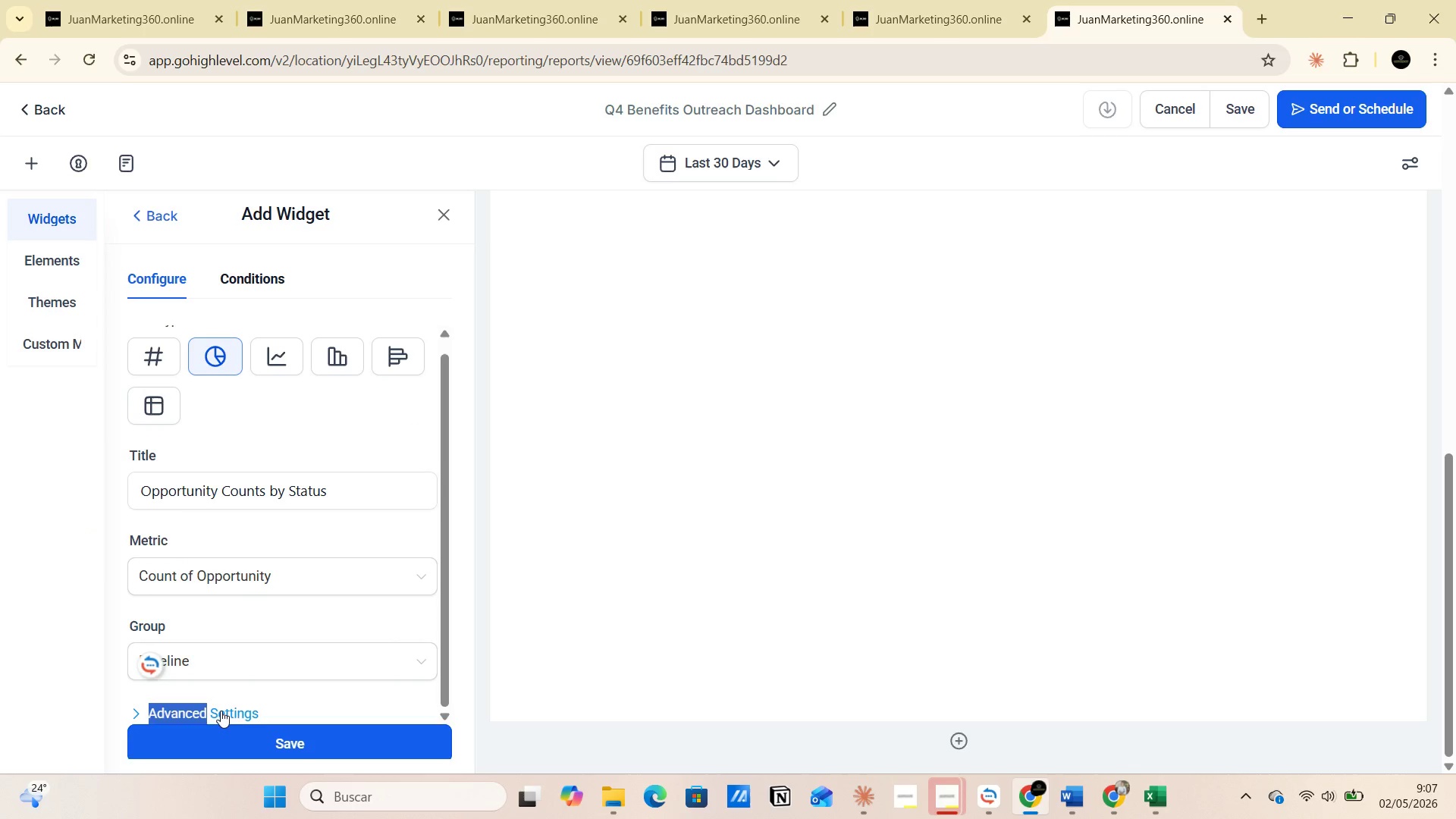 
double_click([222, 709])
 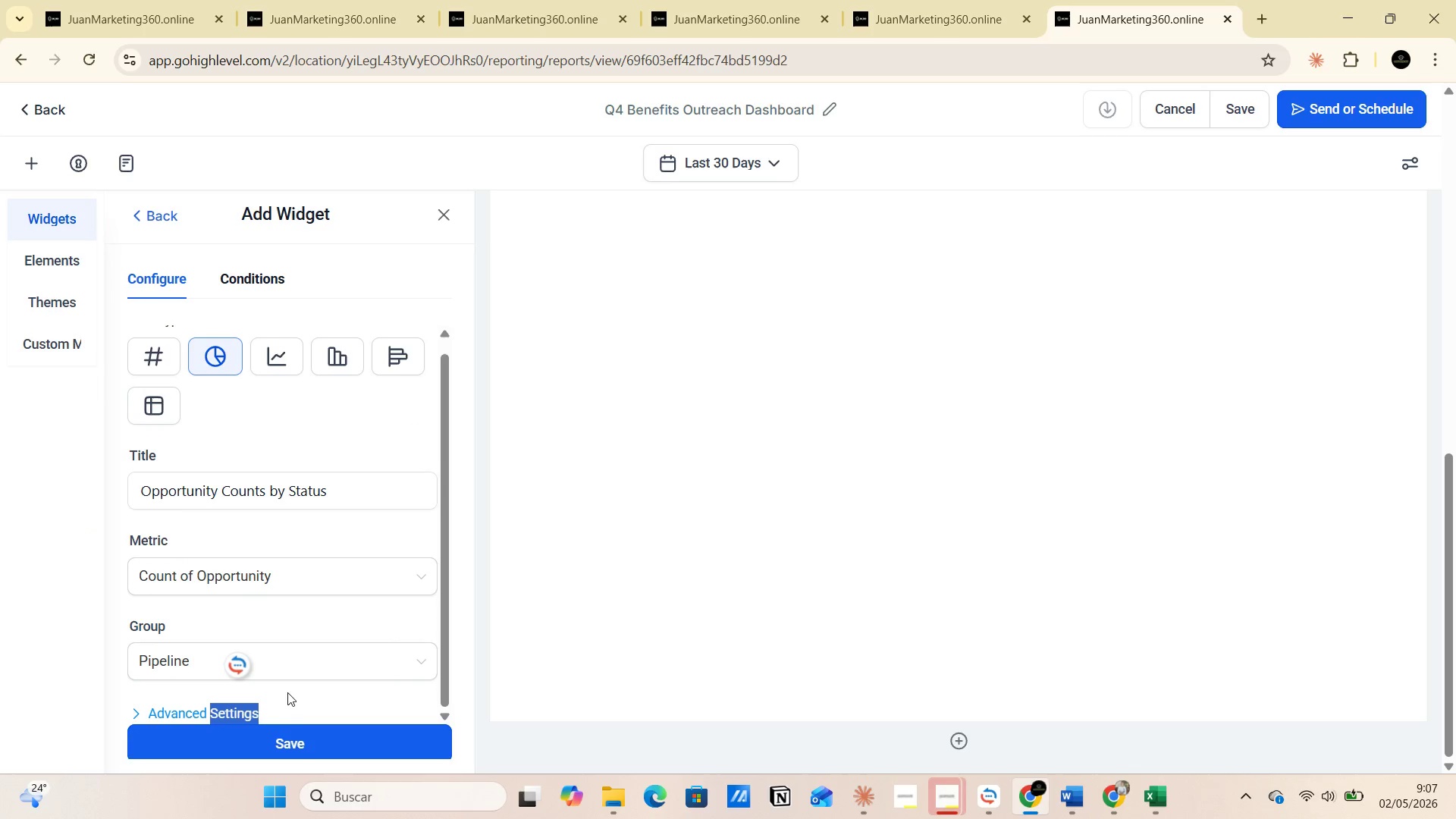 
scroll: coordinate [299, 704], scroll_direction: down, amount: 3.0
 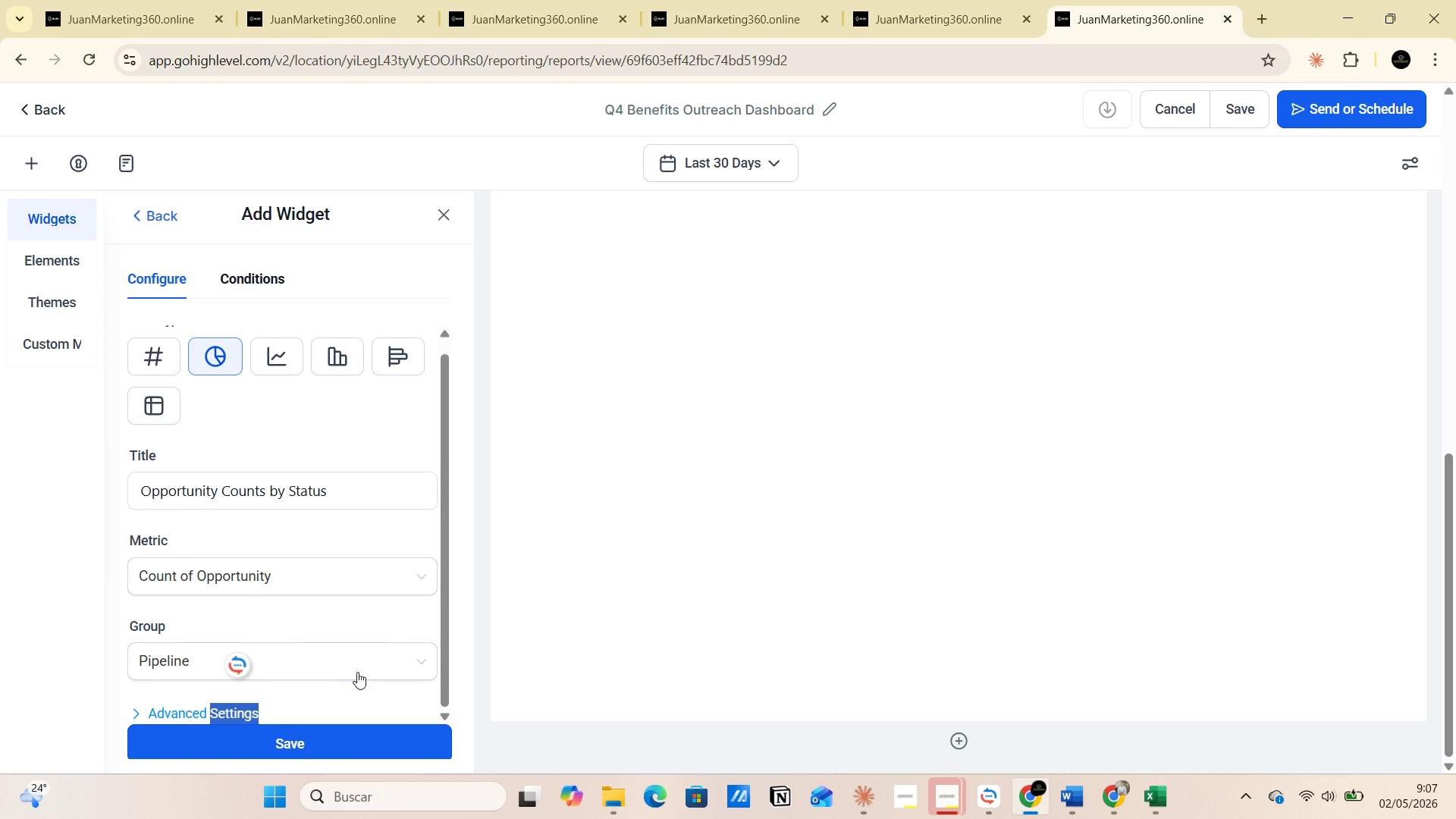 
left_click([369, 659])
 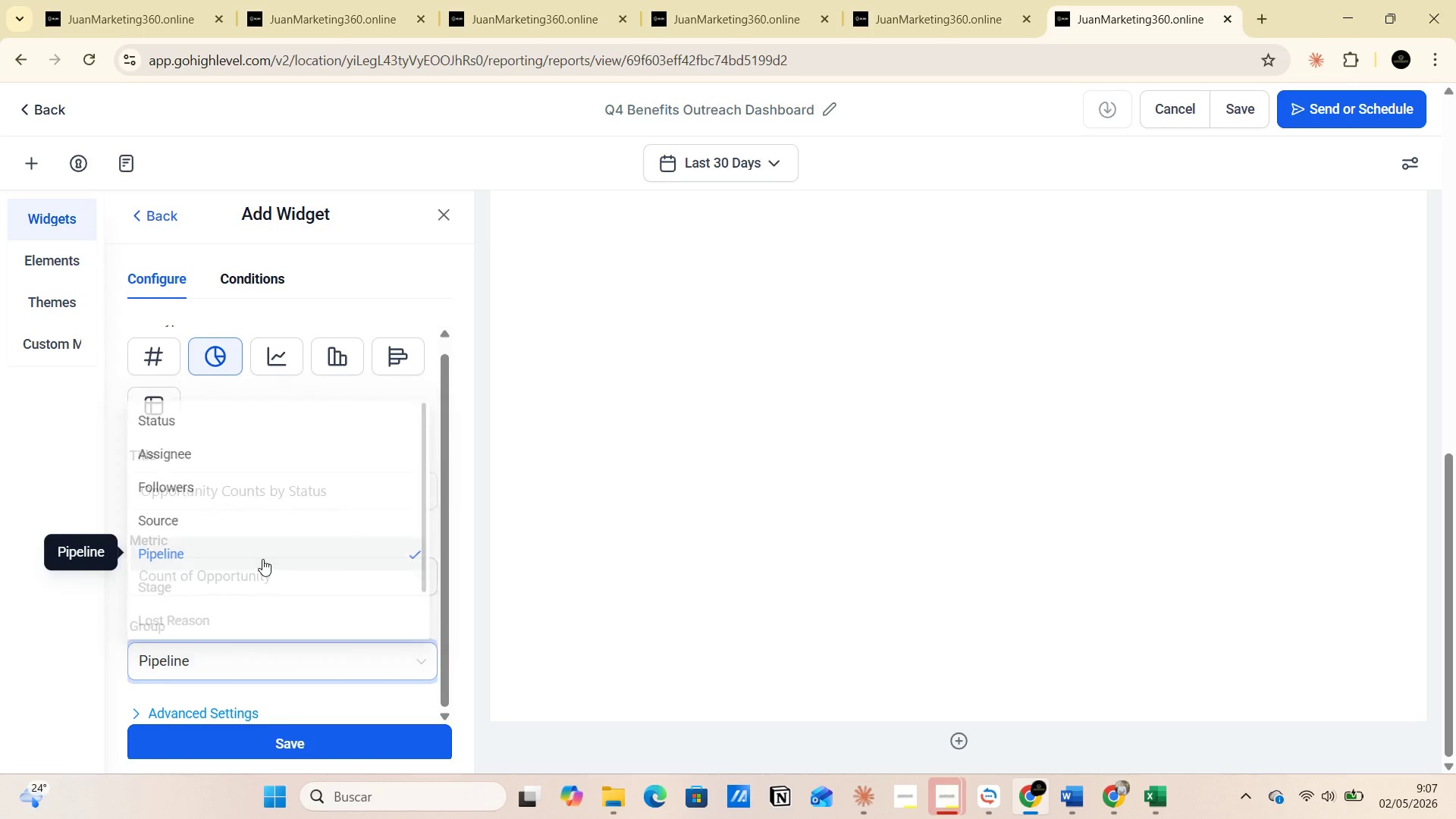 
scroll: coordinate [320, 635], scroll_direction: down, amount: 8.0
 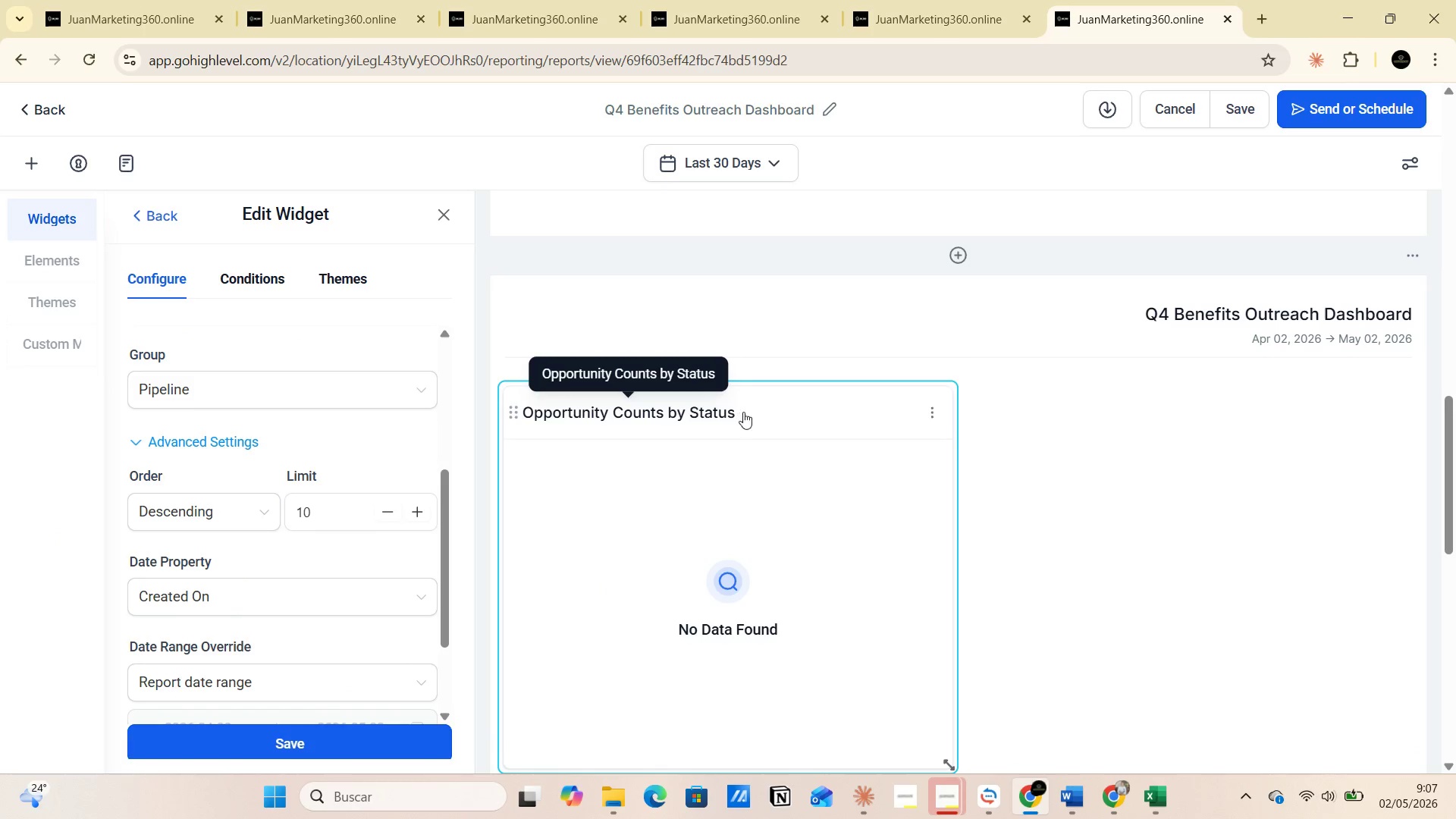 
mouse_move([903, 419])
 